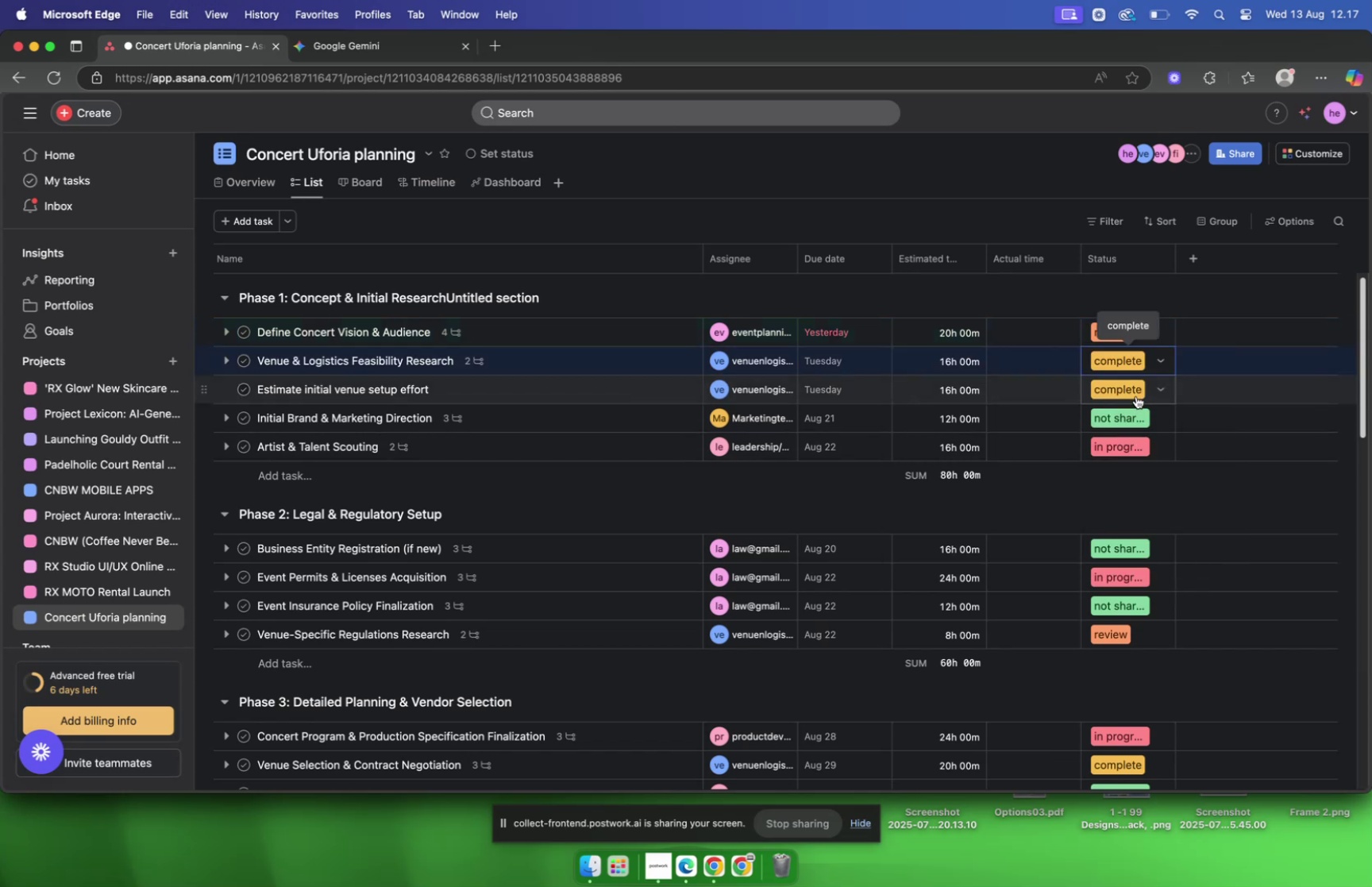 
left_click([1123, 381])
 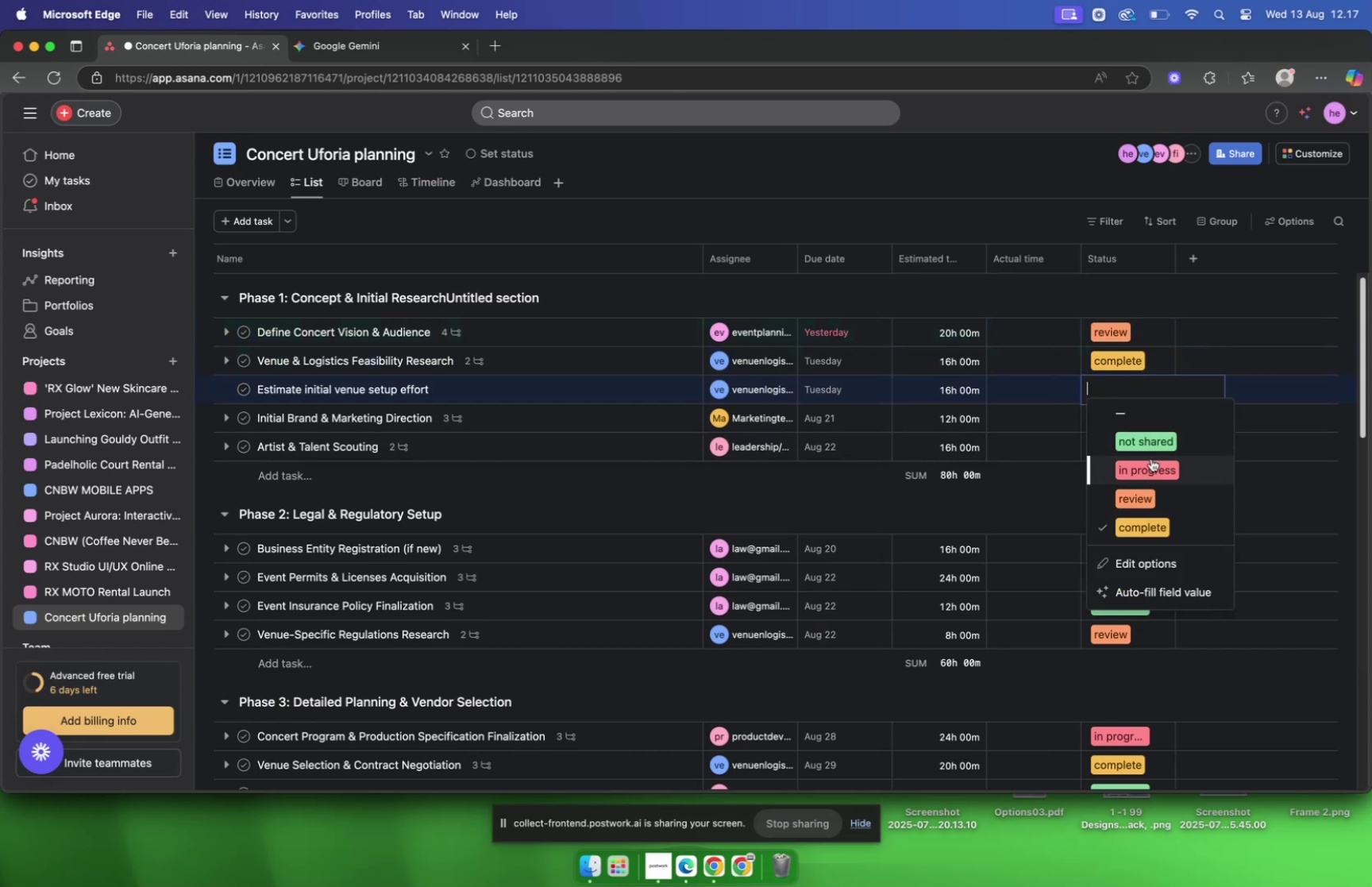 
left_click([1155, 465])
 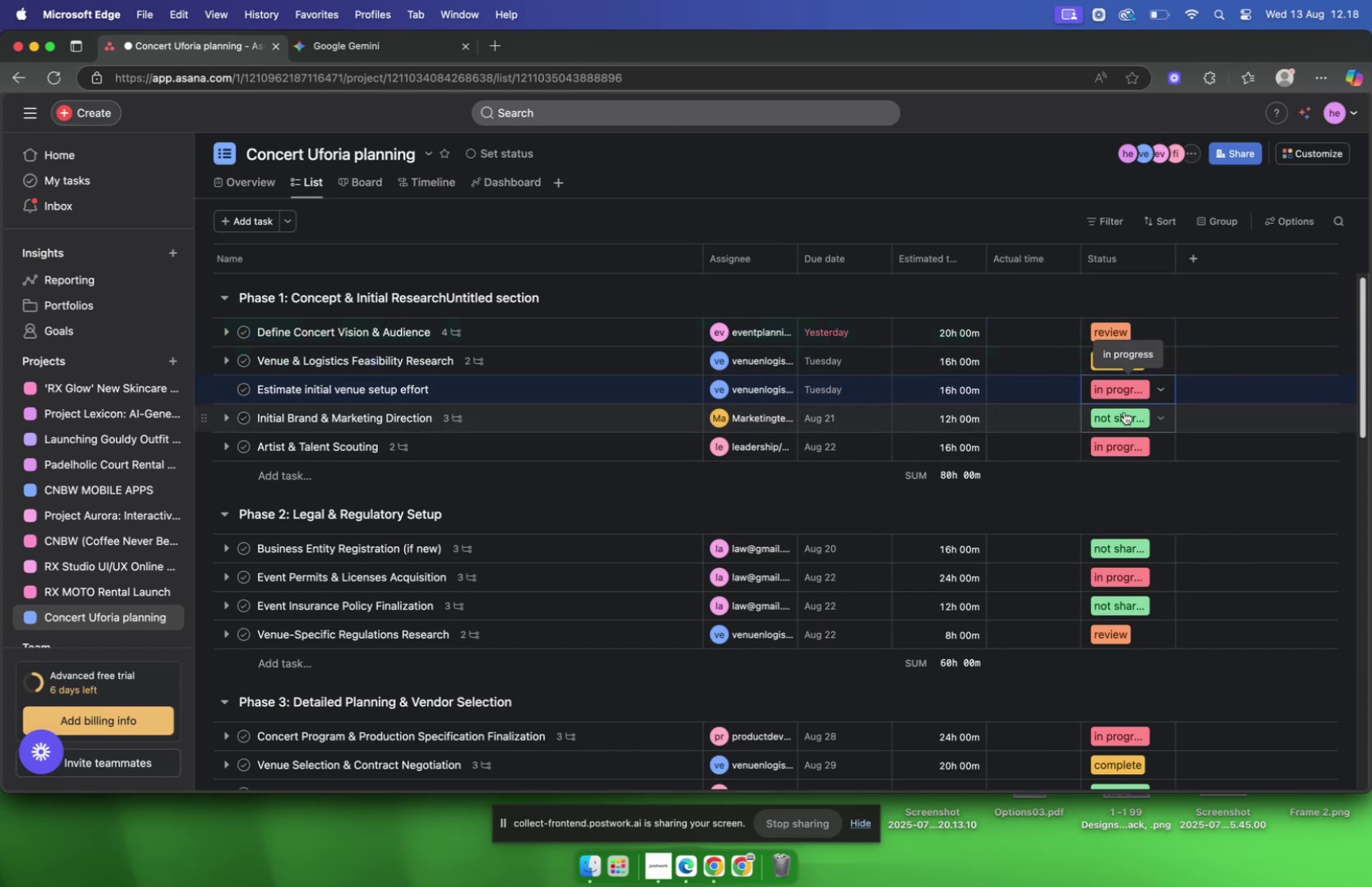 
scroll: coordinate [1124, 410], scroll_direction: up, amount: 1.0
 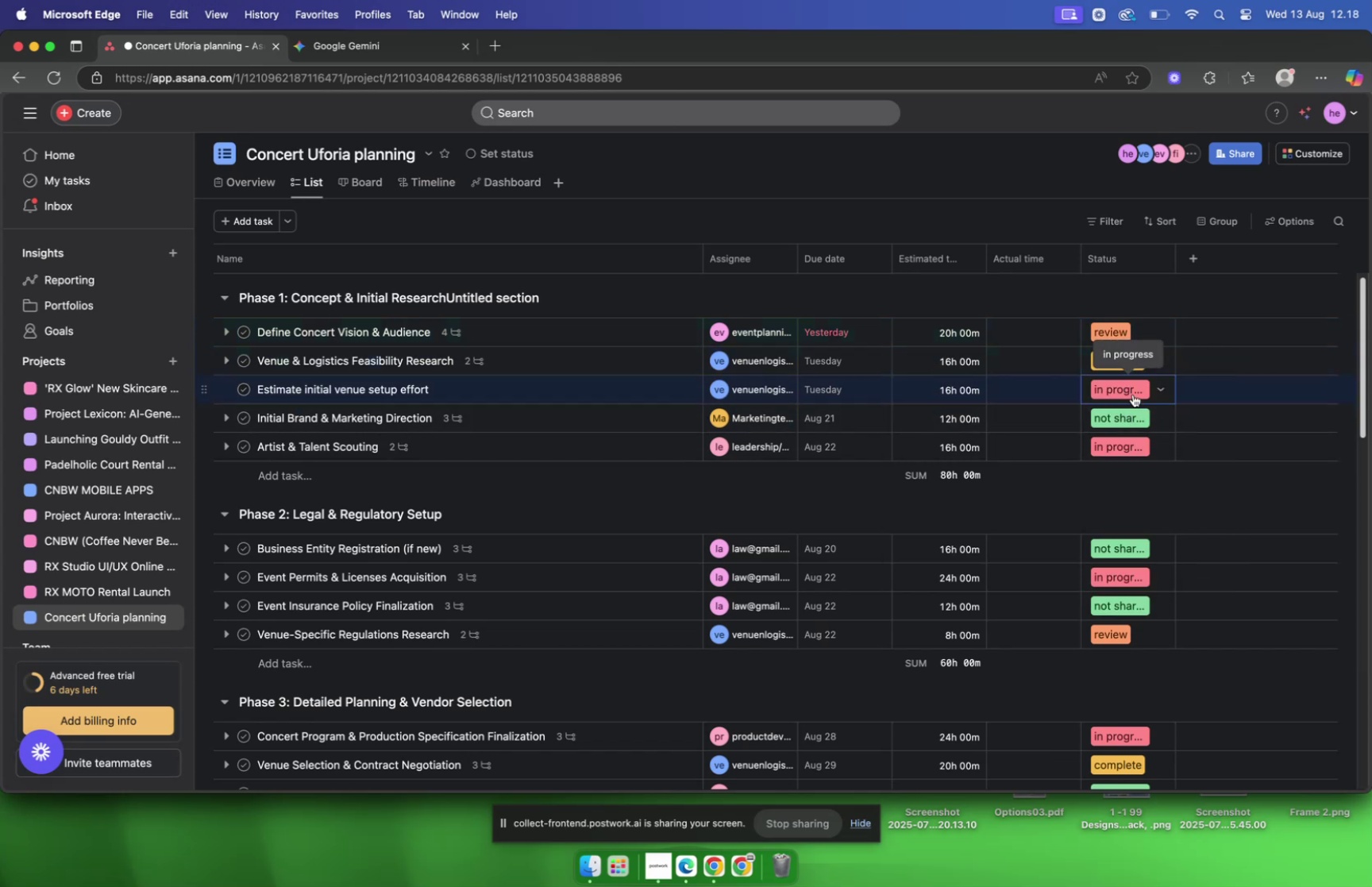 
left_click([1130, 389])
 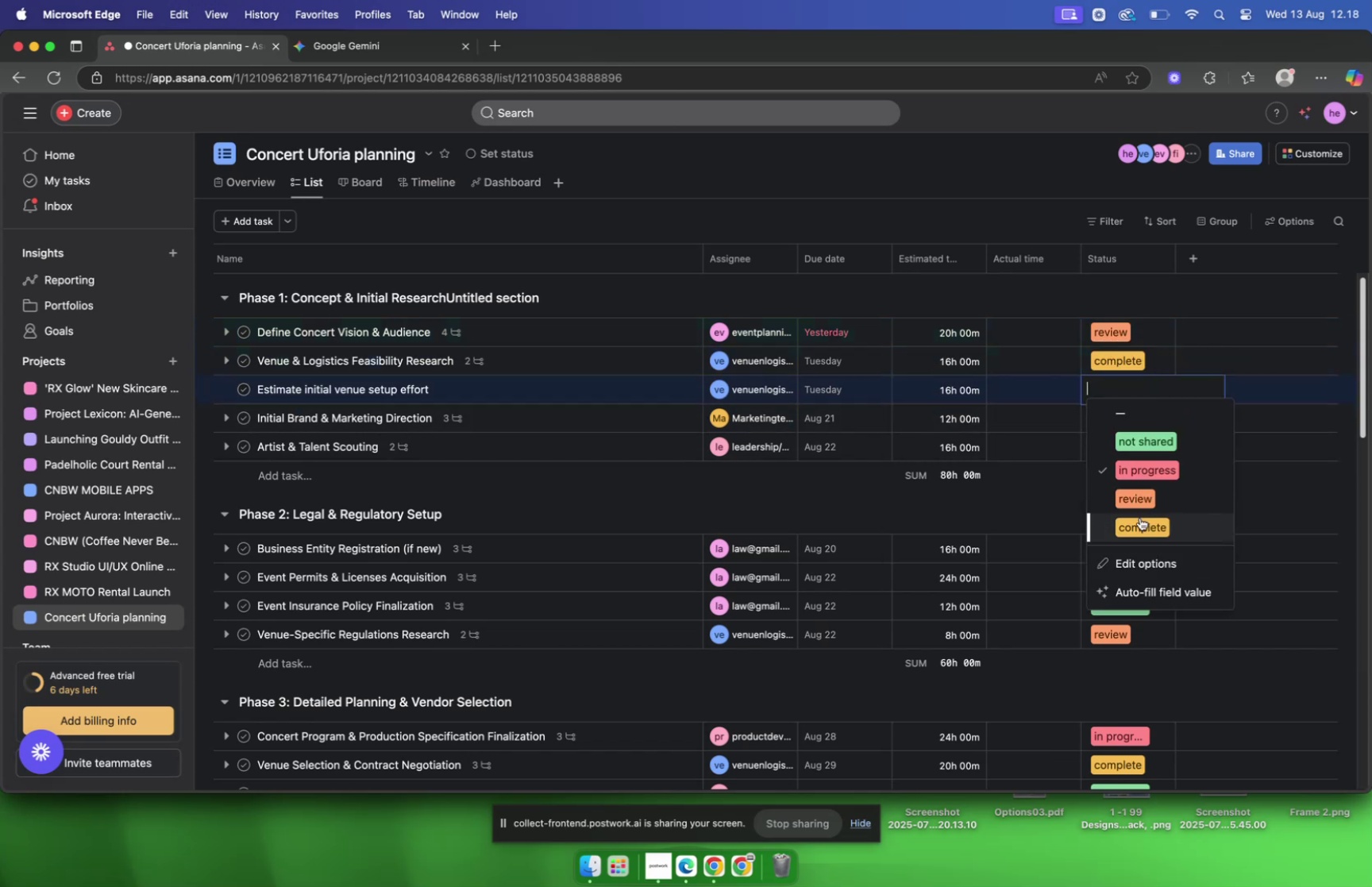 
left_click([1140, 518])
 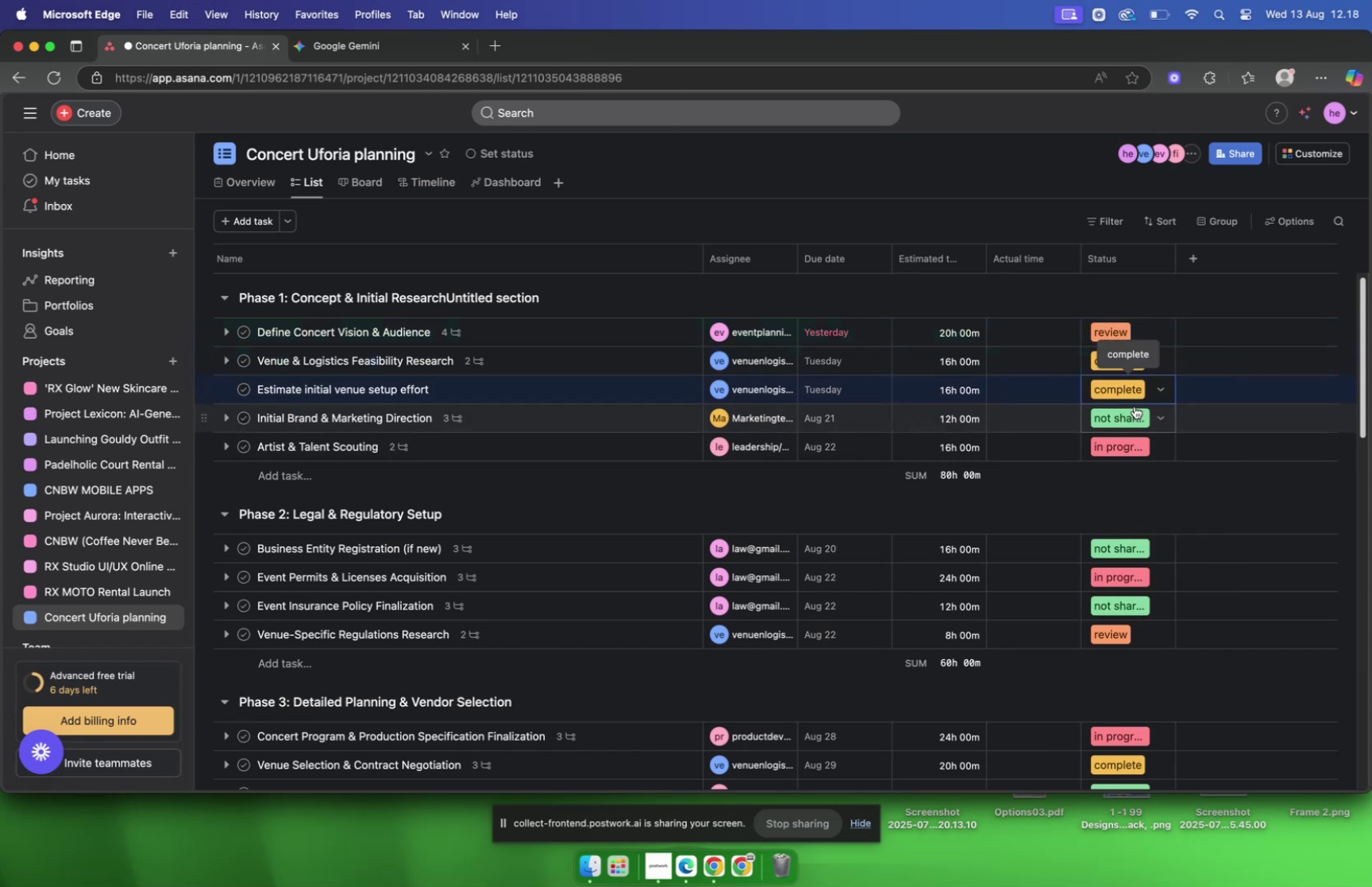 
scroll: coordinate [1133, 523], scroll_direction: up, amount: 9.0
 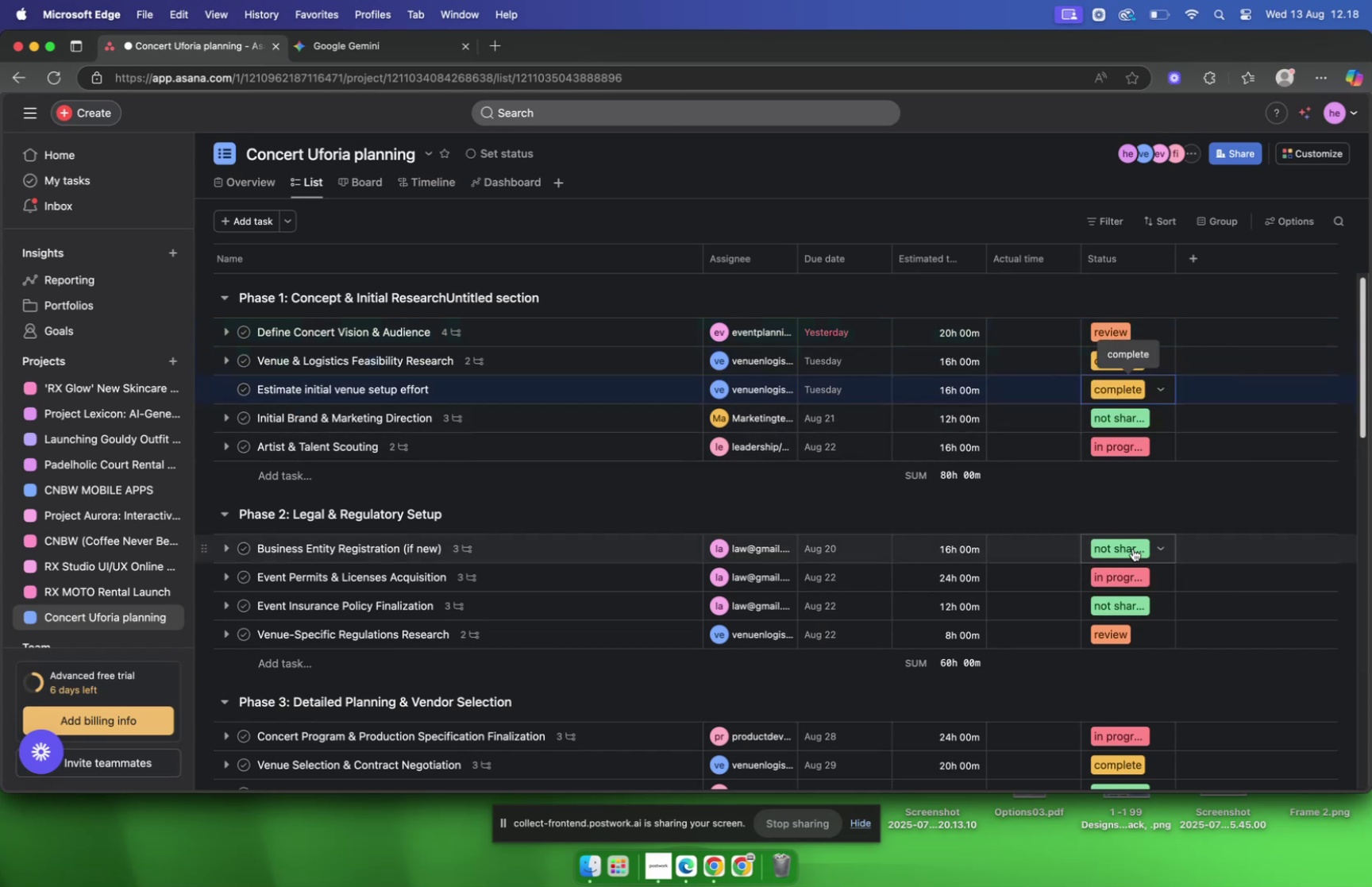 
left_click([1133, 553])
 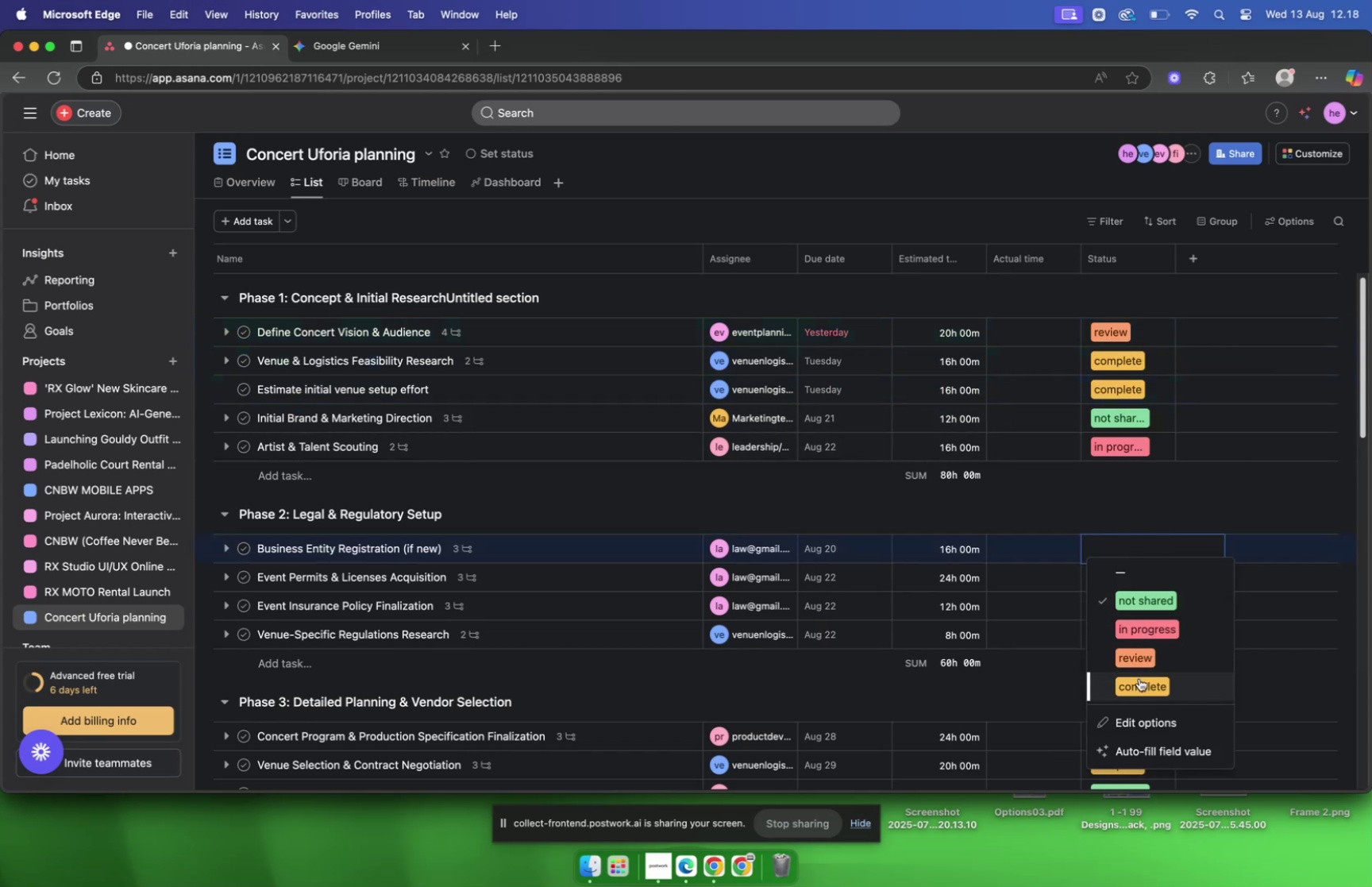 
left_click([1139, 690])
 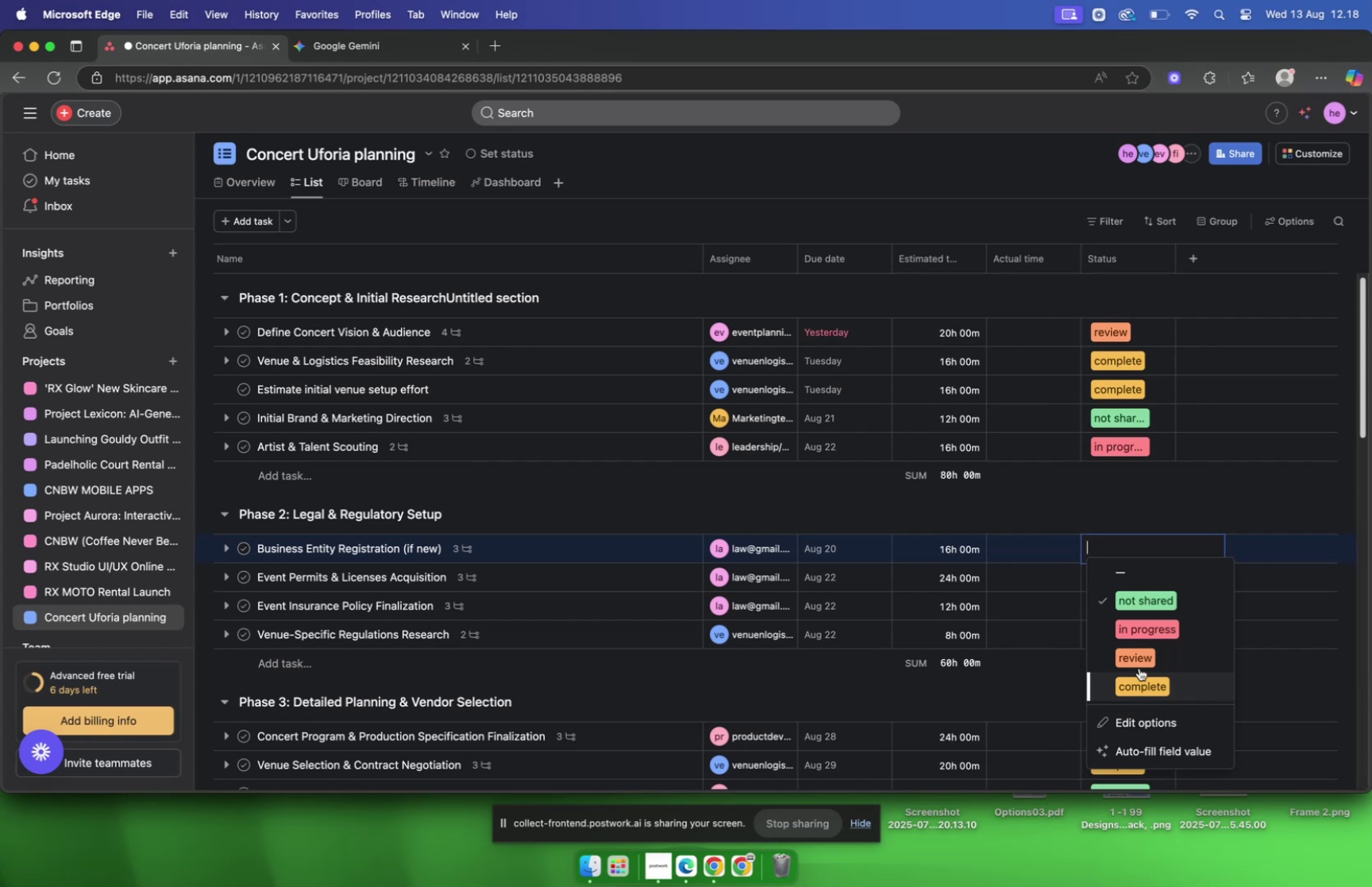 
scroll: coordinate [1153, 511], scroll_direction: down, amount: 16.0
 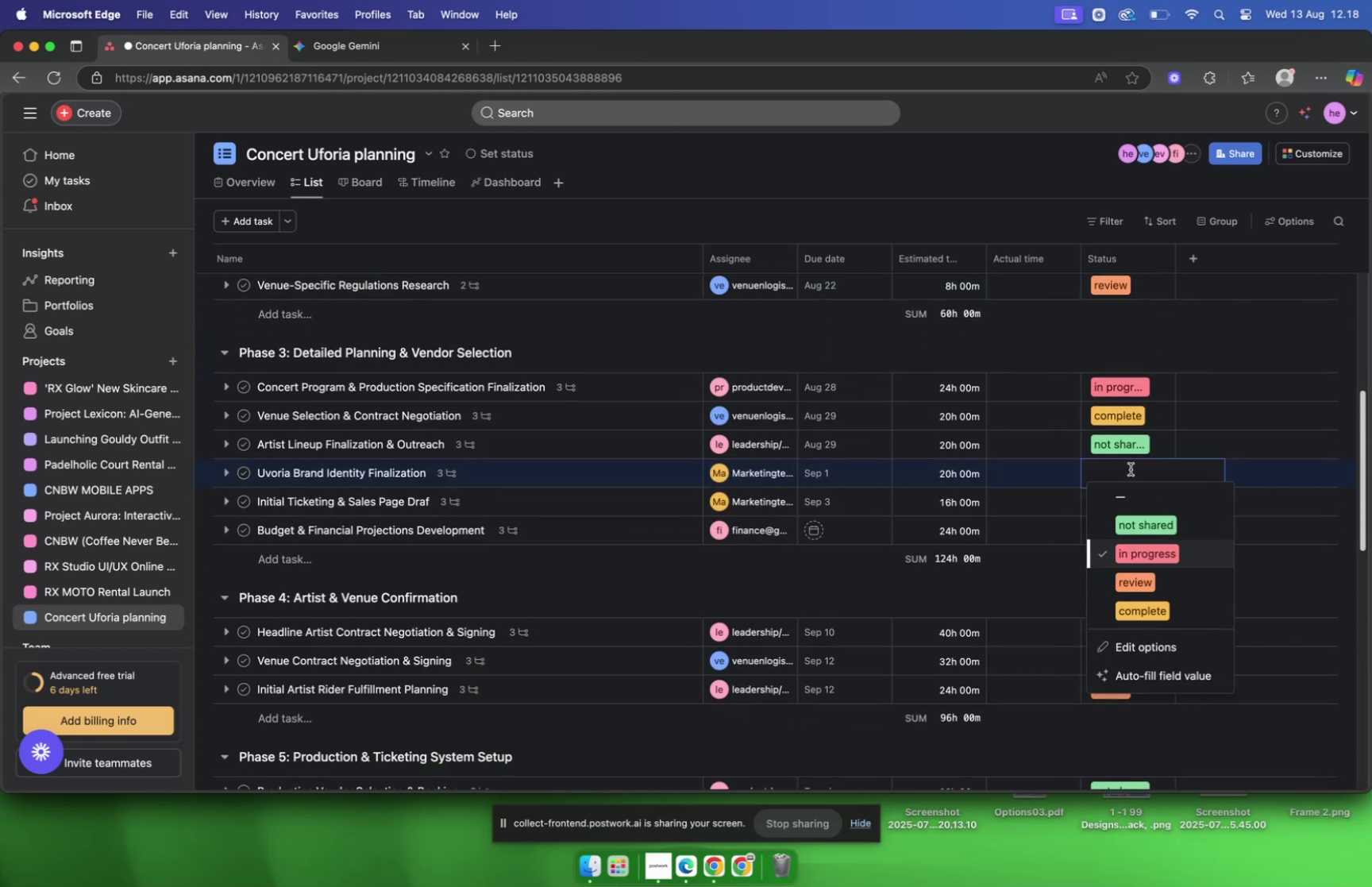 
left_click([1112, 407])
 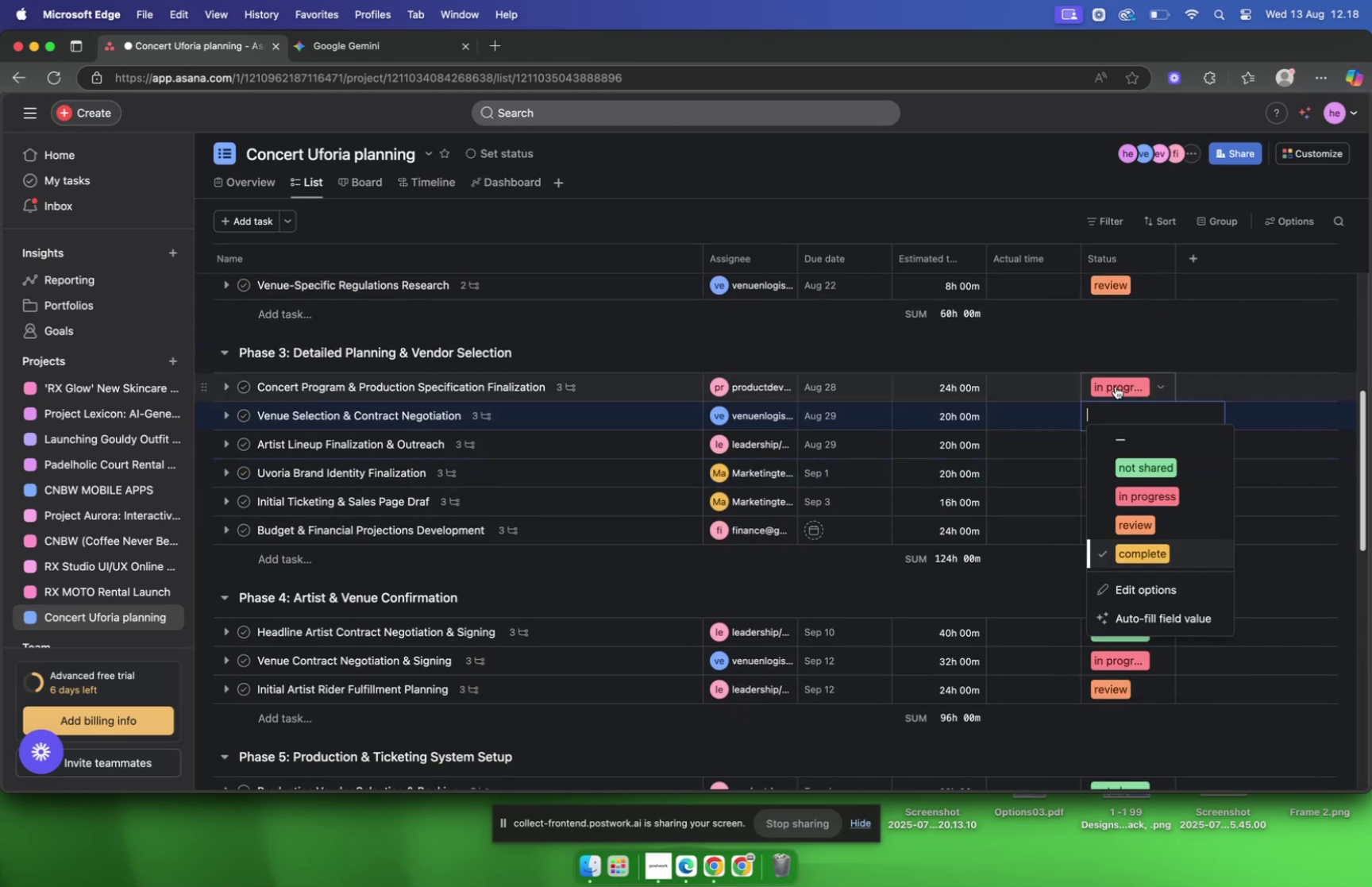 
left_click([1113, 380])
 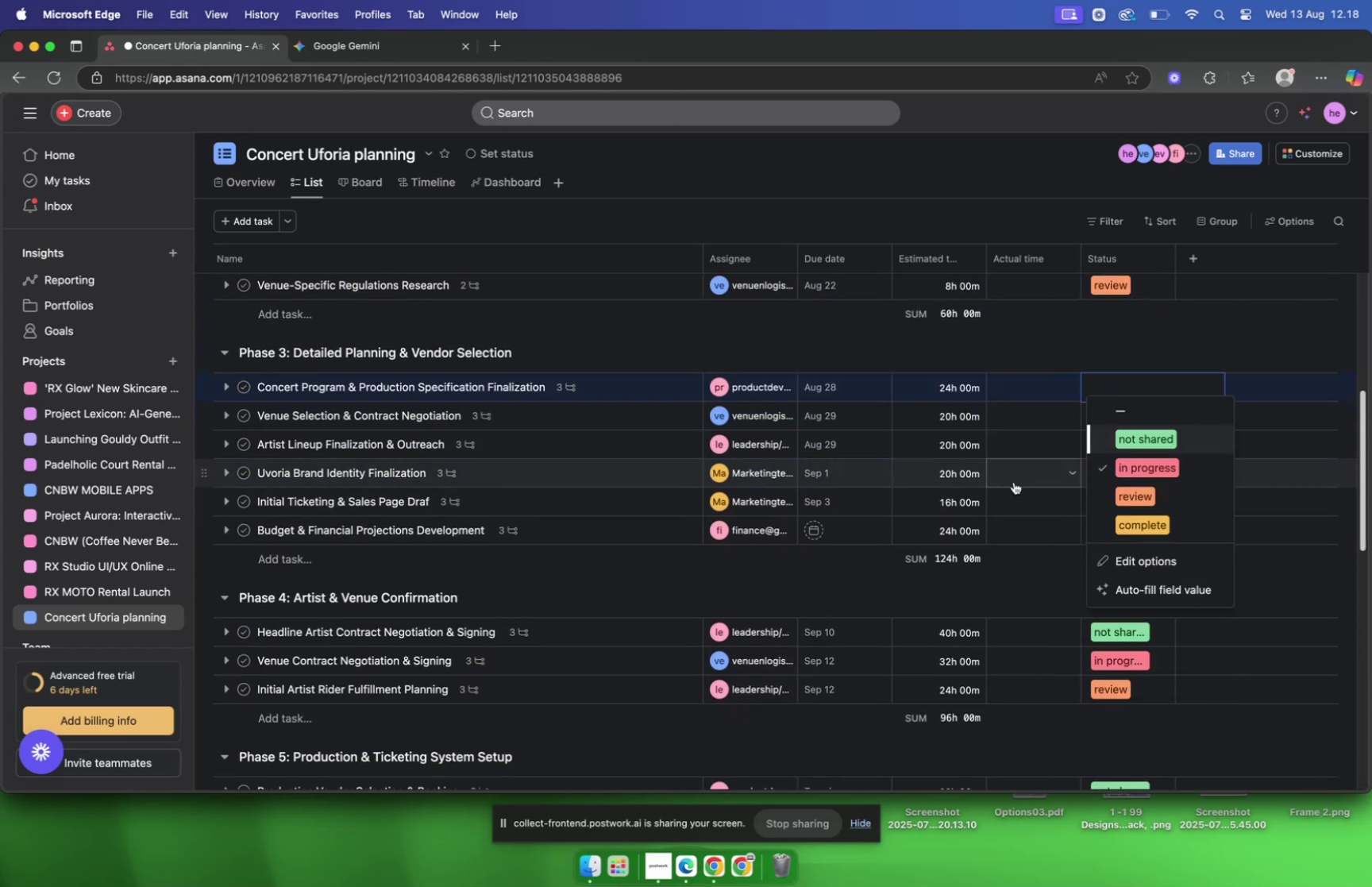 
left_click([1038, 494])
 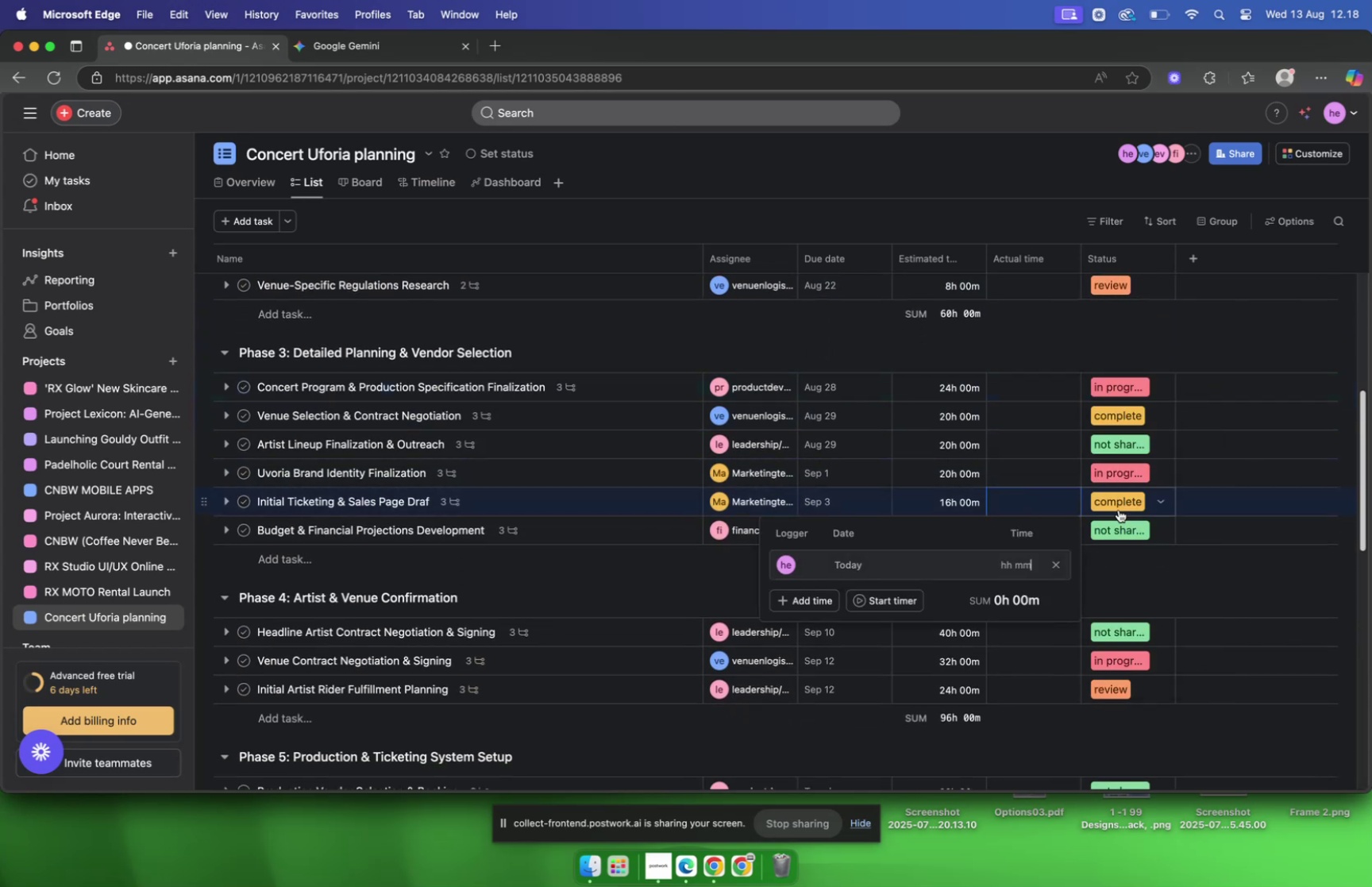 
left_click([1121, 531])
 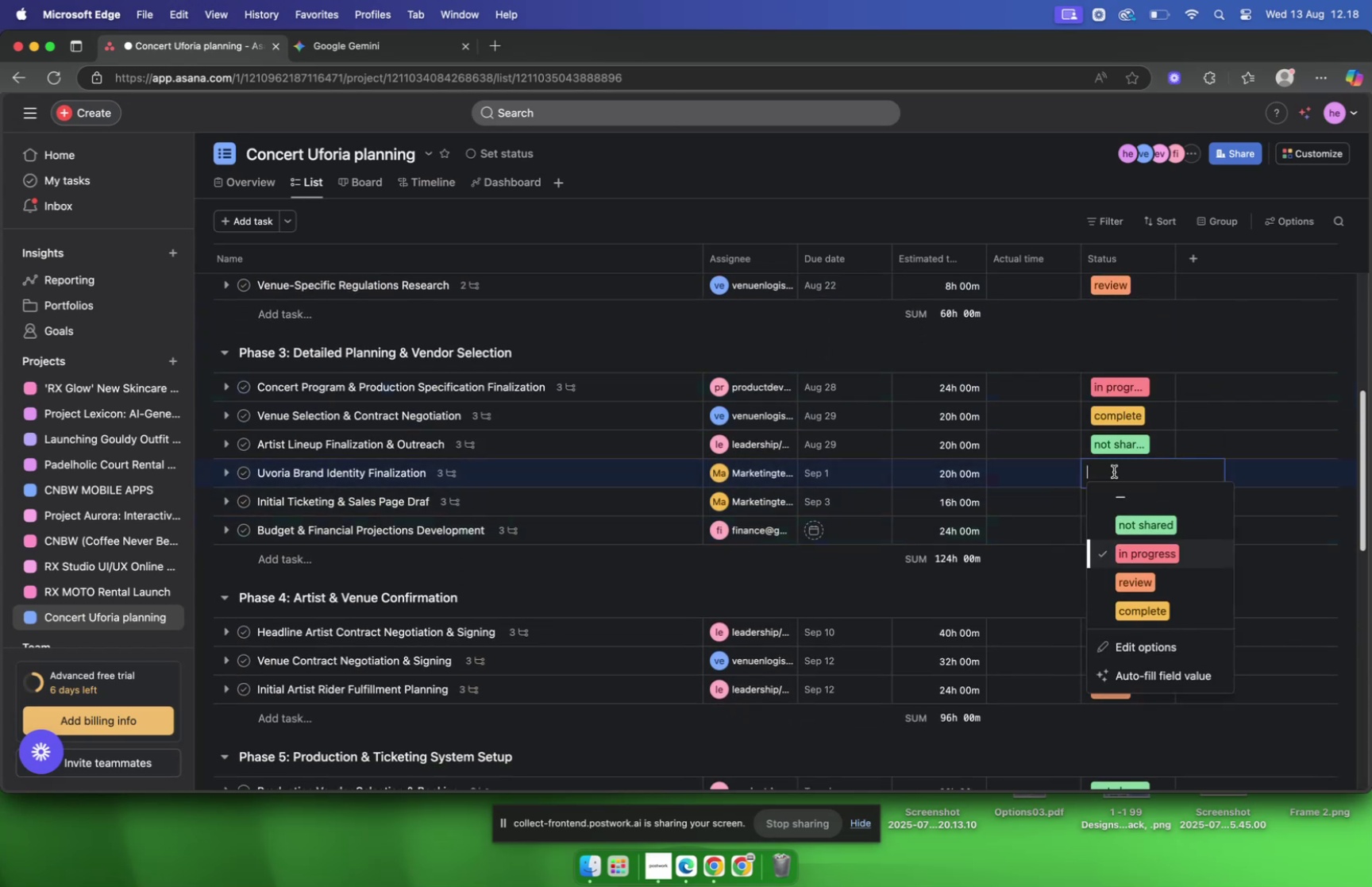 
left_click([1111, 449])
 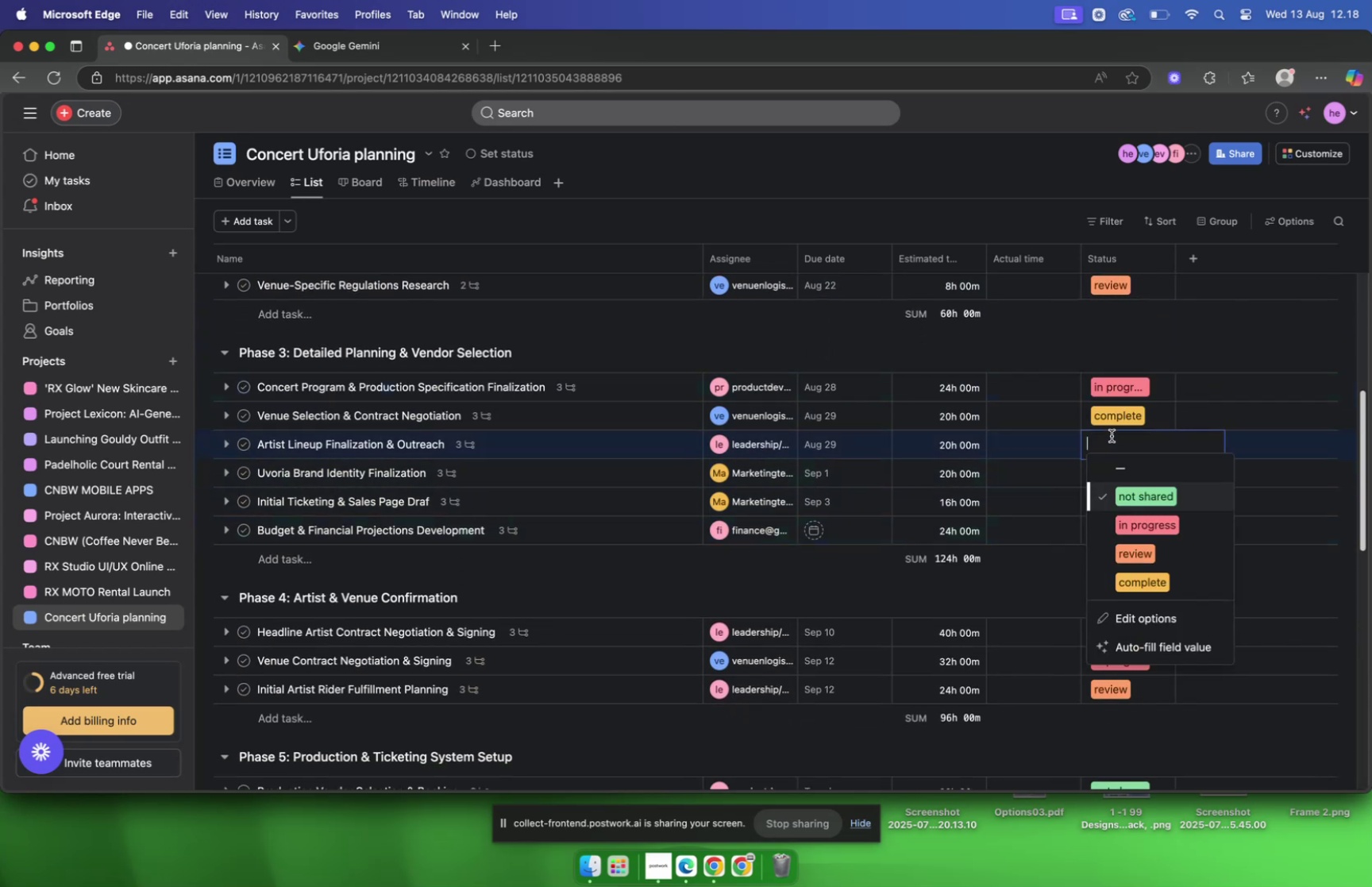 
left_click([1114, 423])
 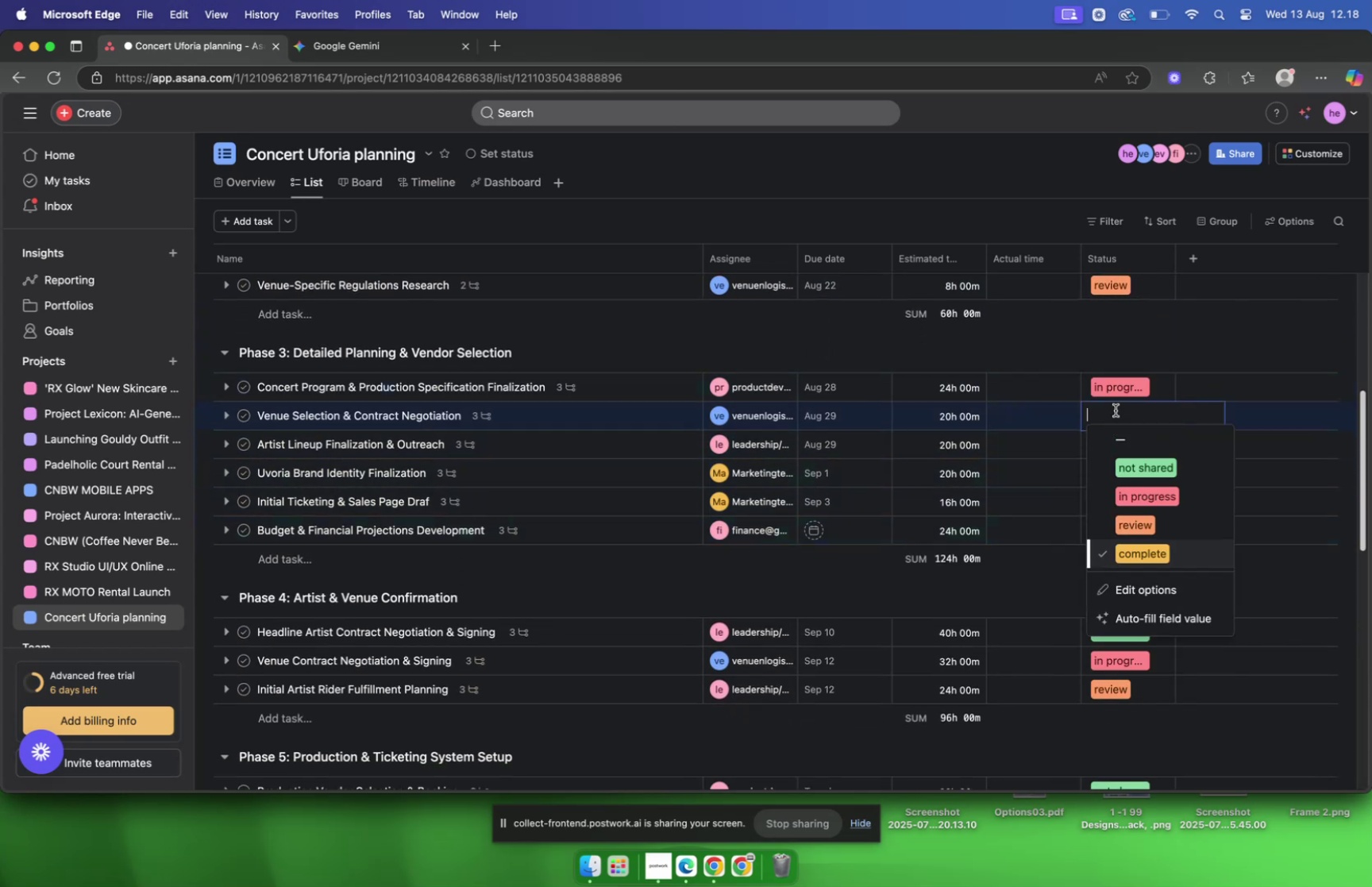 
left_click([1116, 403])
 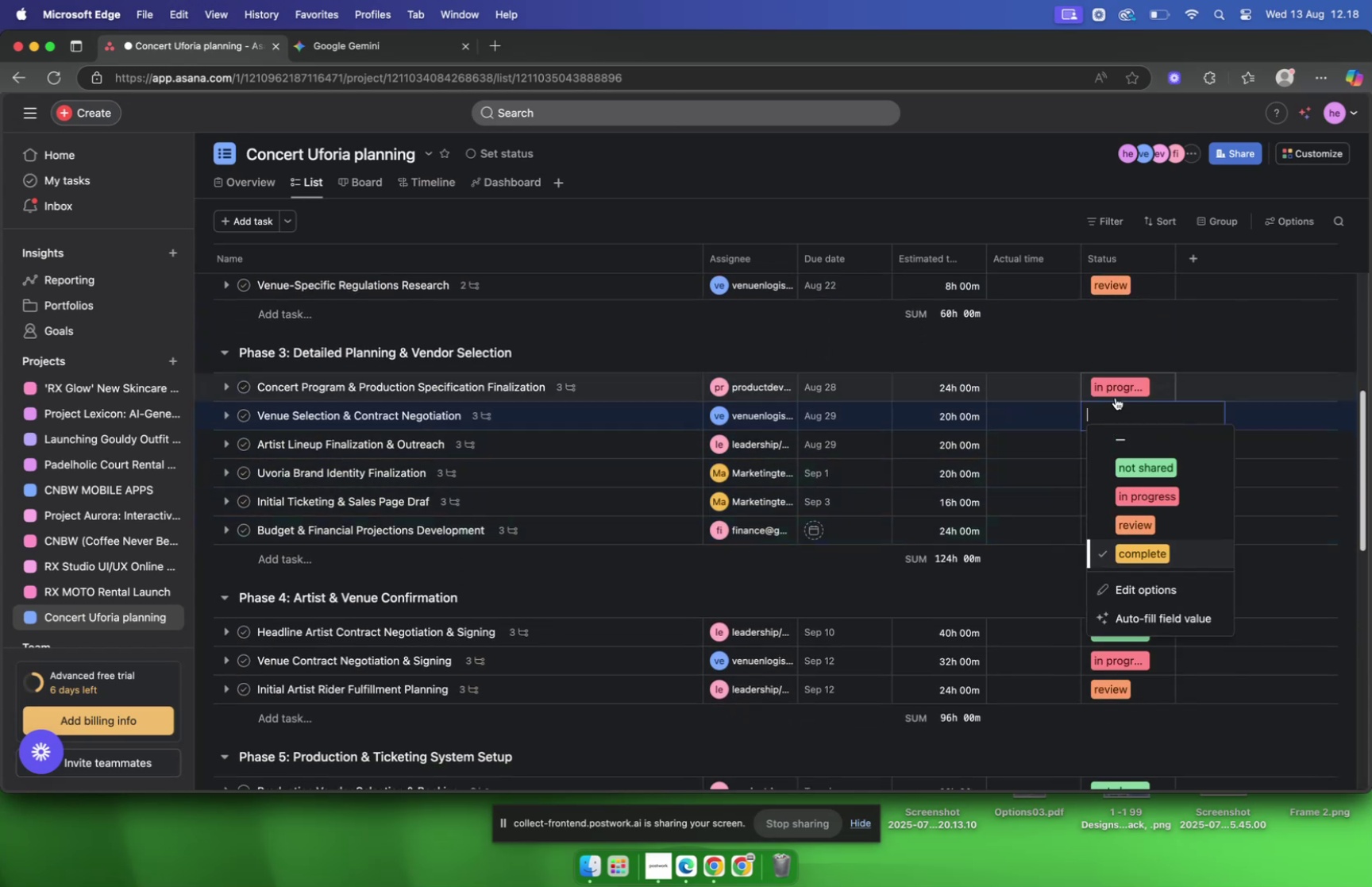 
left_click([1116, 396])
 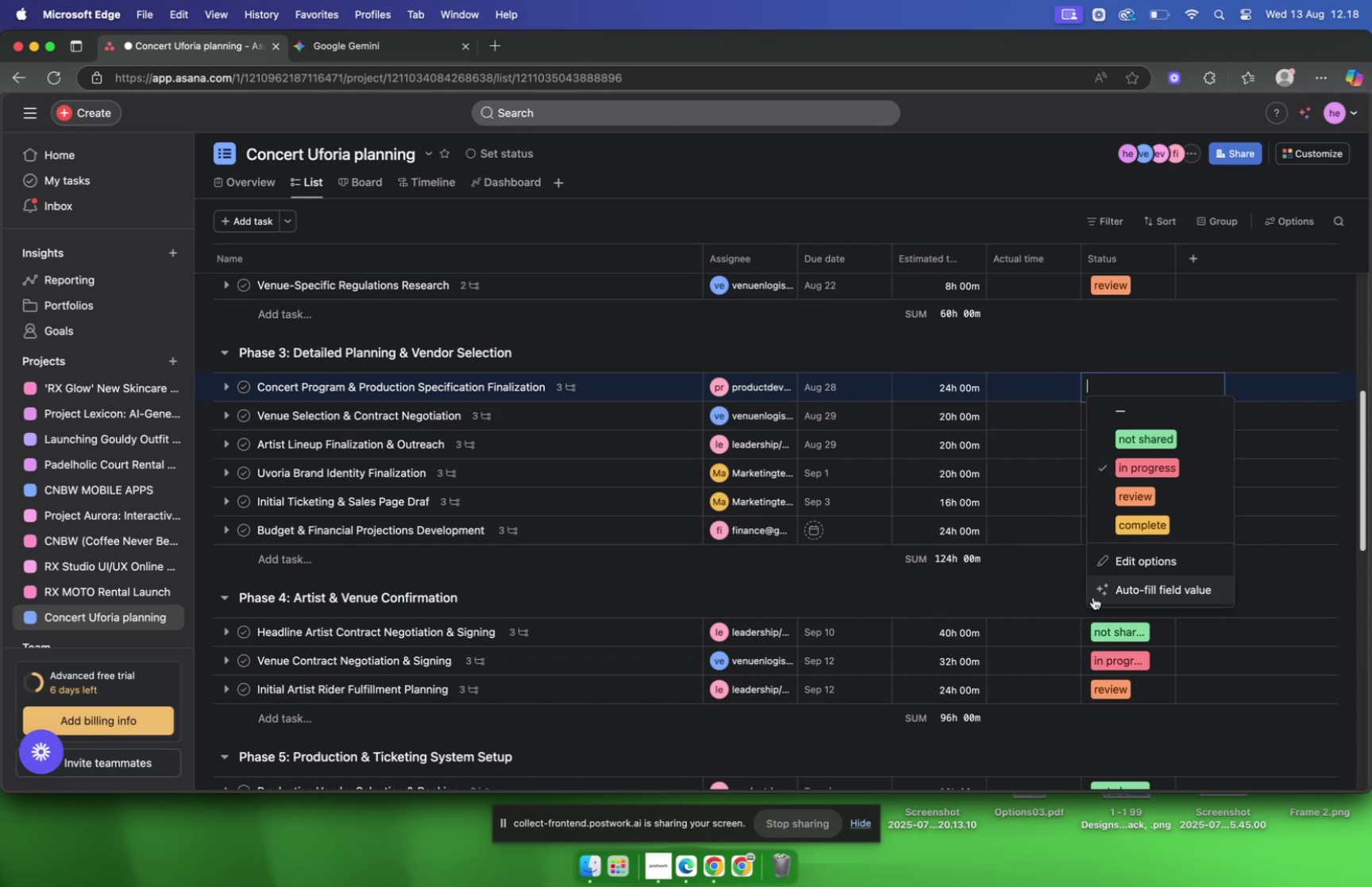 
left_click([1111, 641])
 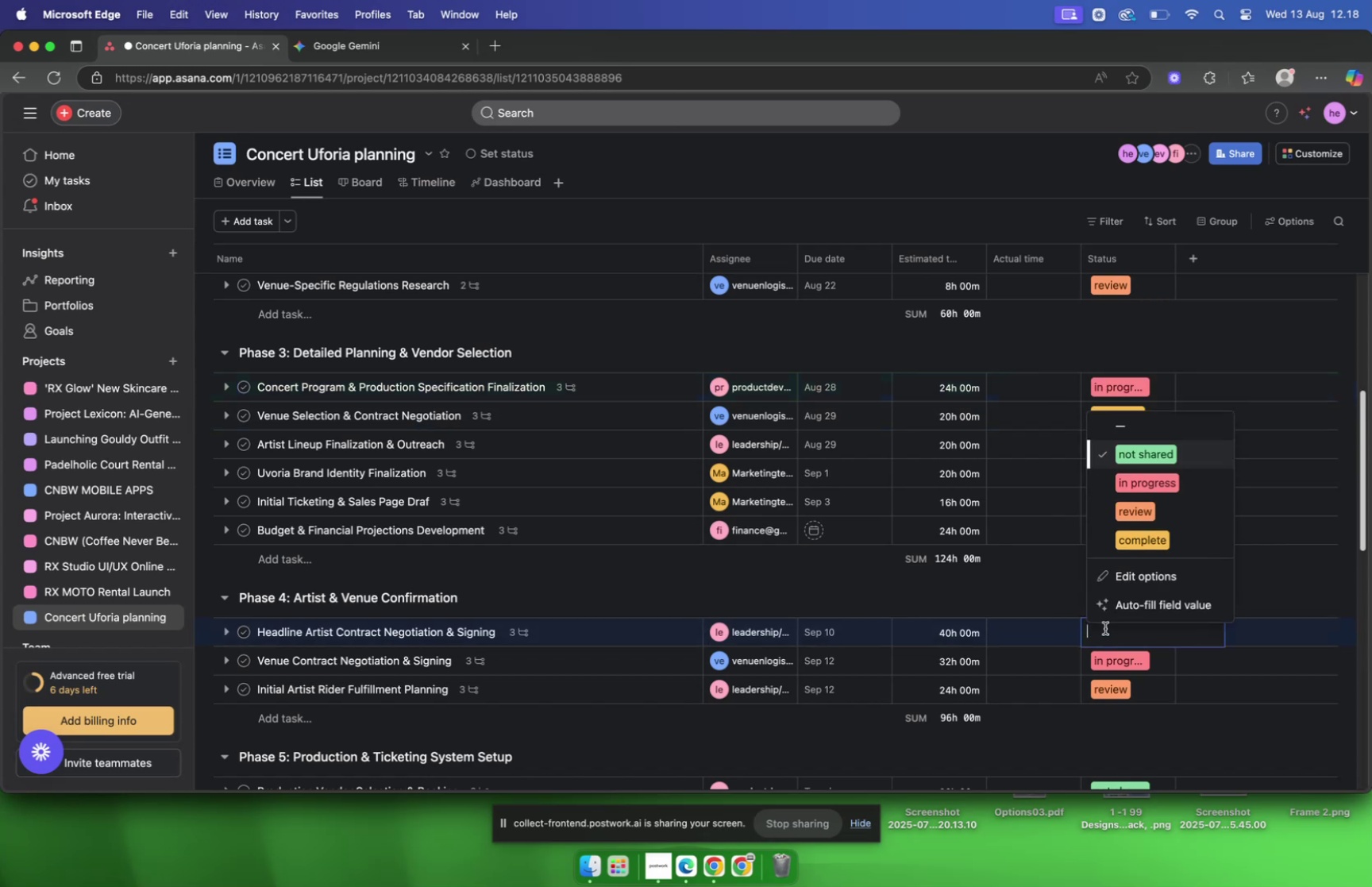 
key(Meta+CommandLeft)
 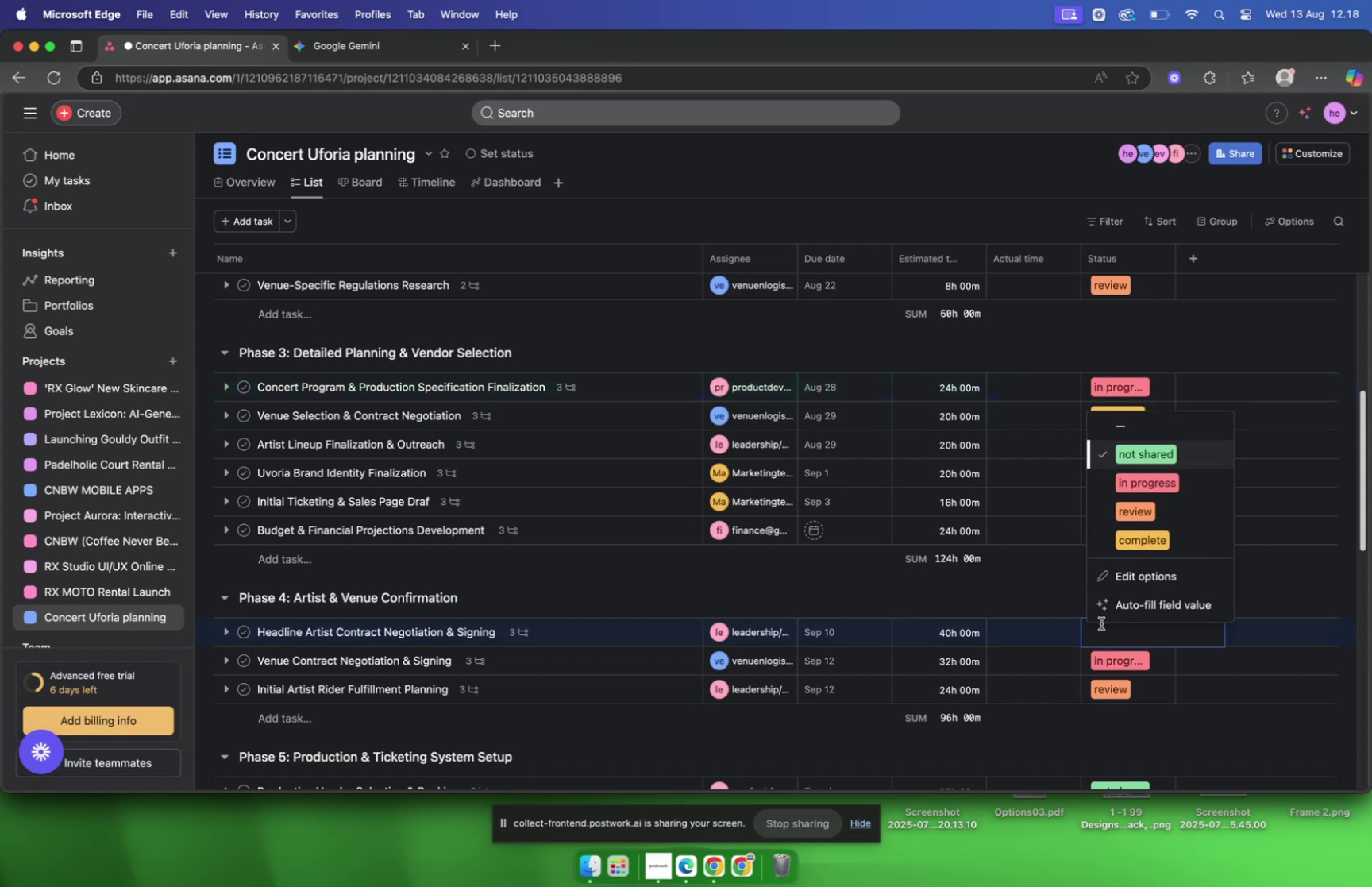 
key(Meta+Tab)
 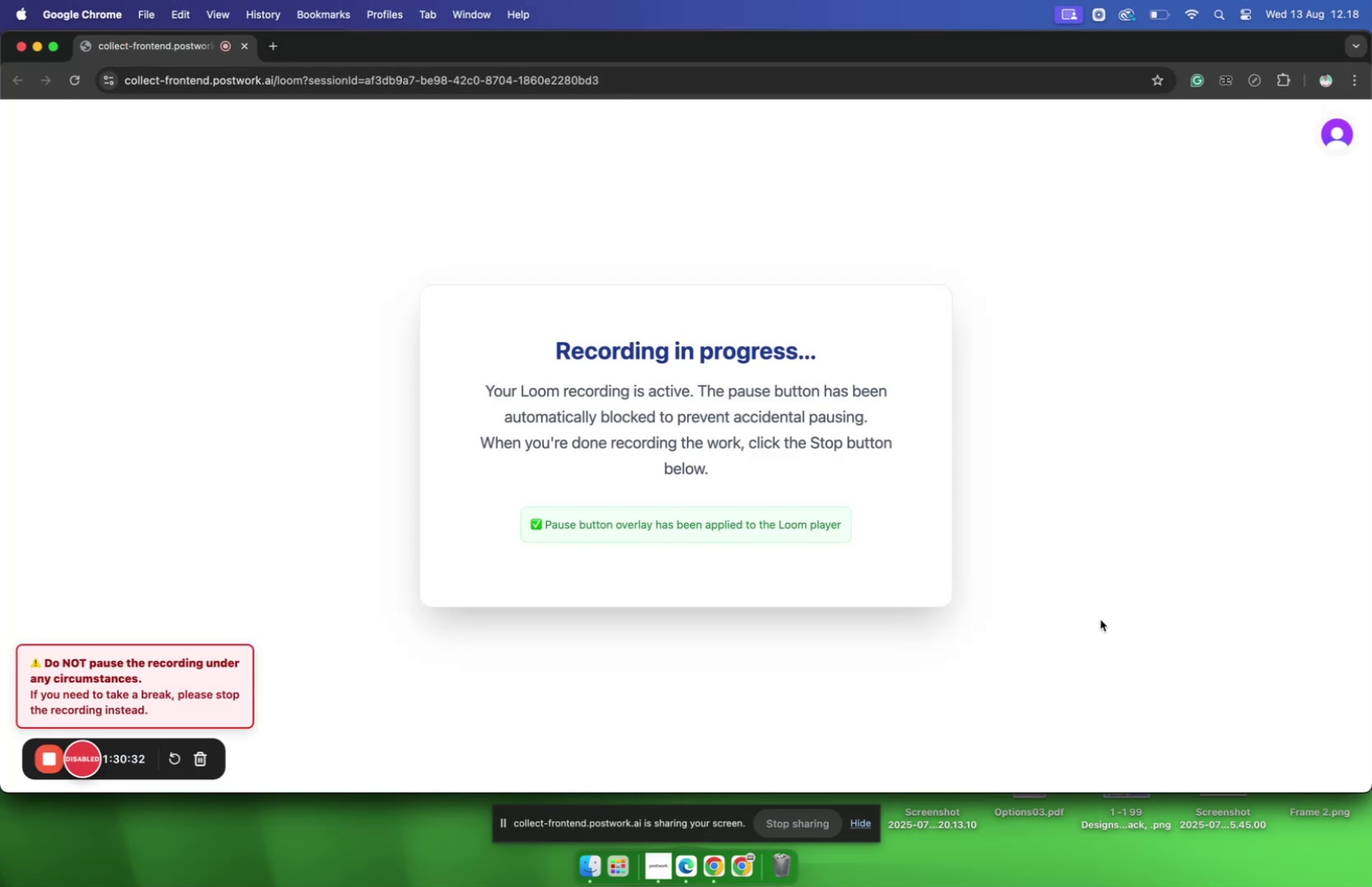 
key(Meta+CommandLeft)
 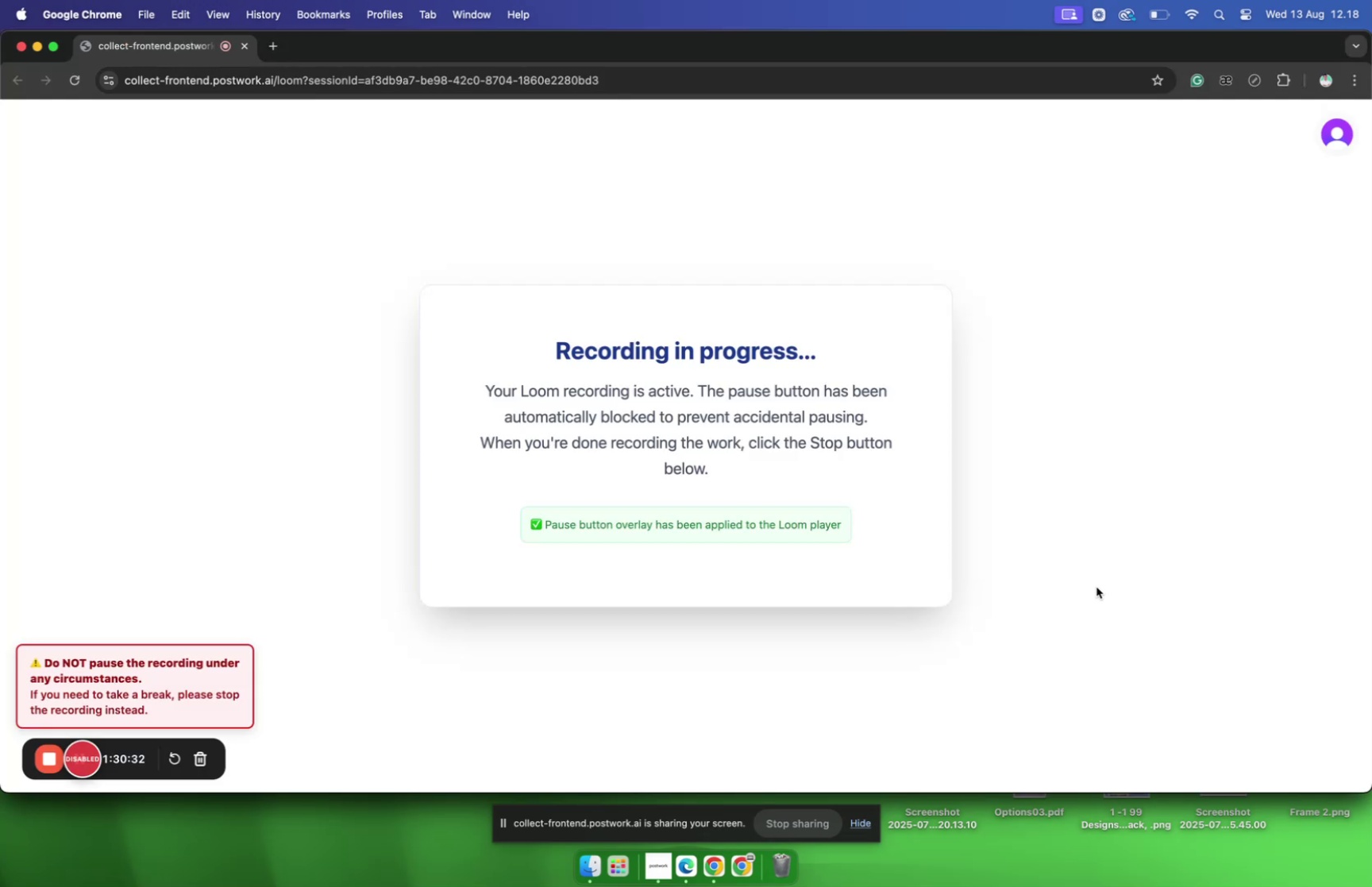 
key(Meta+Tab)
 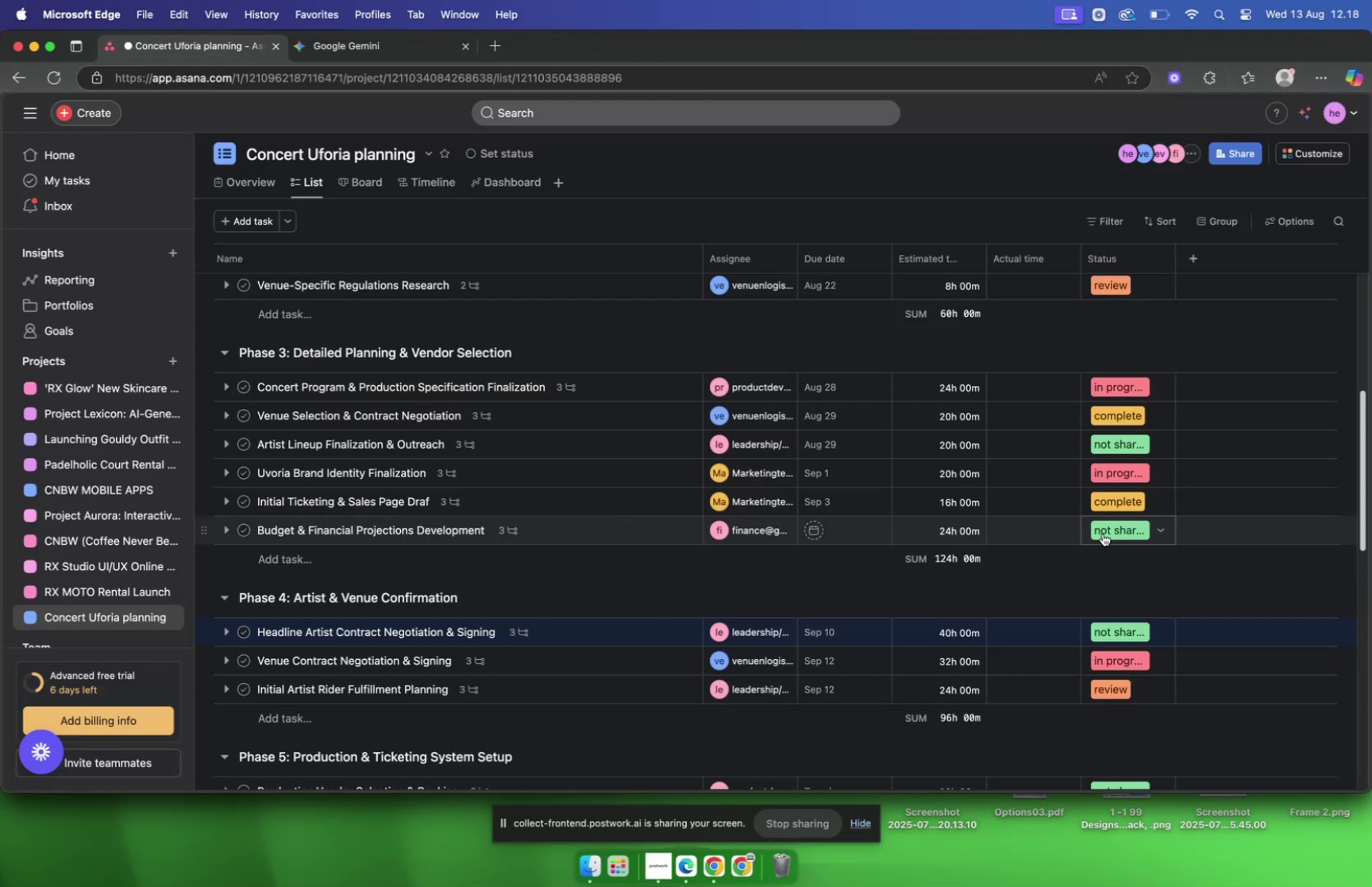 
left_click([1103, 531])
 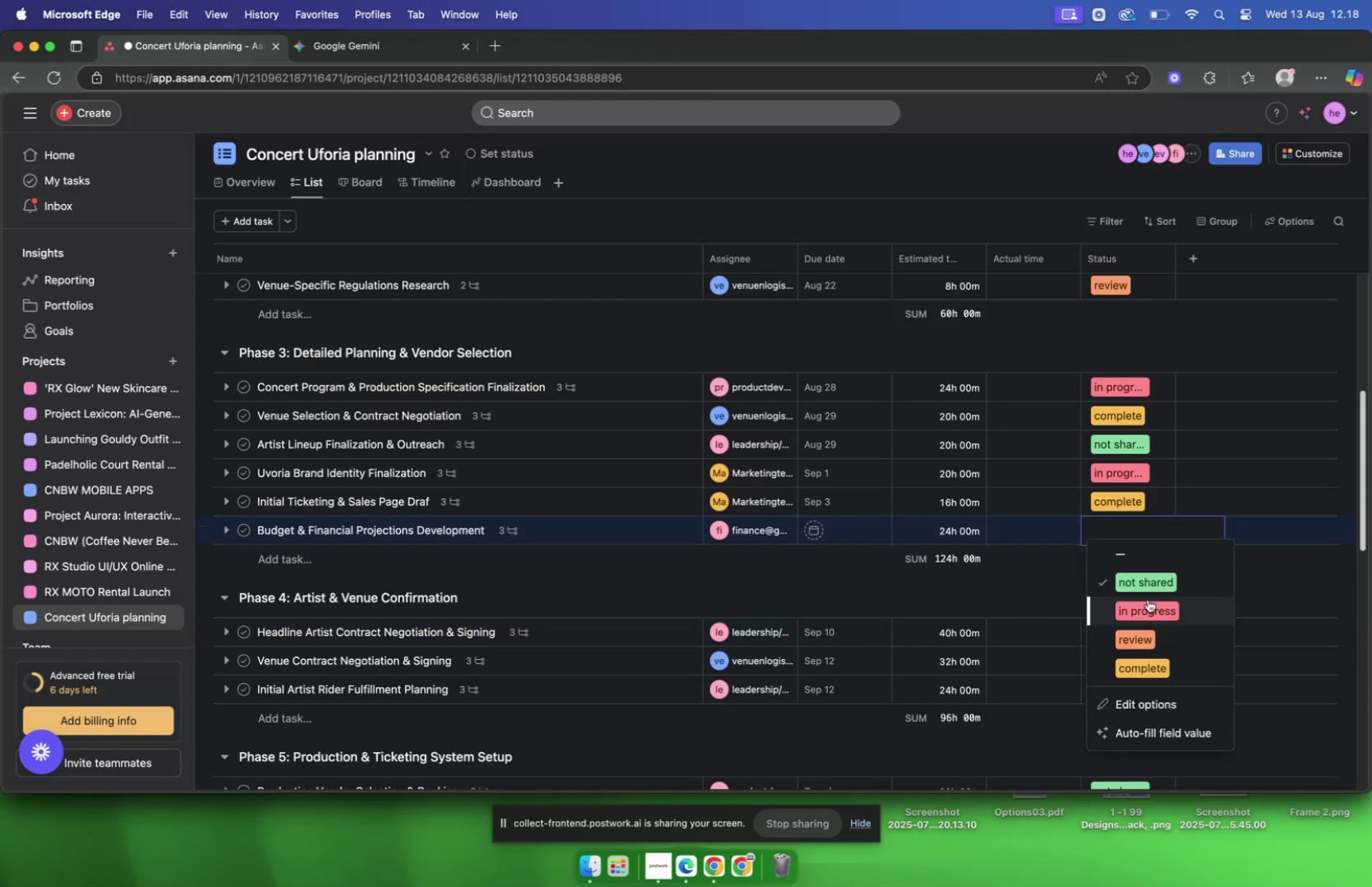 
left_click([1135, 579])
 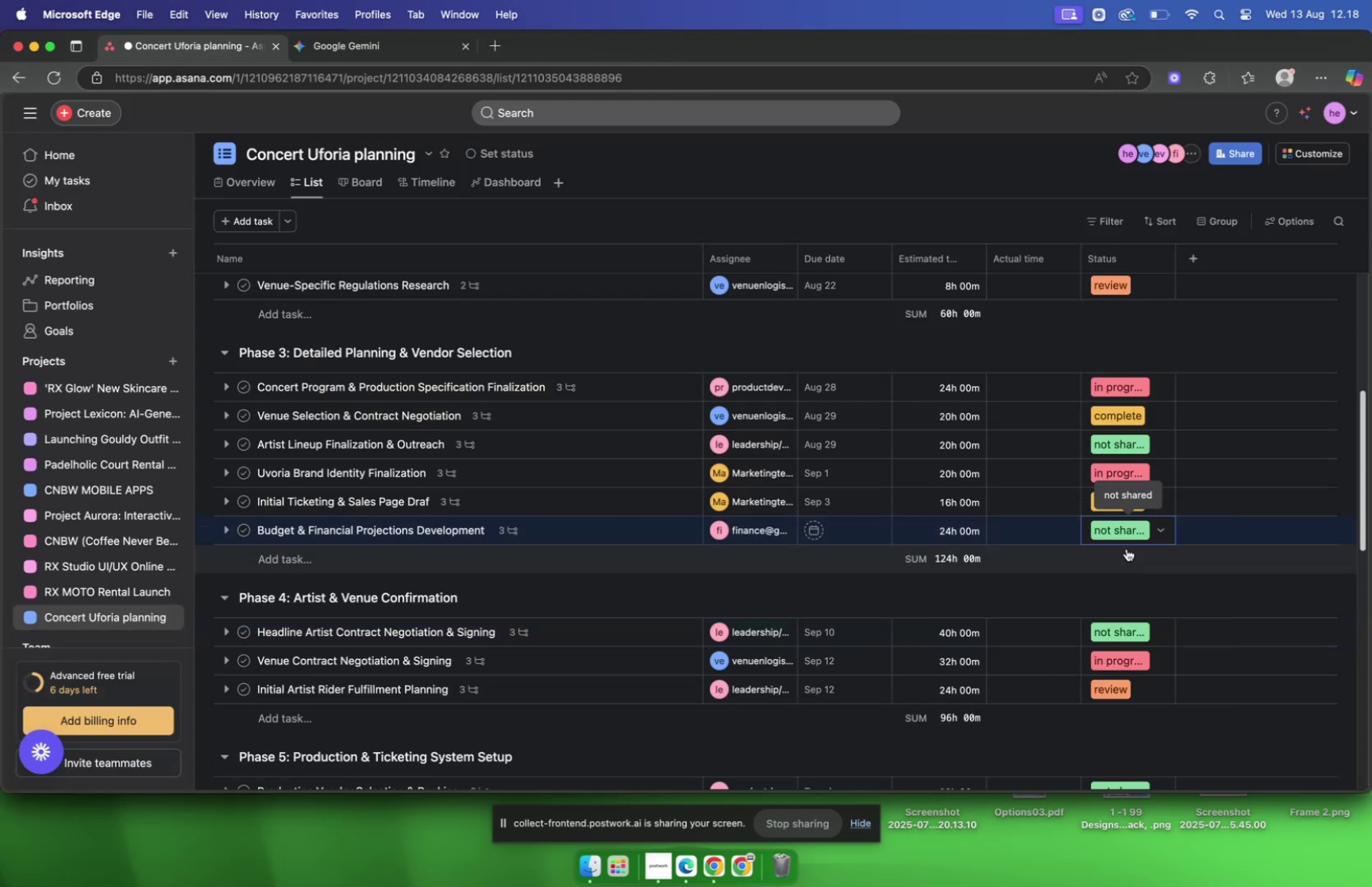 
scroll: coordinate [1120, 524], scroll_direction: down, amount: 5.0
 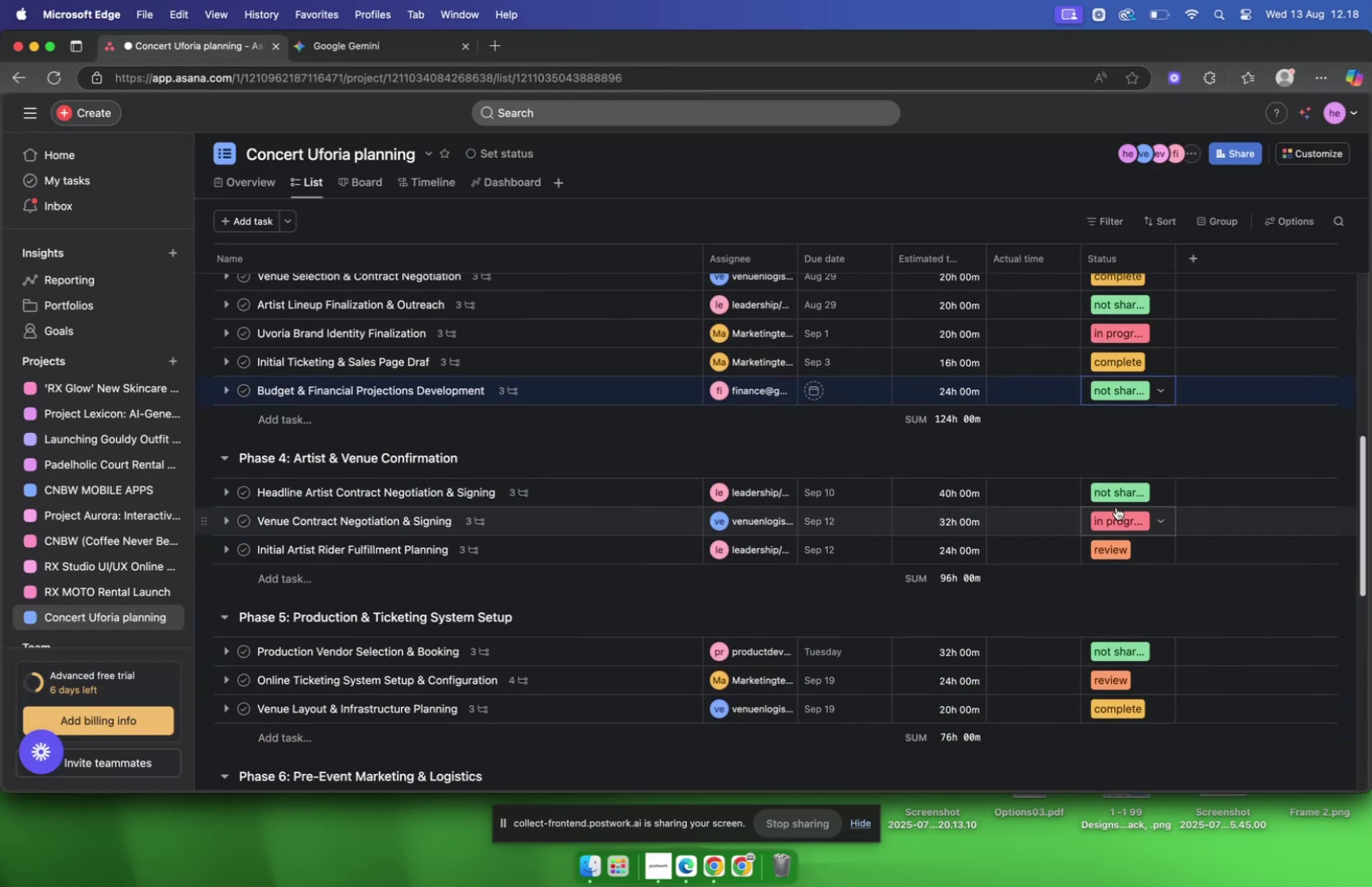 
left_click([1106, 496])
 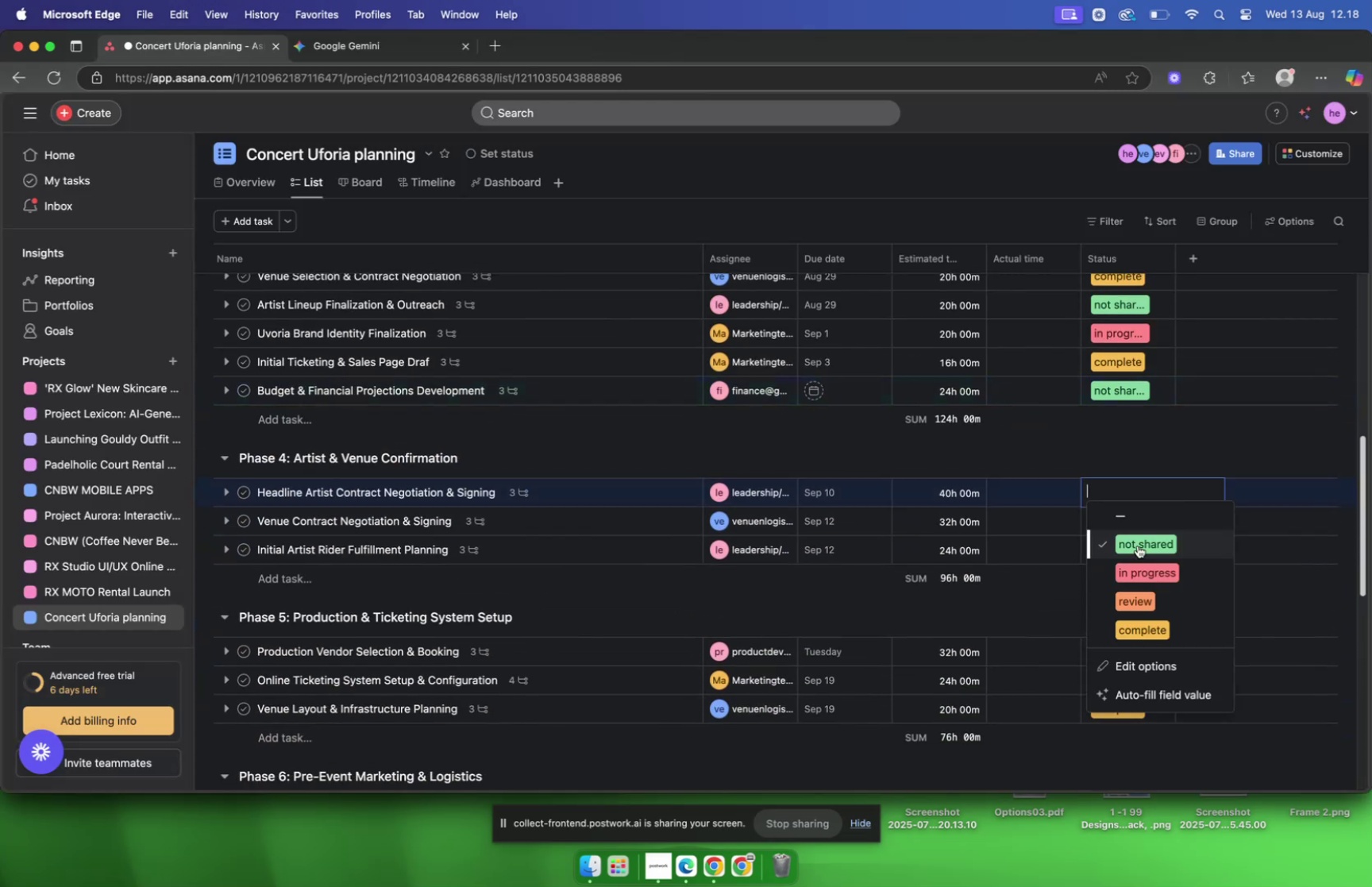 
left_click([1139, 546])
 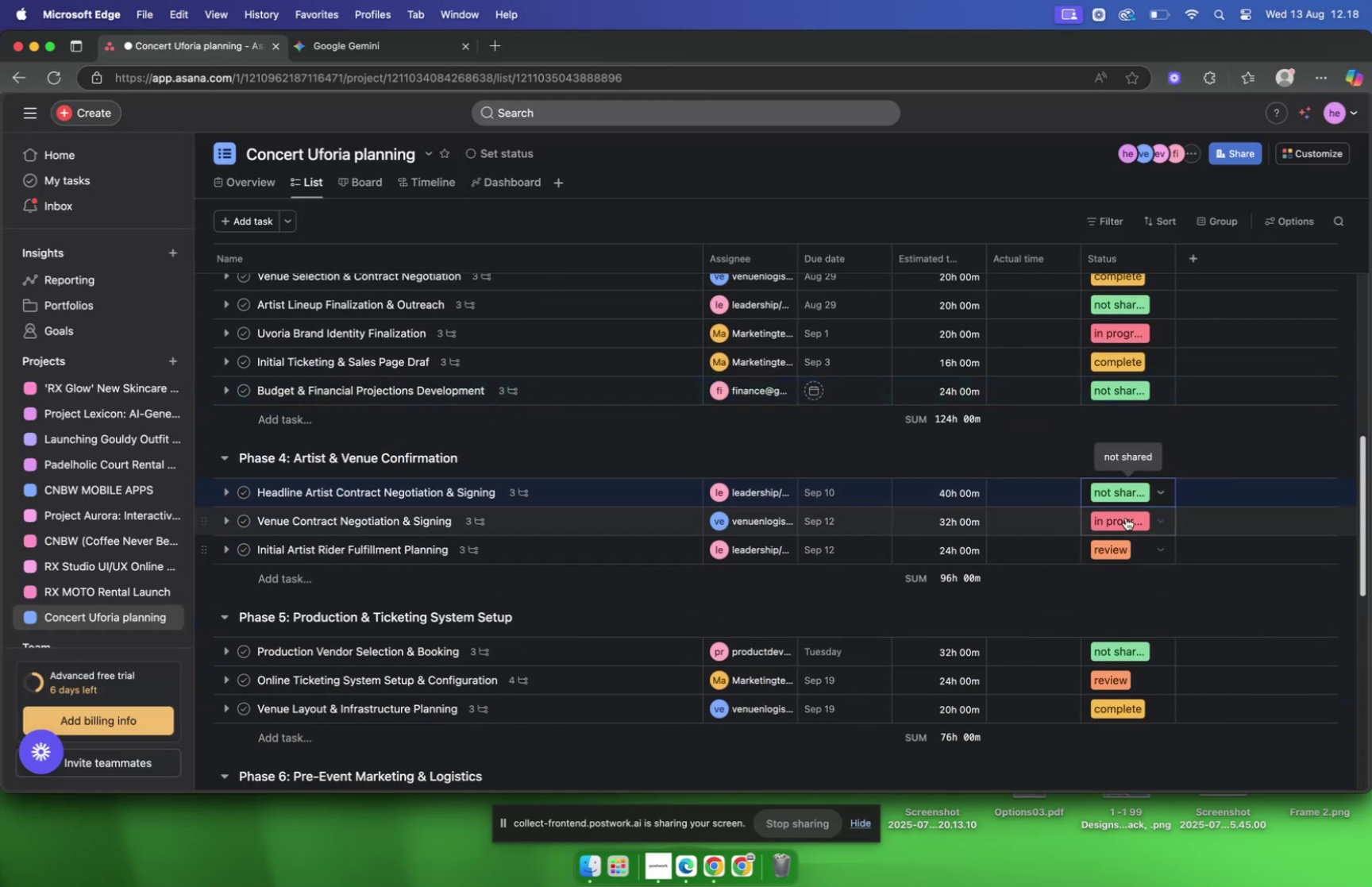 
scroll: coordinate [1123, 515], scroll_direction: down, amount: 9.0
 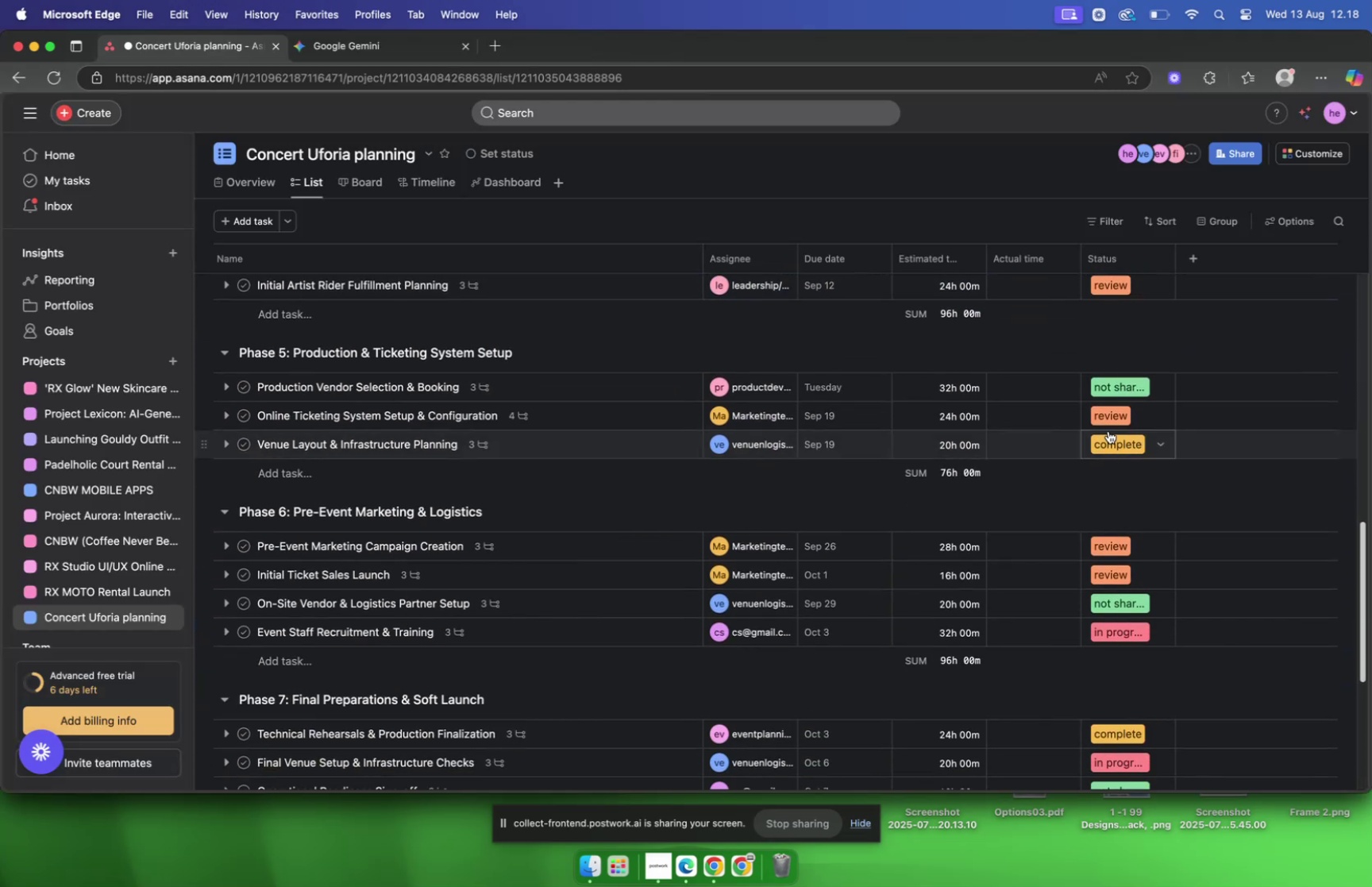 
left_click([1108, 417])
 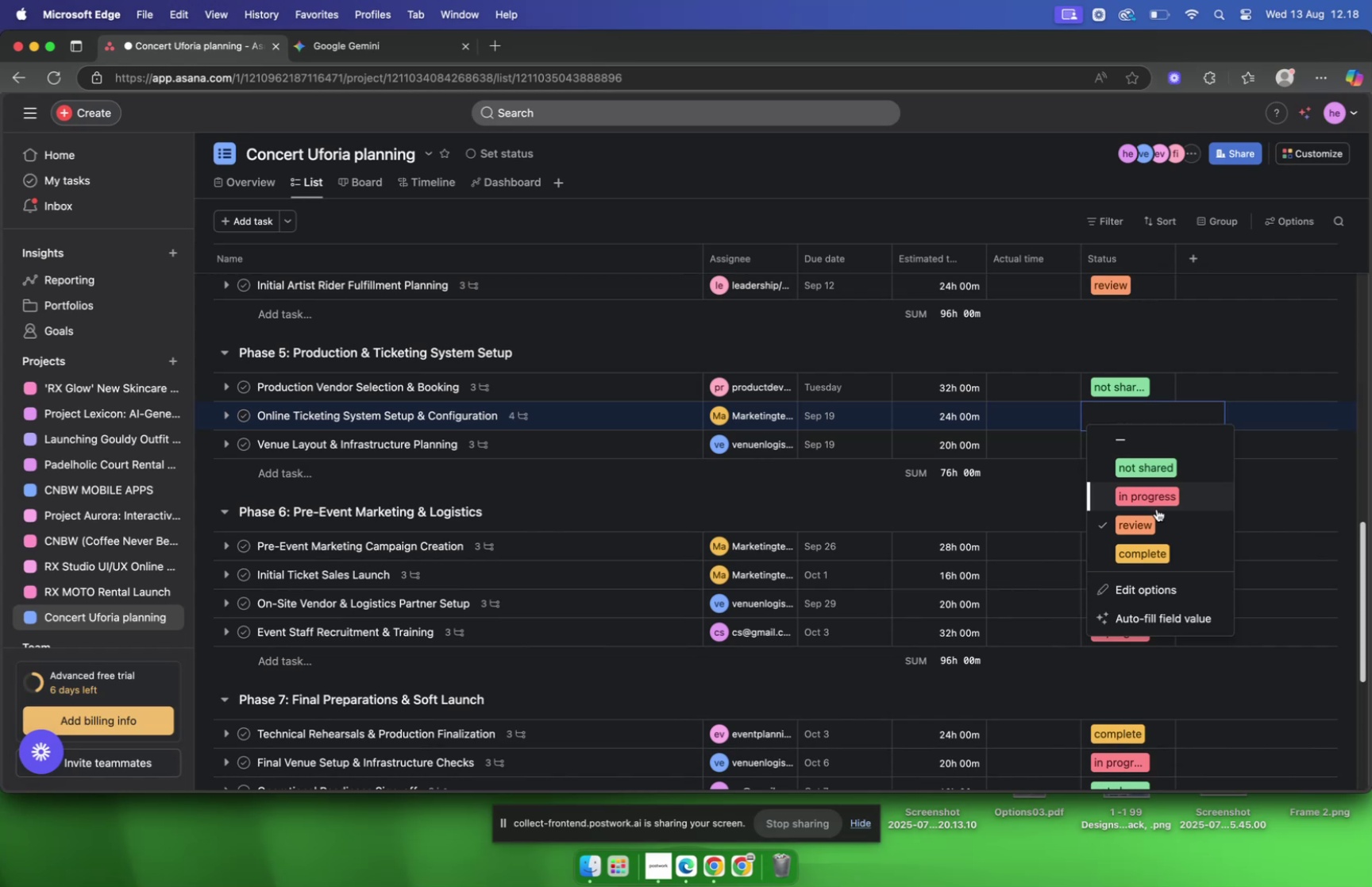 
left_click([1143, 519])
 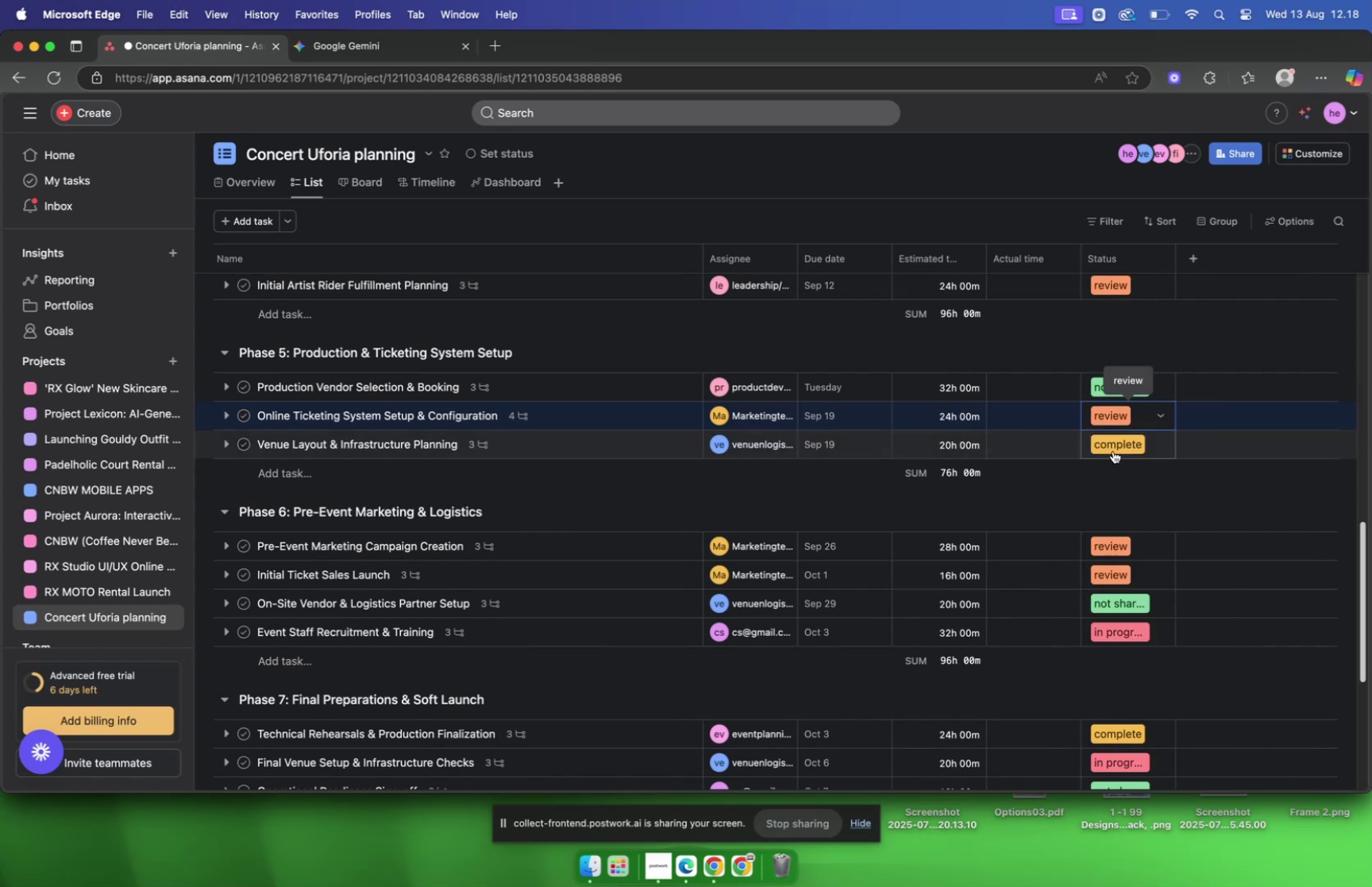 
left_click([1112, 446])
 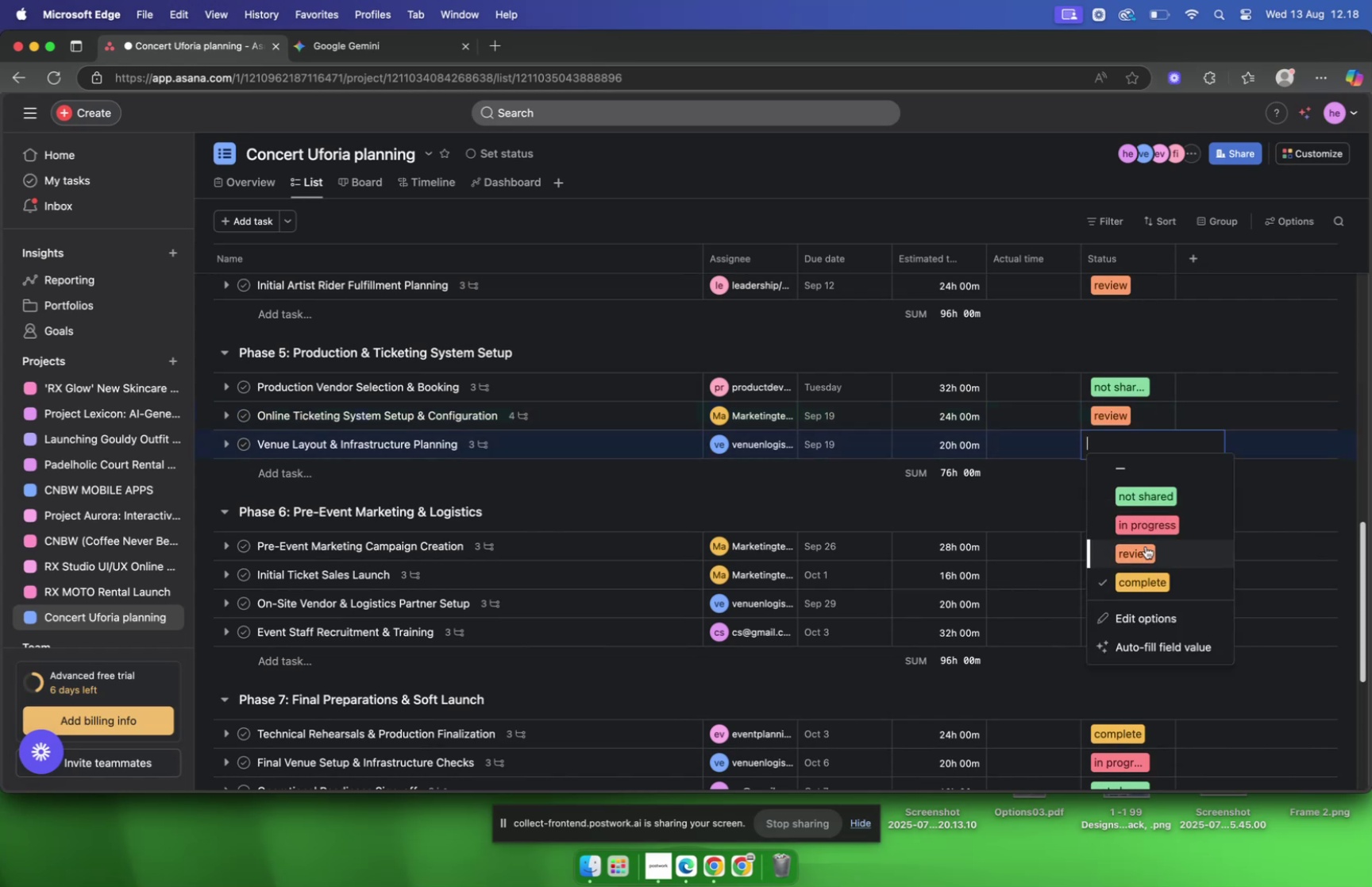 
left_click([1136, 525])
 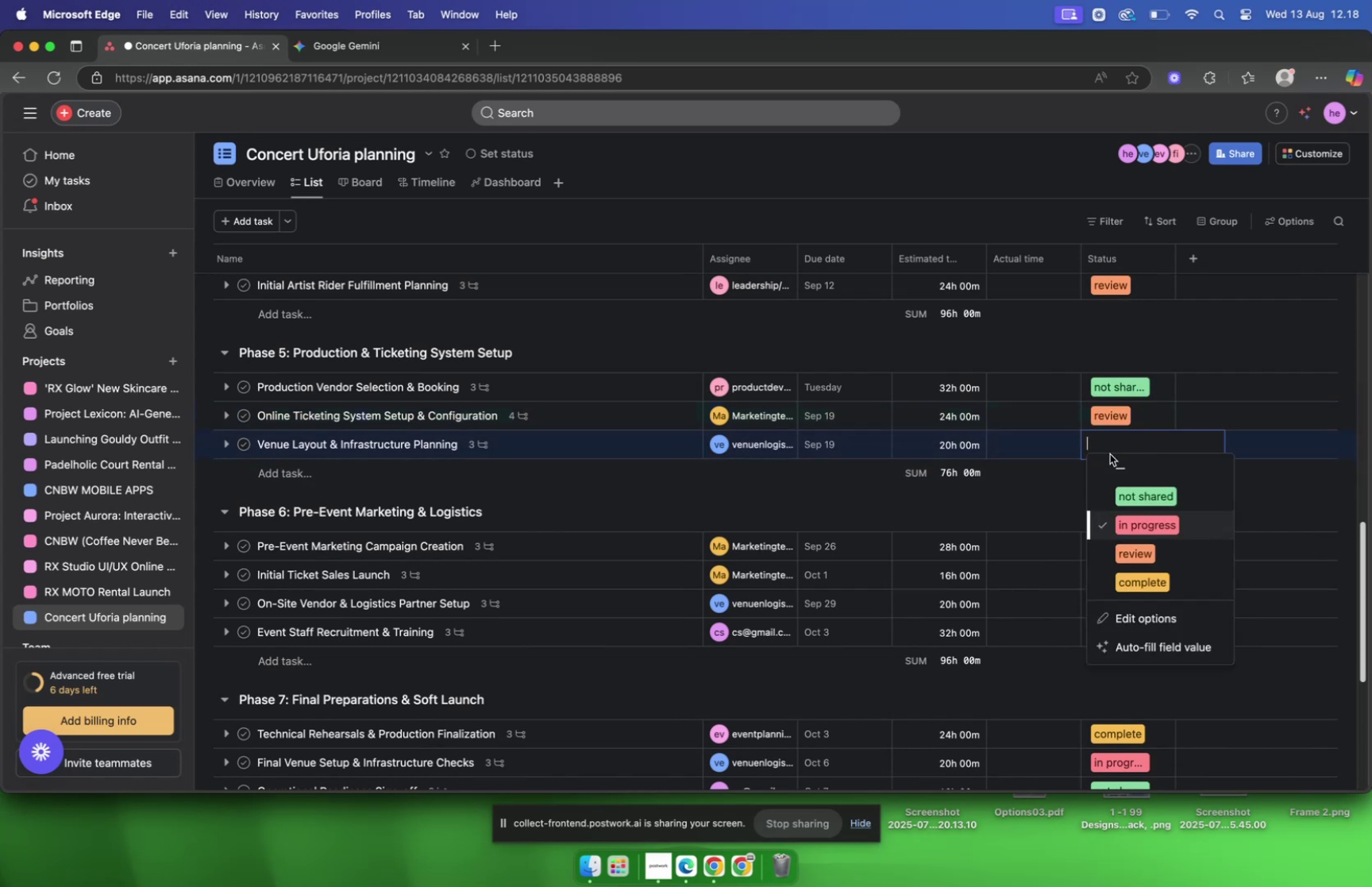 
left_click([1140, 554])
 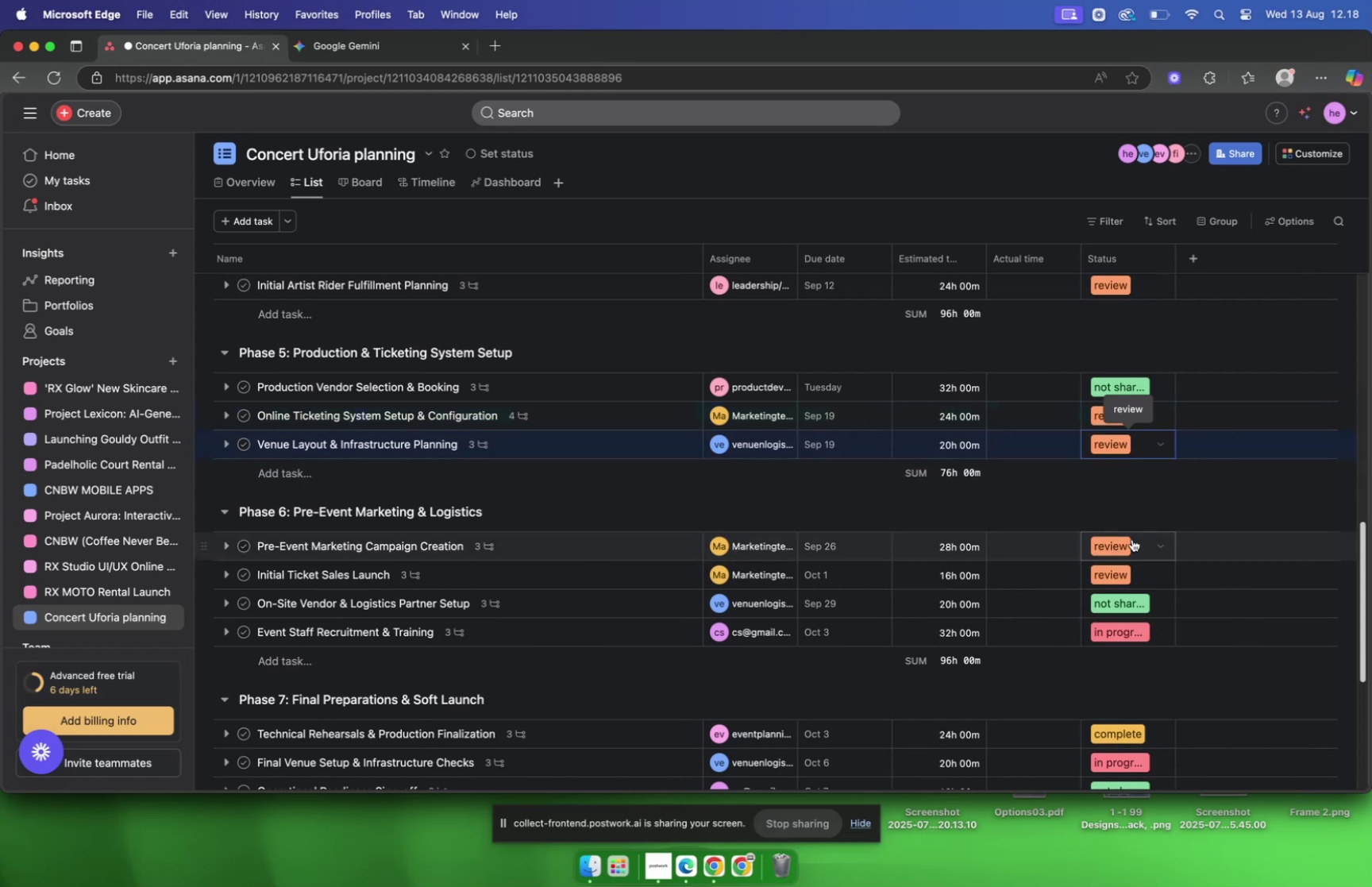 
scroll: coordinate [1109, 502], scroll_direction: down, amount: 9.0
 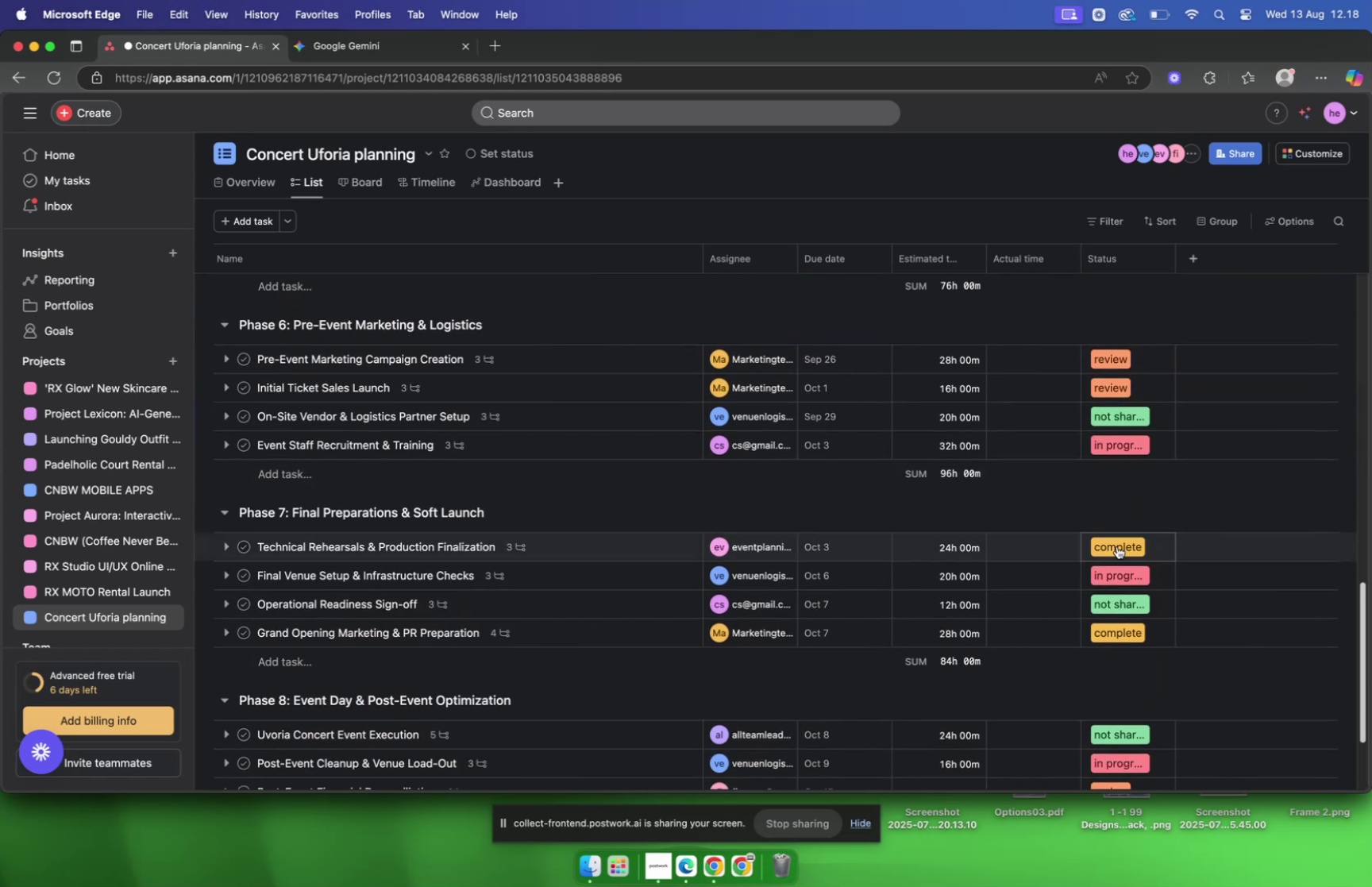 
left_click([1118, 542])
 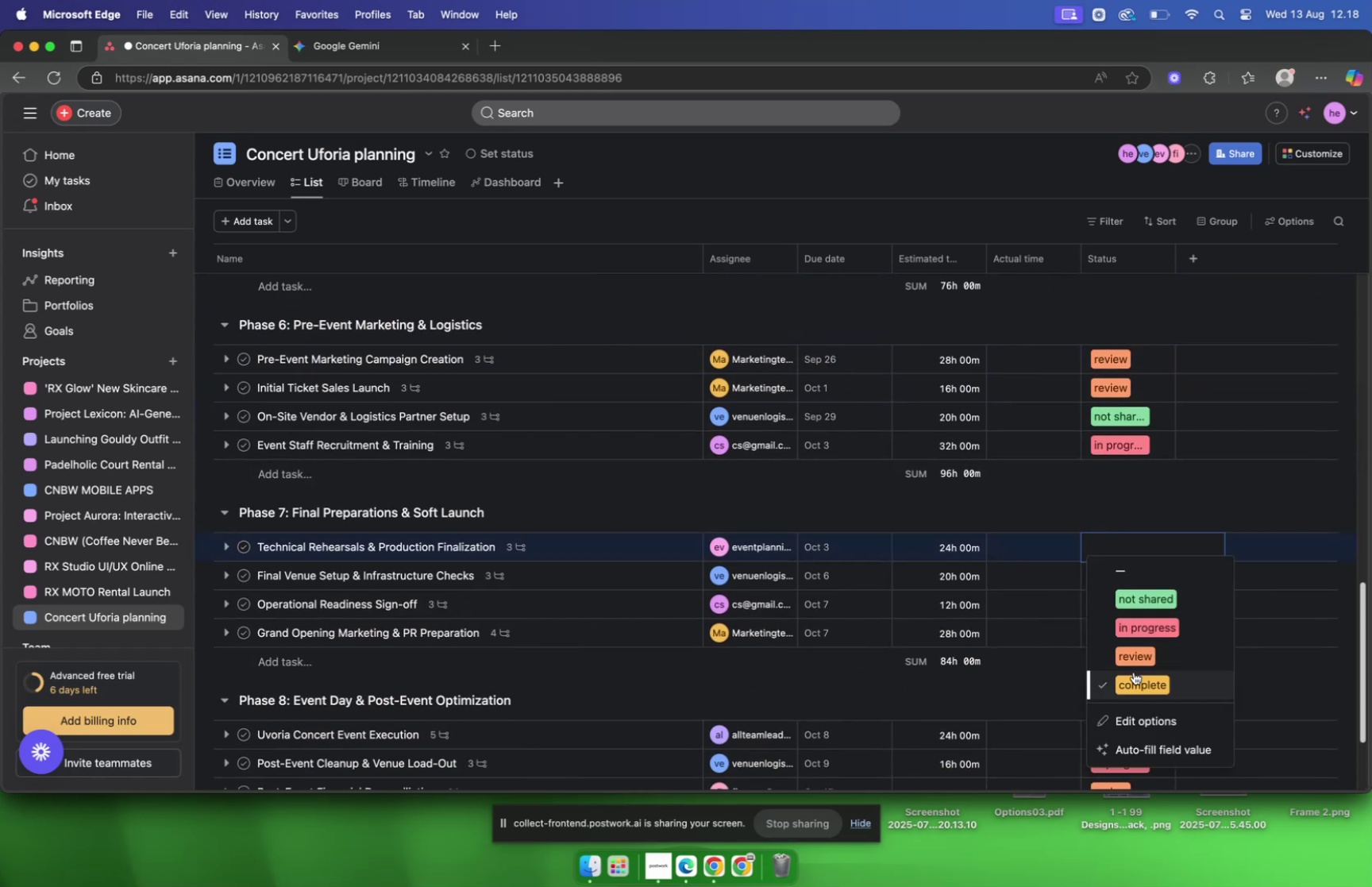 
left_click([1134, 675])
 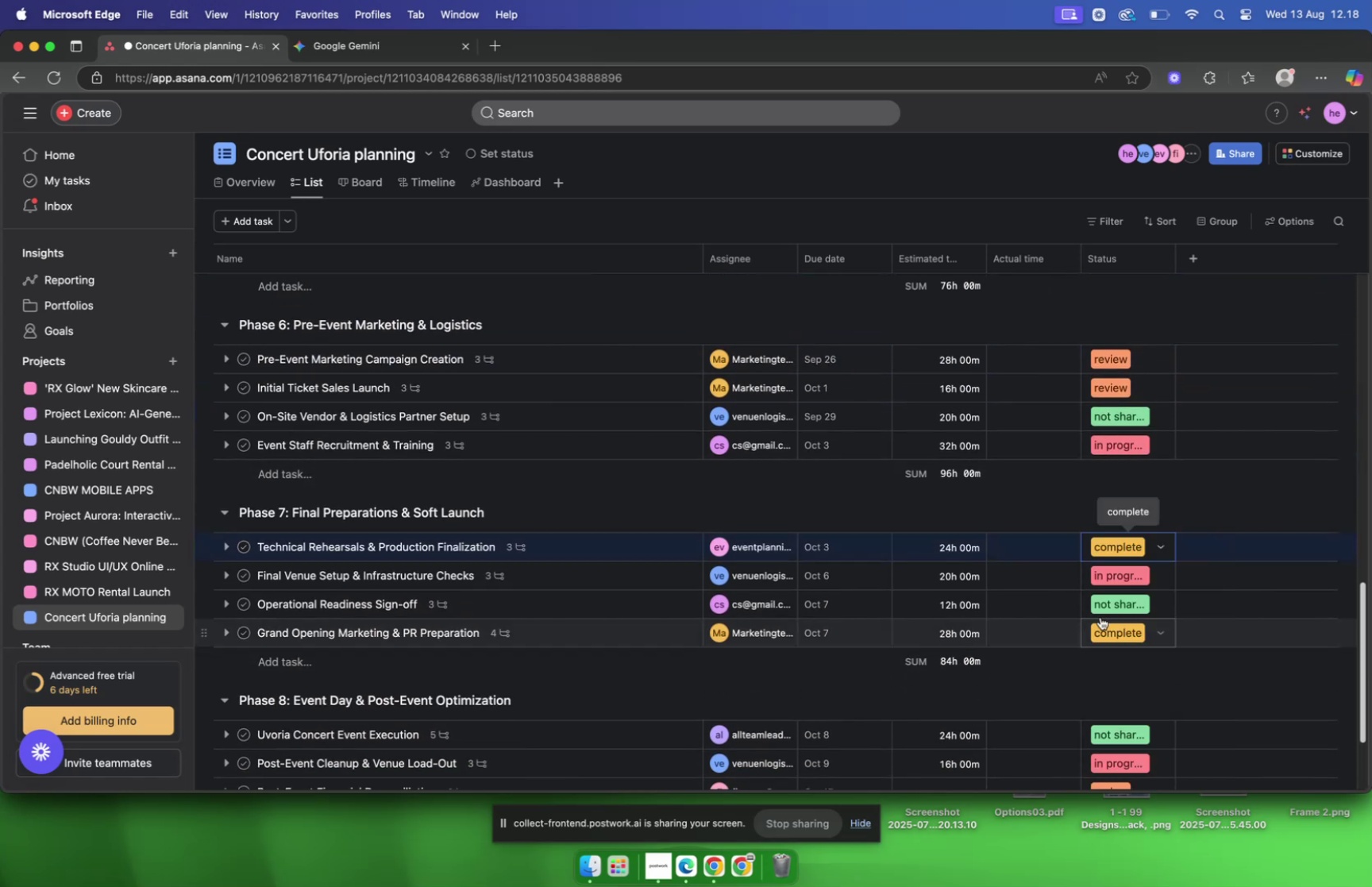 
scroll: coordinate [1083, 565], scroll_direction: down, amount: 7.0
 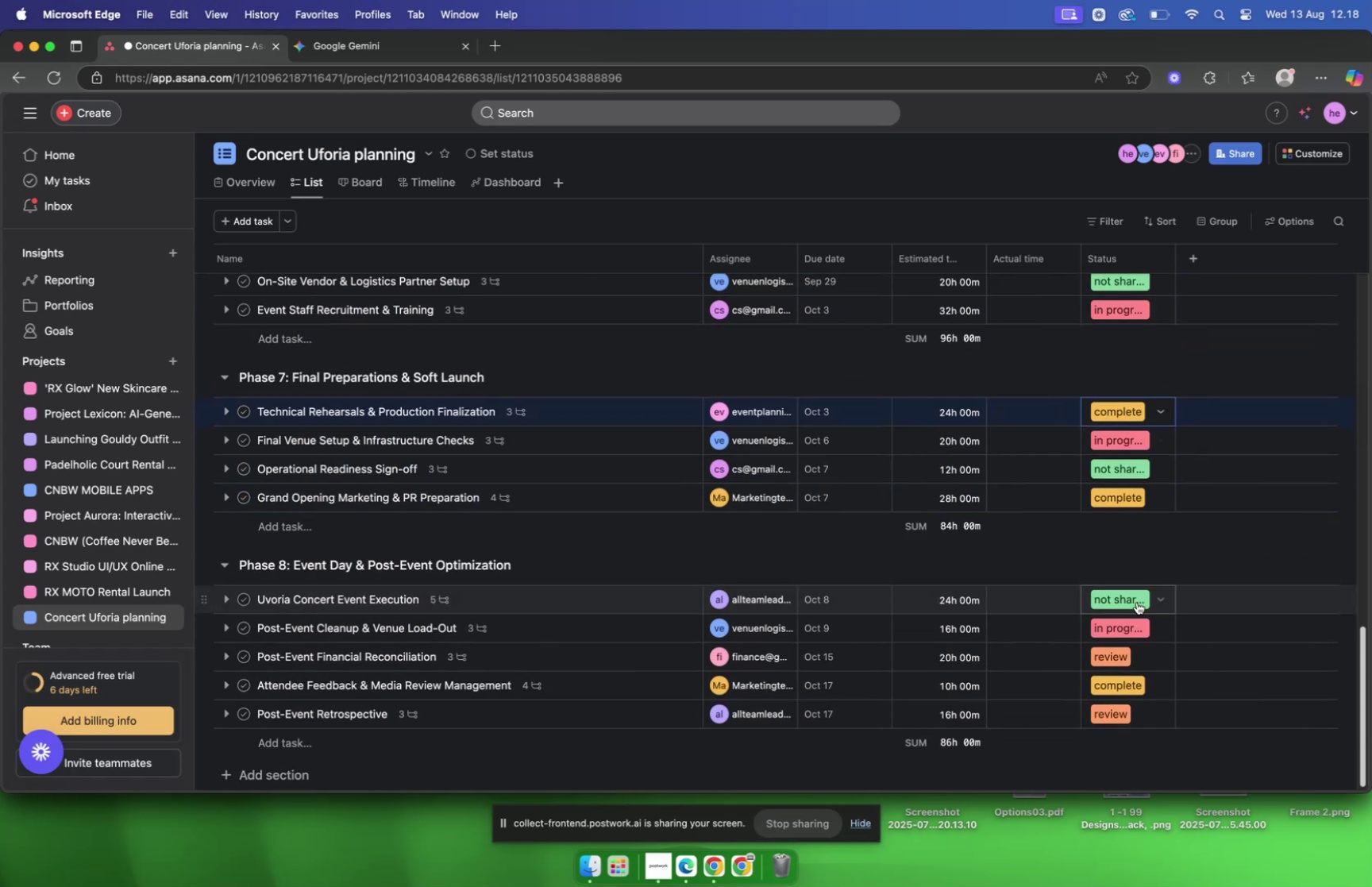 
left_click([1137, 601])
 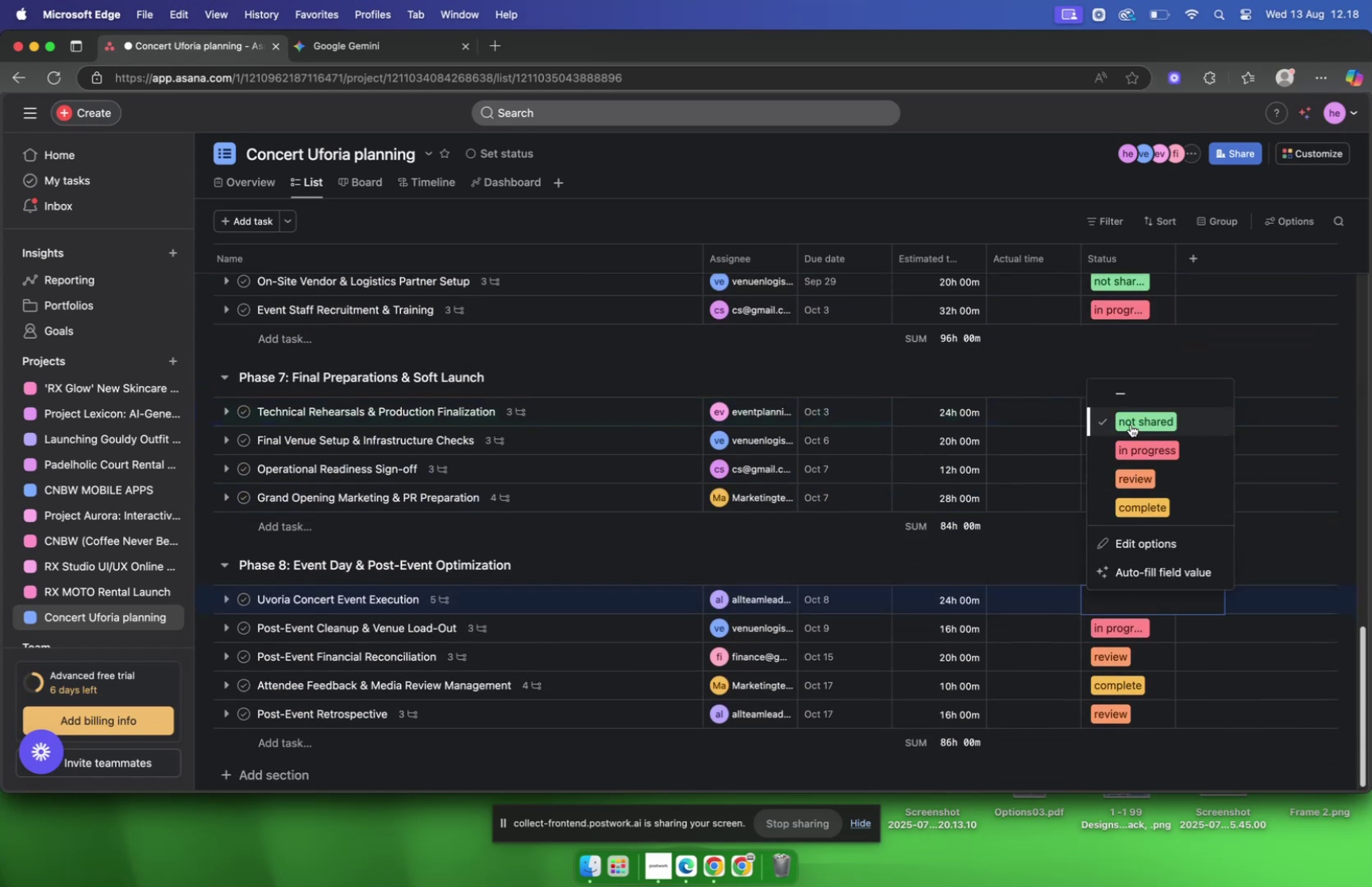 
left_click([1131, 423])
 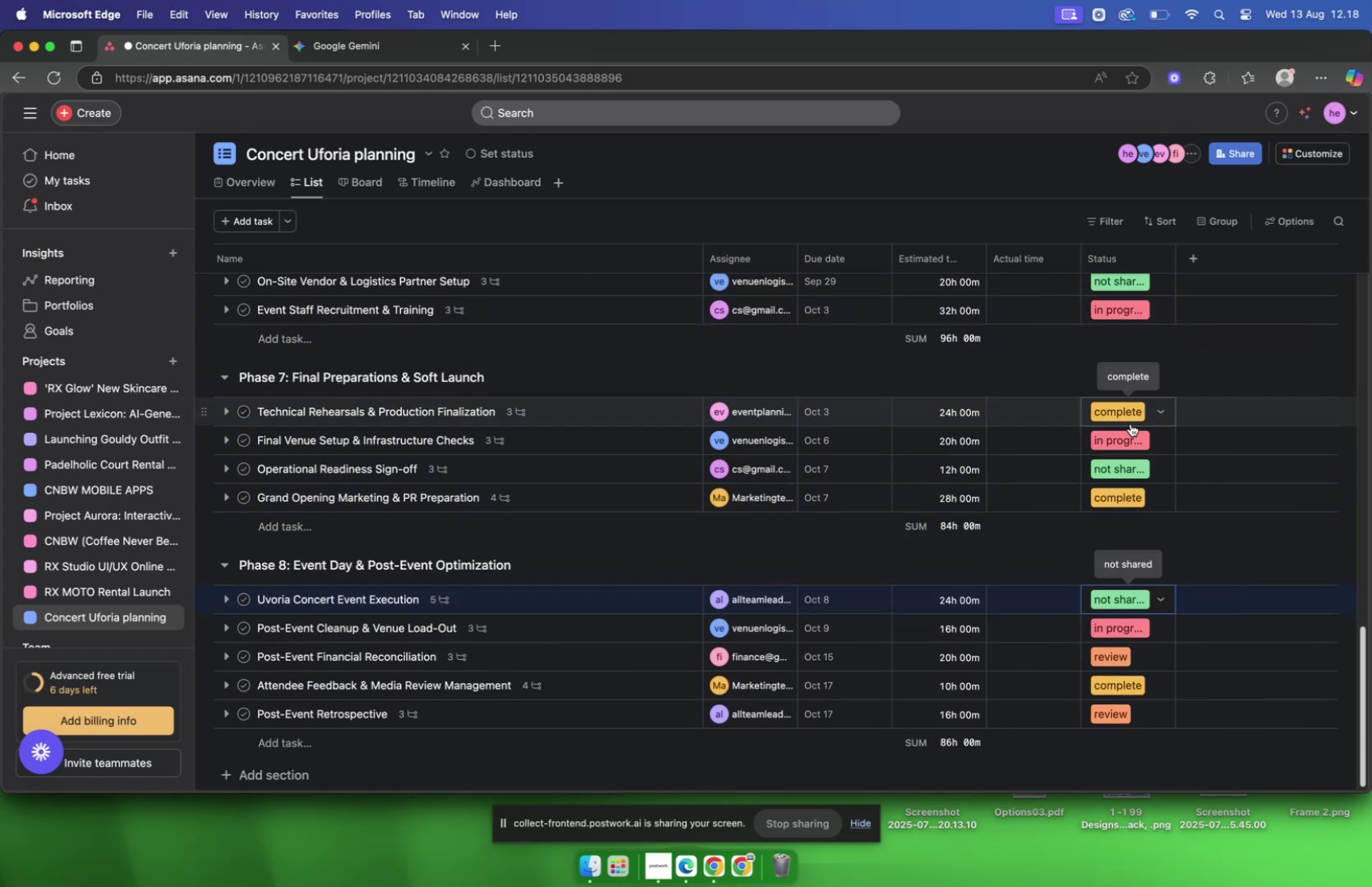 
scroll: coordinate [1140, 494], scroll_direction: down, amount: 4.0
 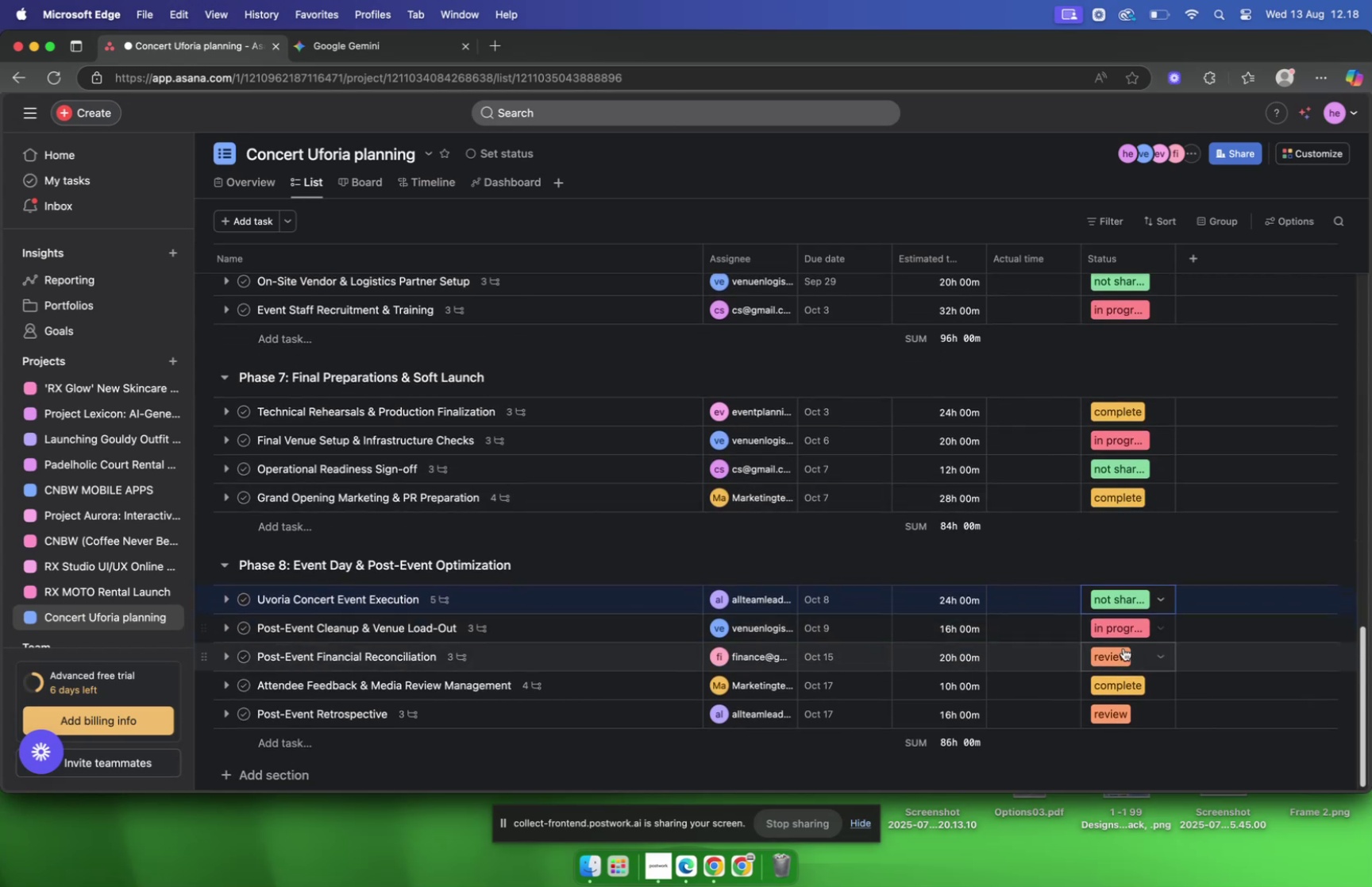 
scroll: coordinate [1083, 580], scroll_direction: up, amount: 9.0
 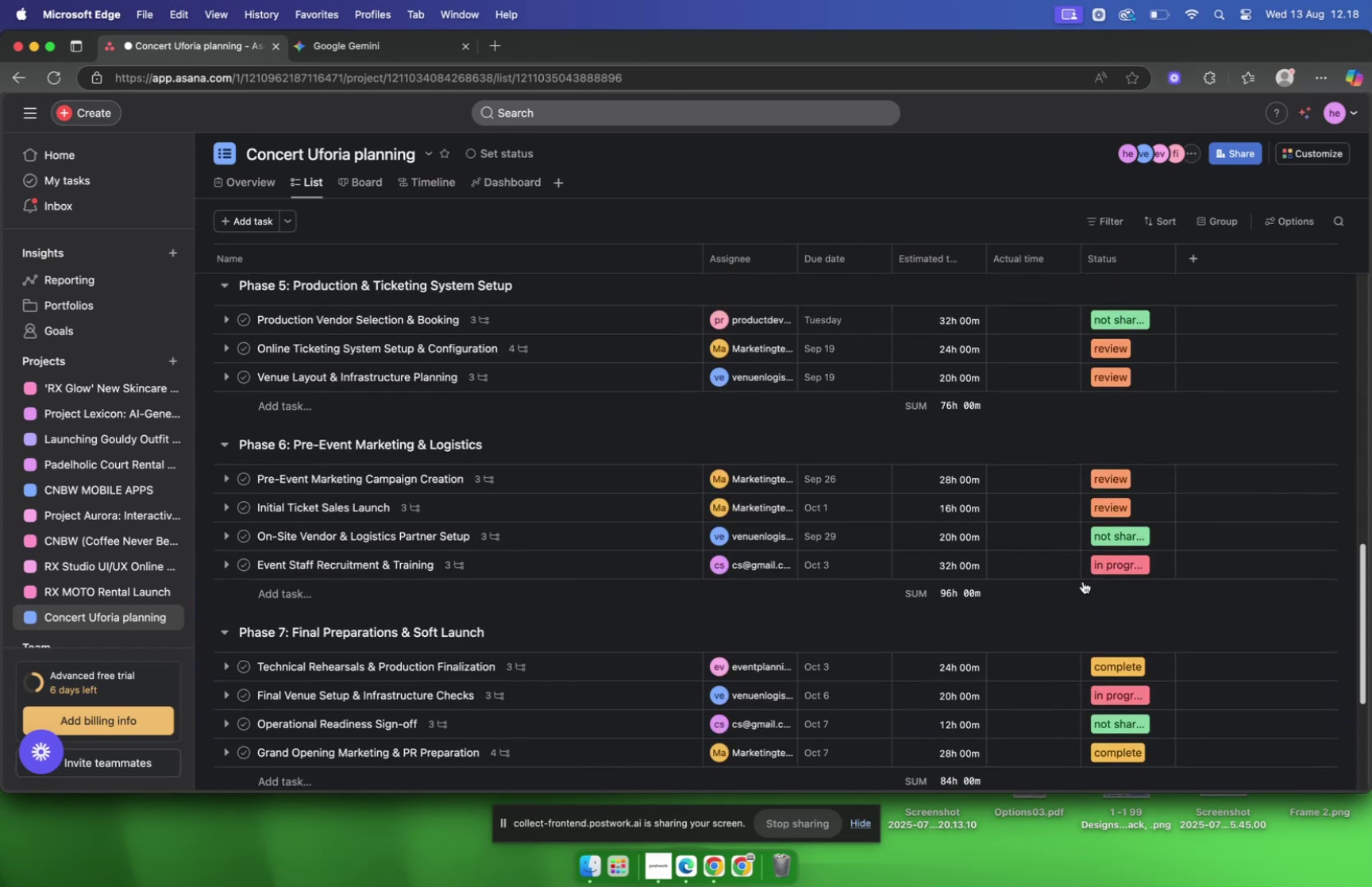 
scroll: coordinate [1104, 561], scroll_direction: down, amount: 2.0
 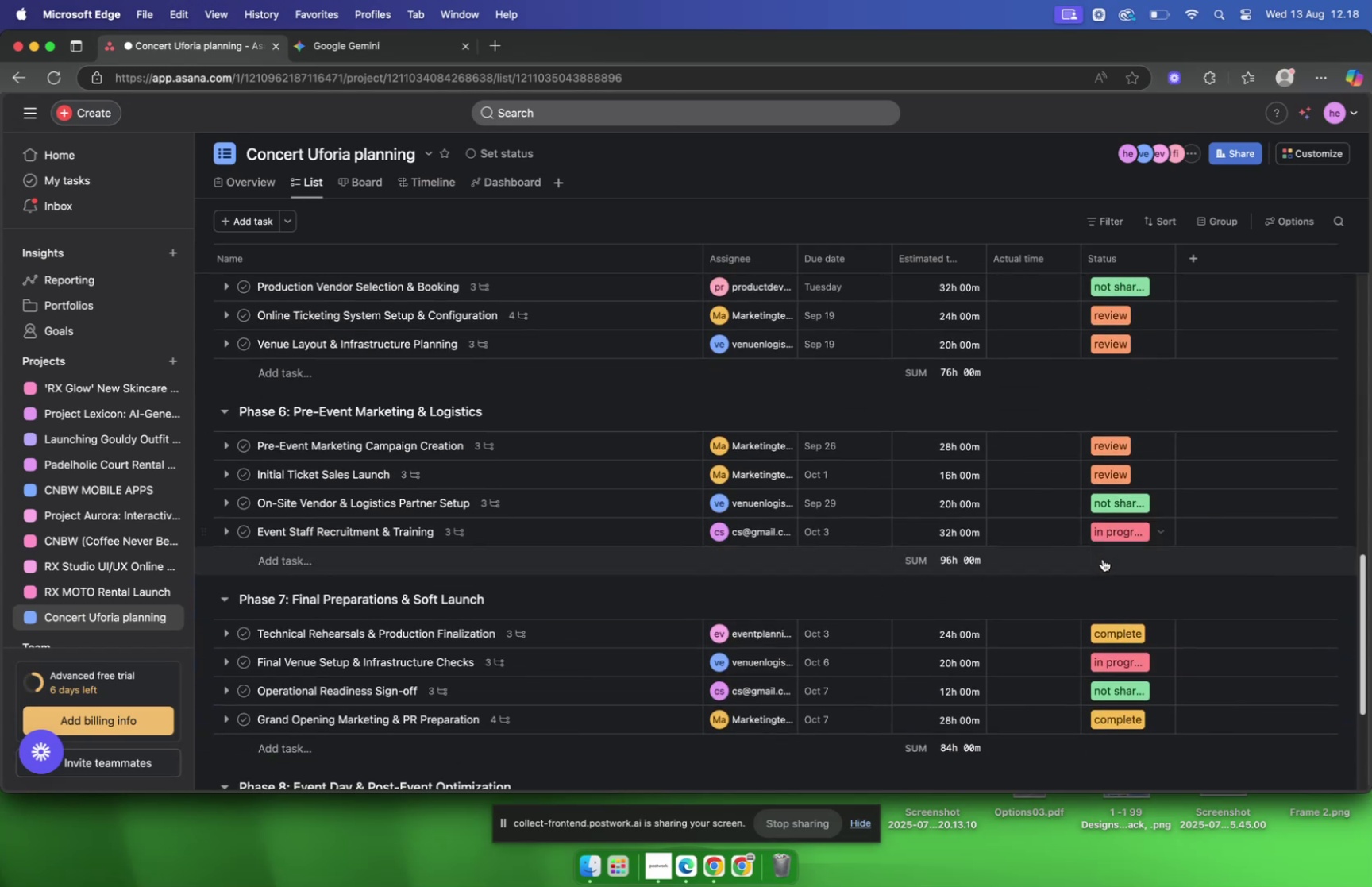 
mouse_move([1121, 598])
 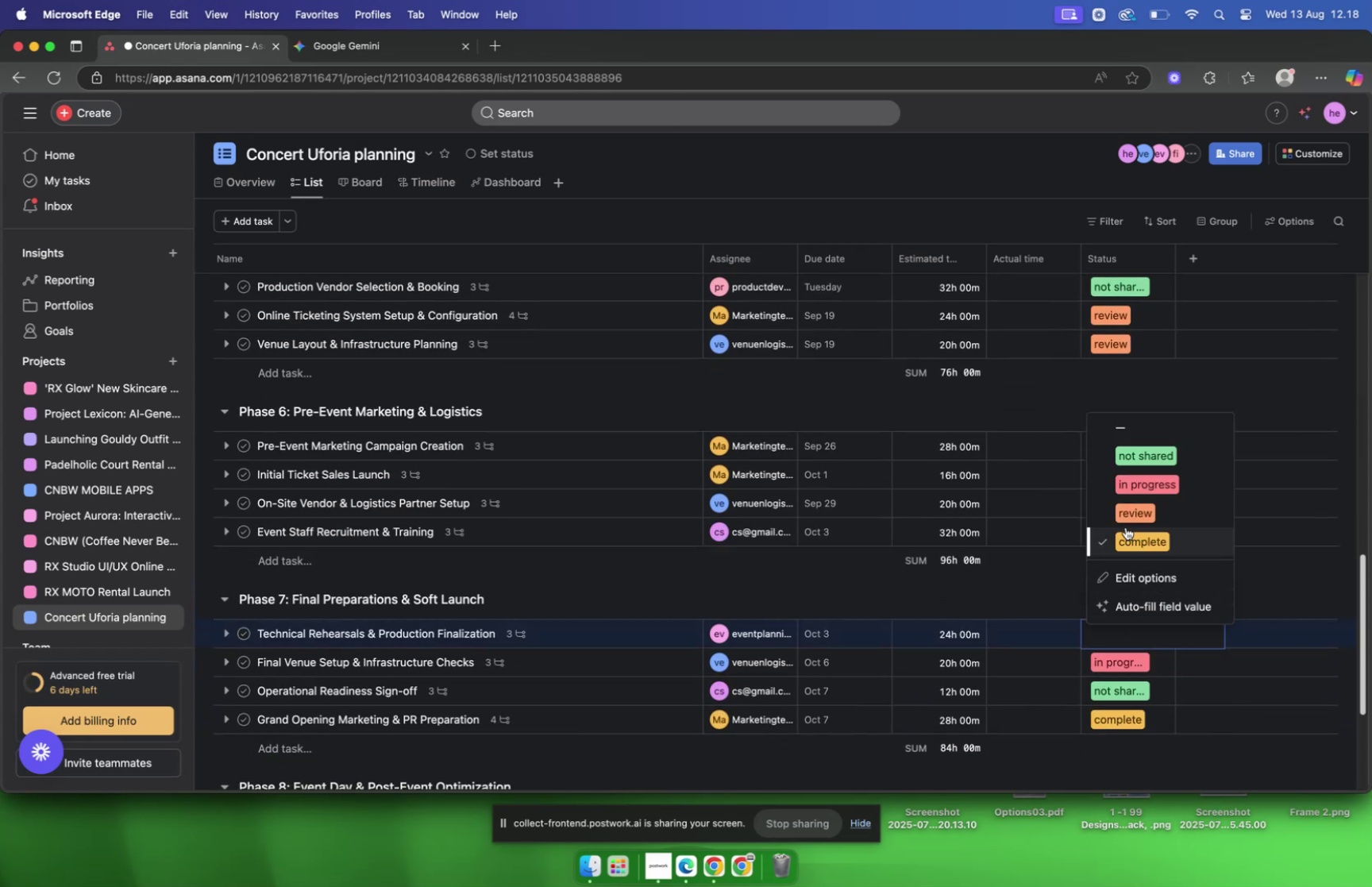 
left_click([1126, 513])
 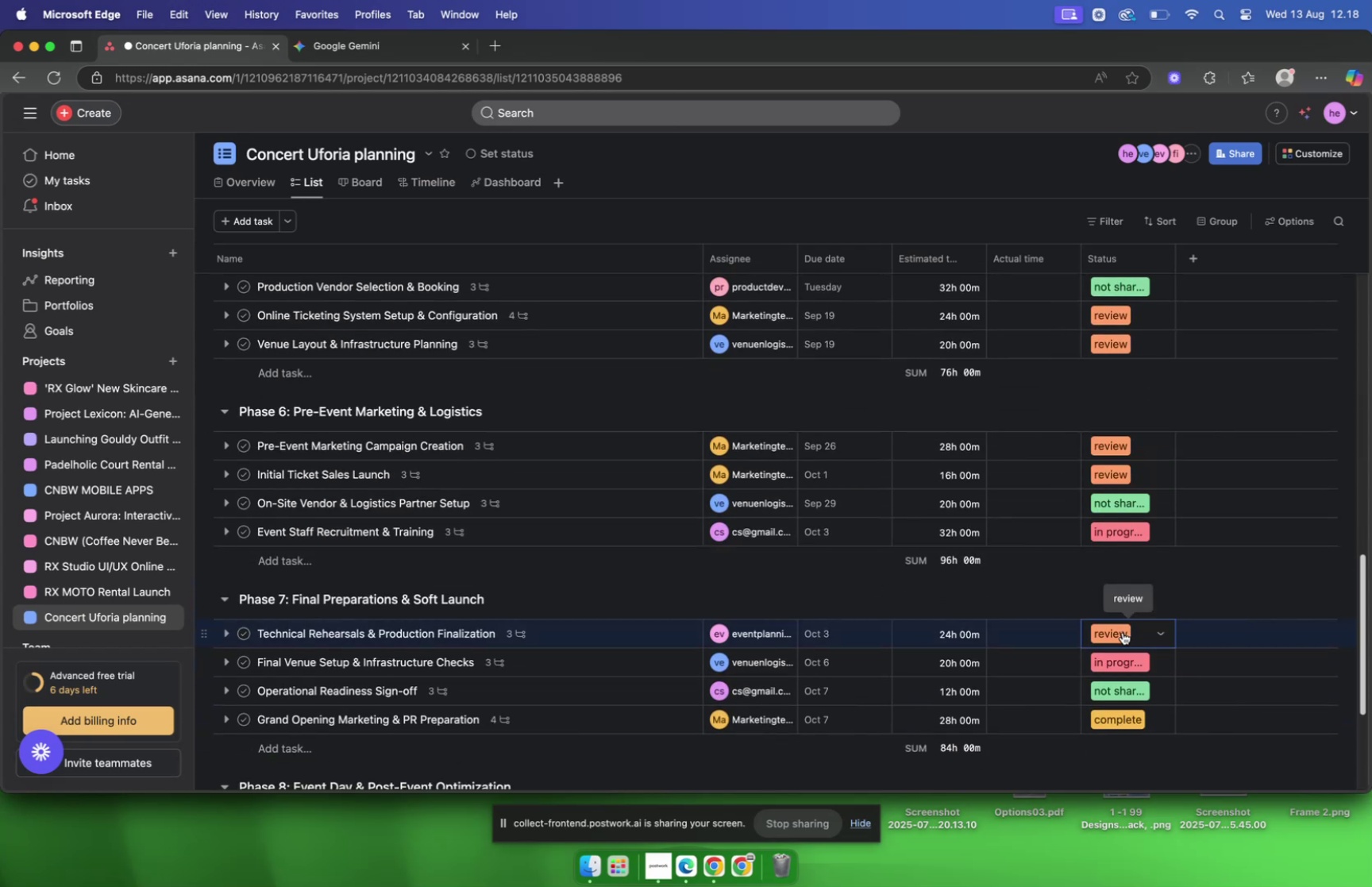 
scroll: coordinate [1092, 594], scroll_direction: up, amount: 1.0
 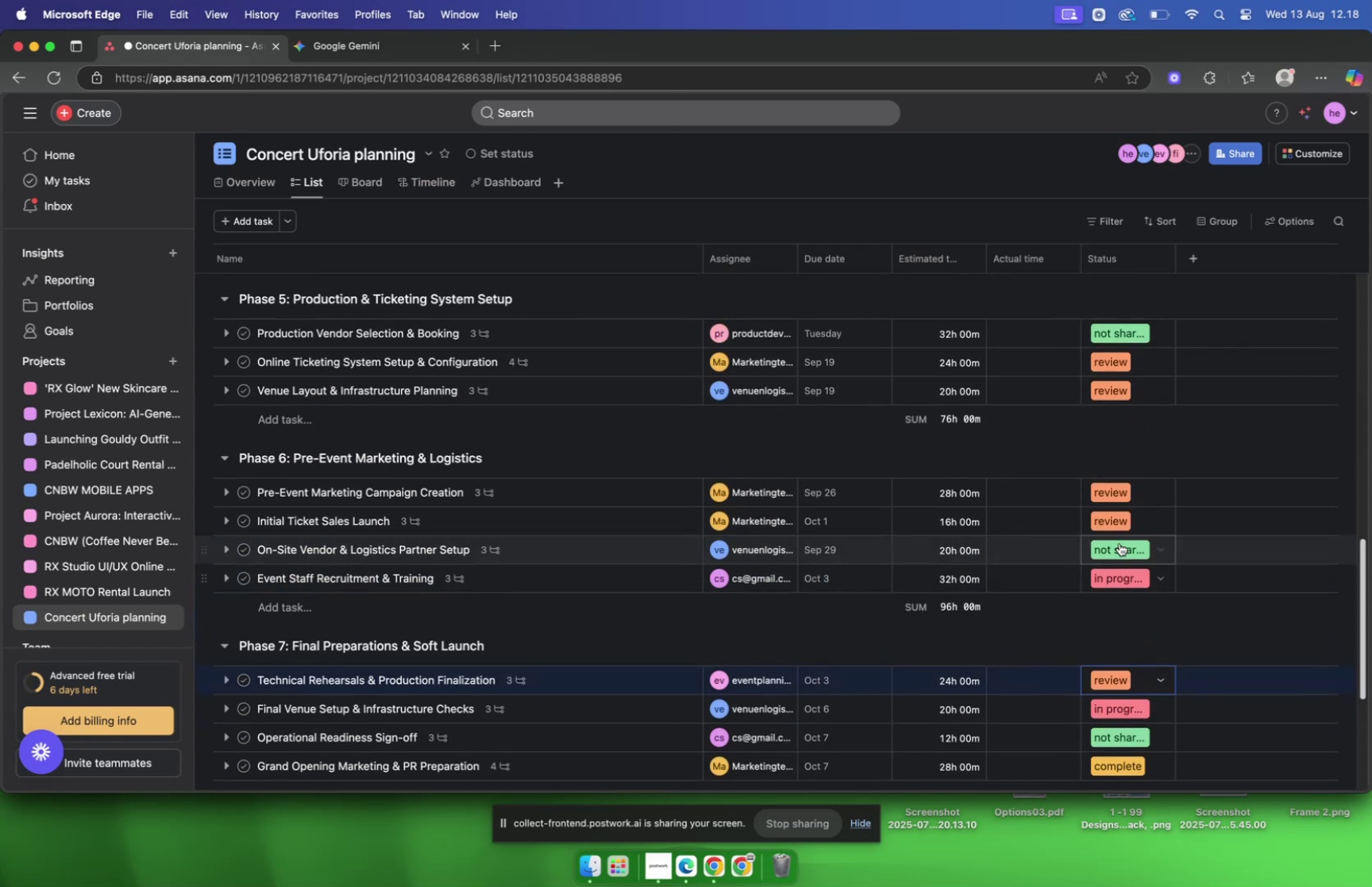 
left_click([1115, 510])
 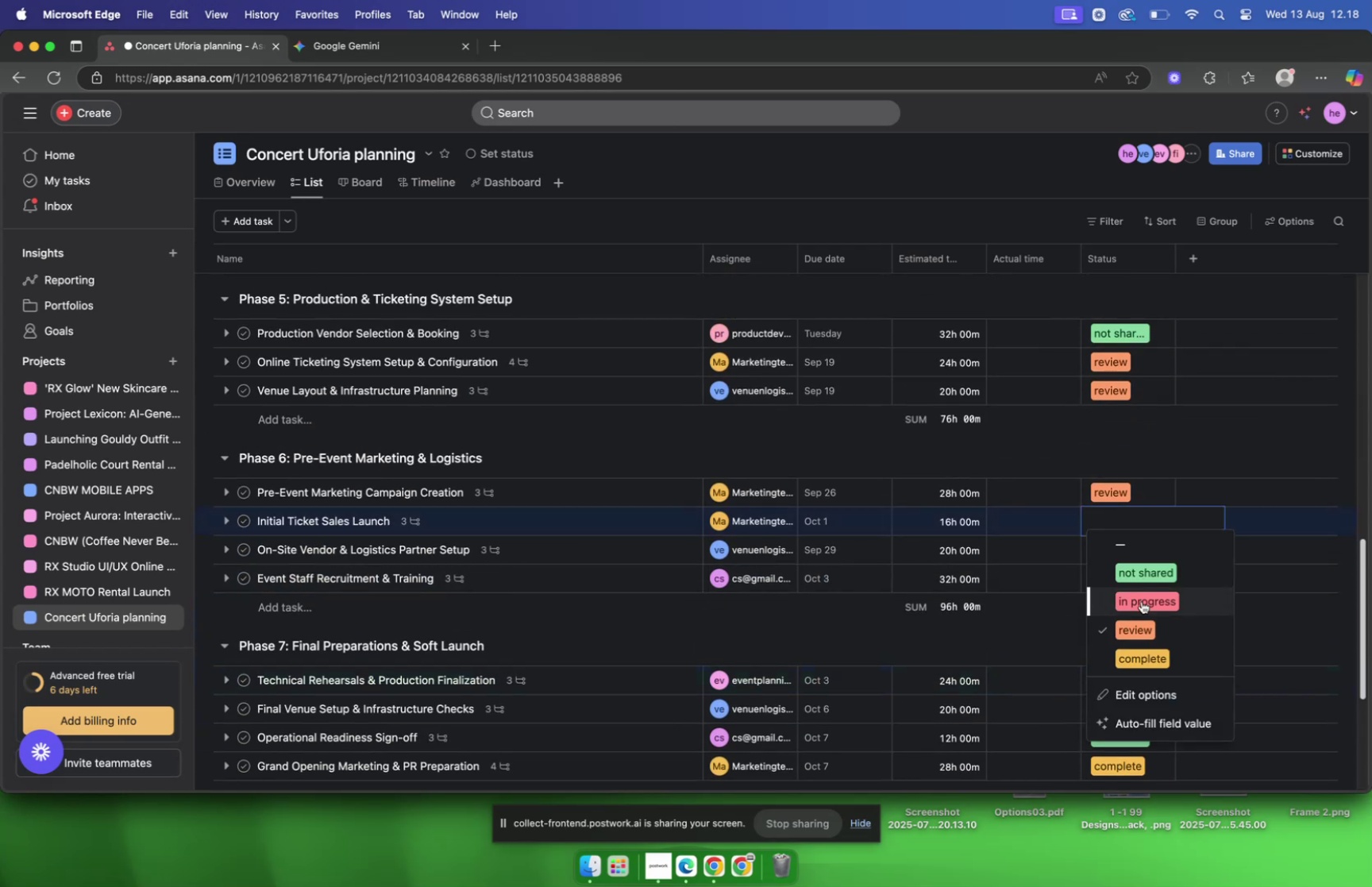 
left_click([1138, 568])
 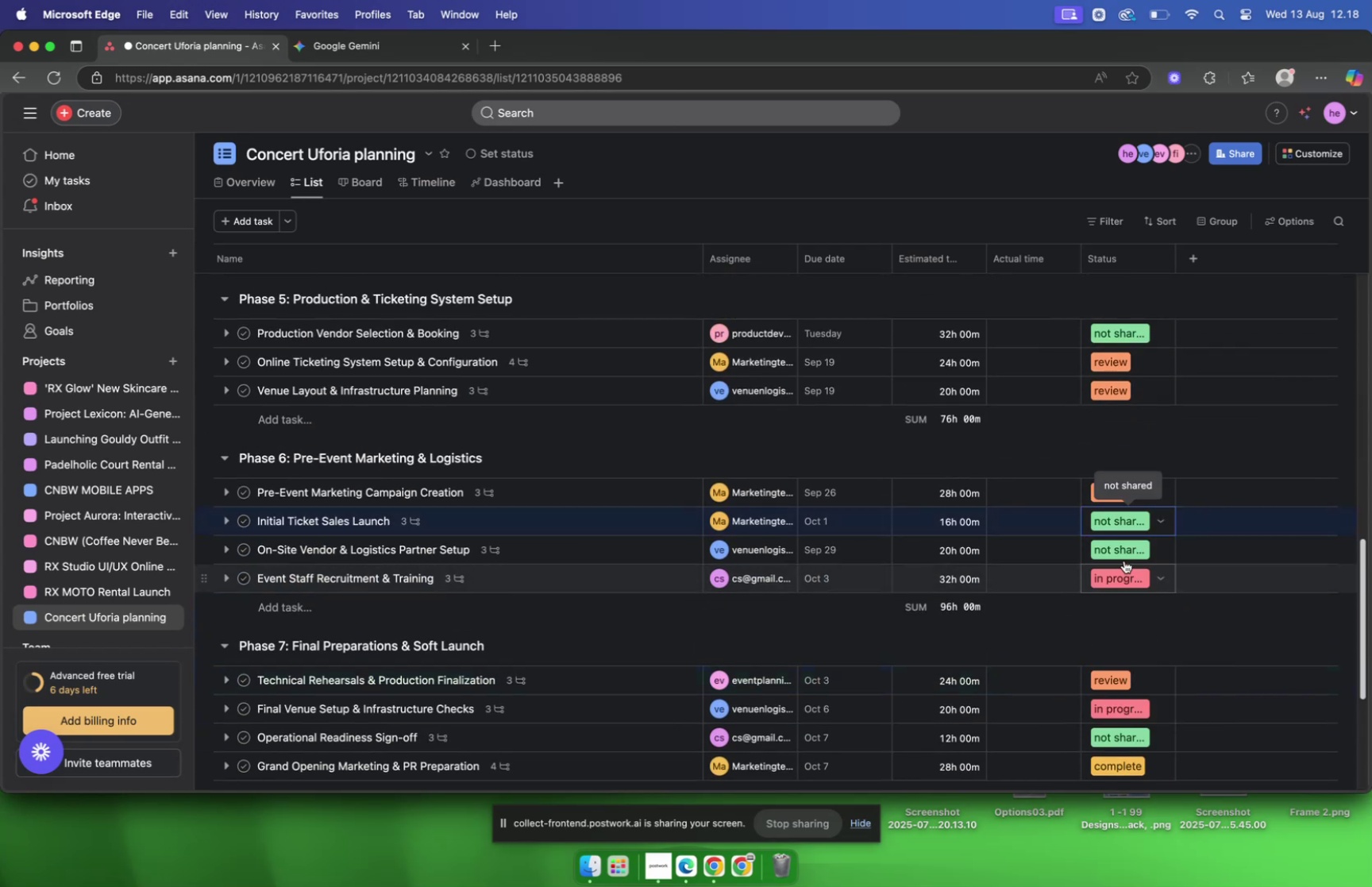 
scroll: coordinate [1111, 547], scroll_direction: up, amount: 2.0
 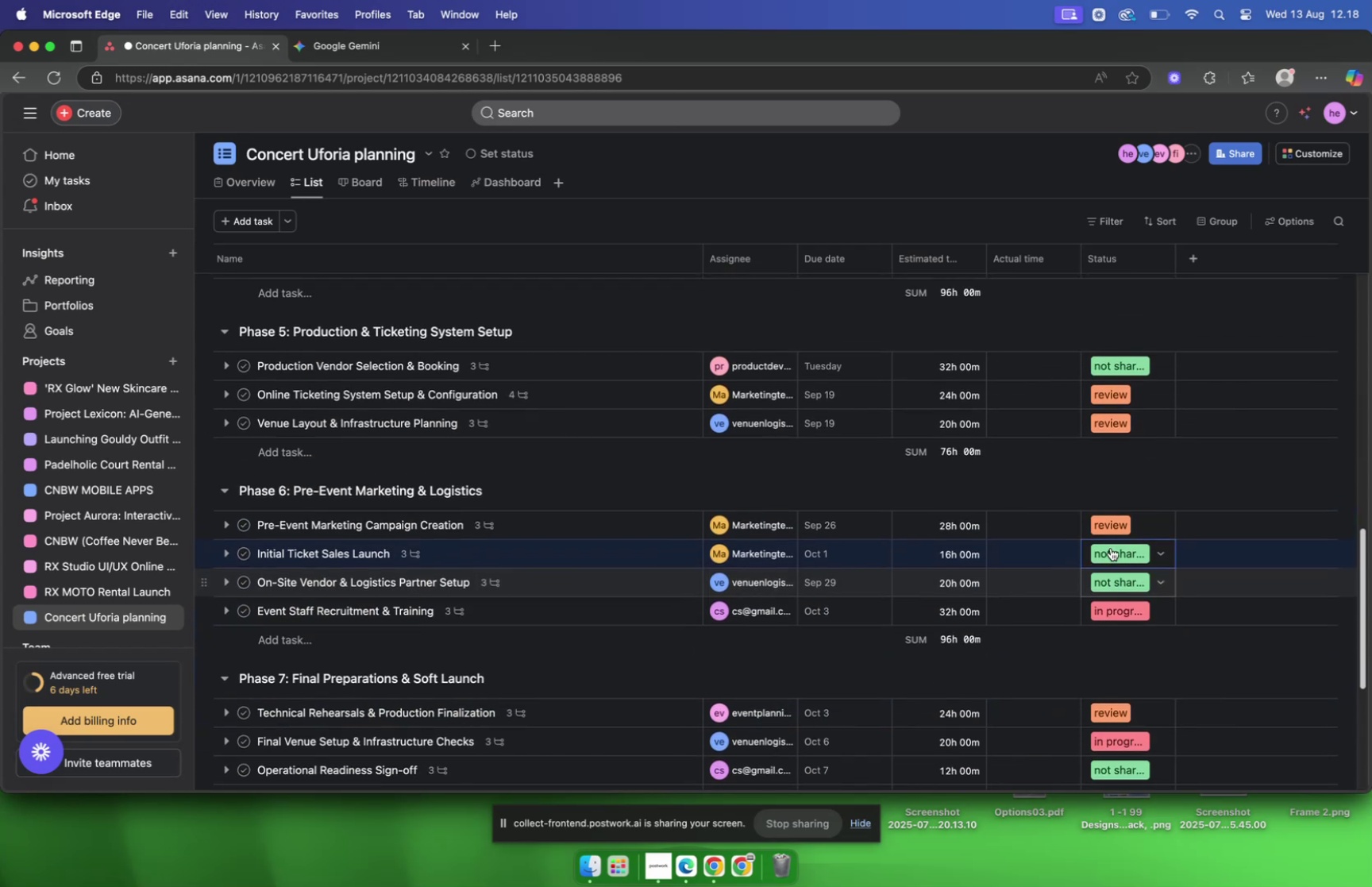 
left_click([1111, 547])
 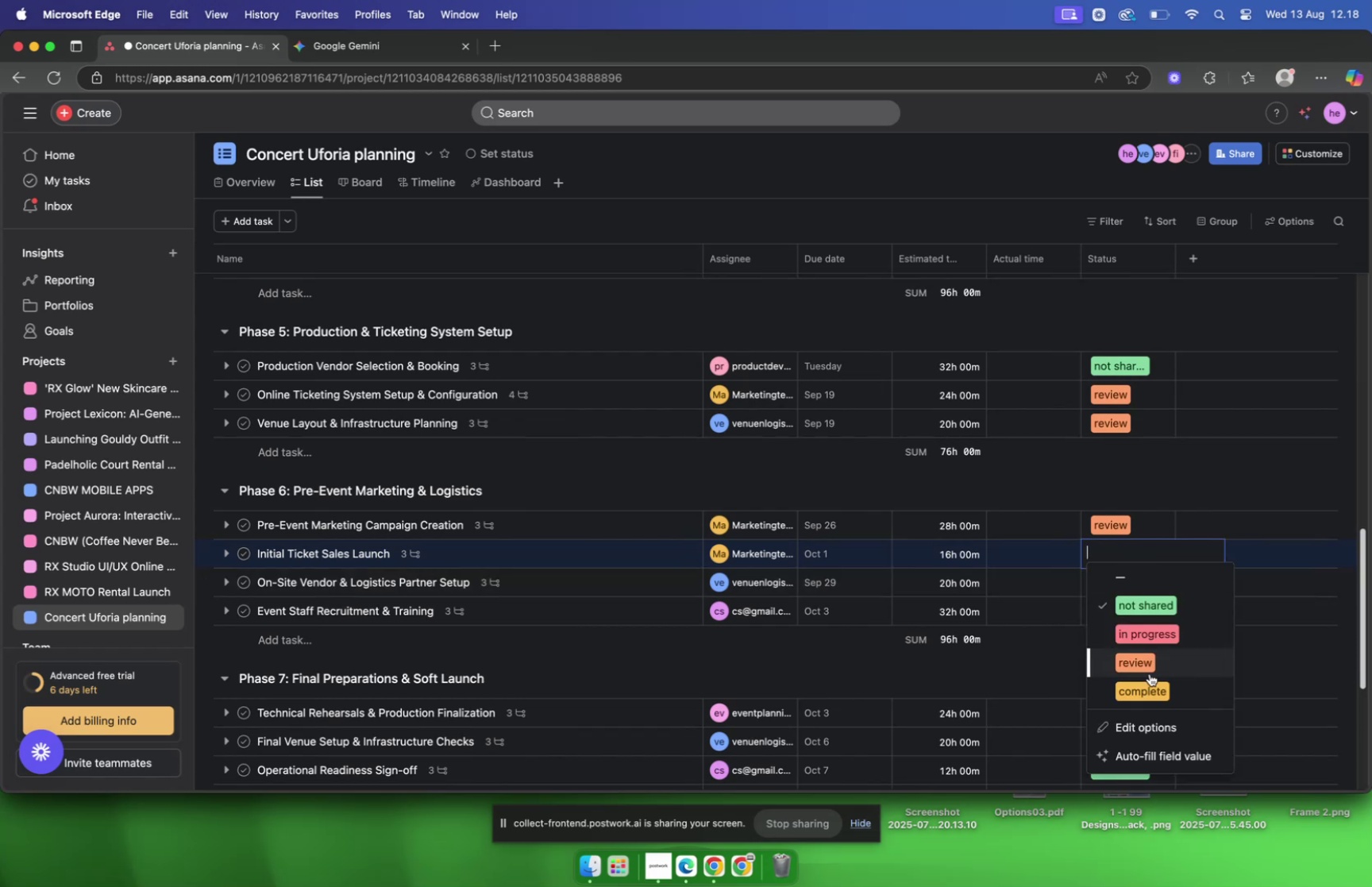 
left_click([1150, 685])
 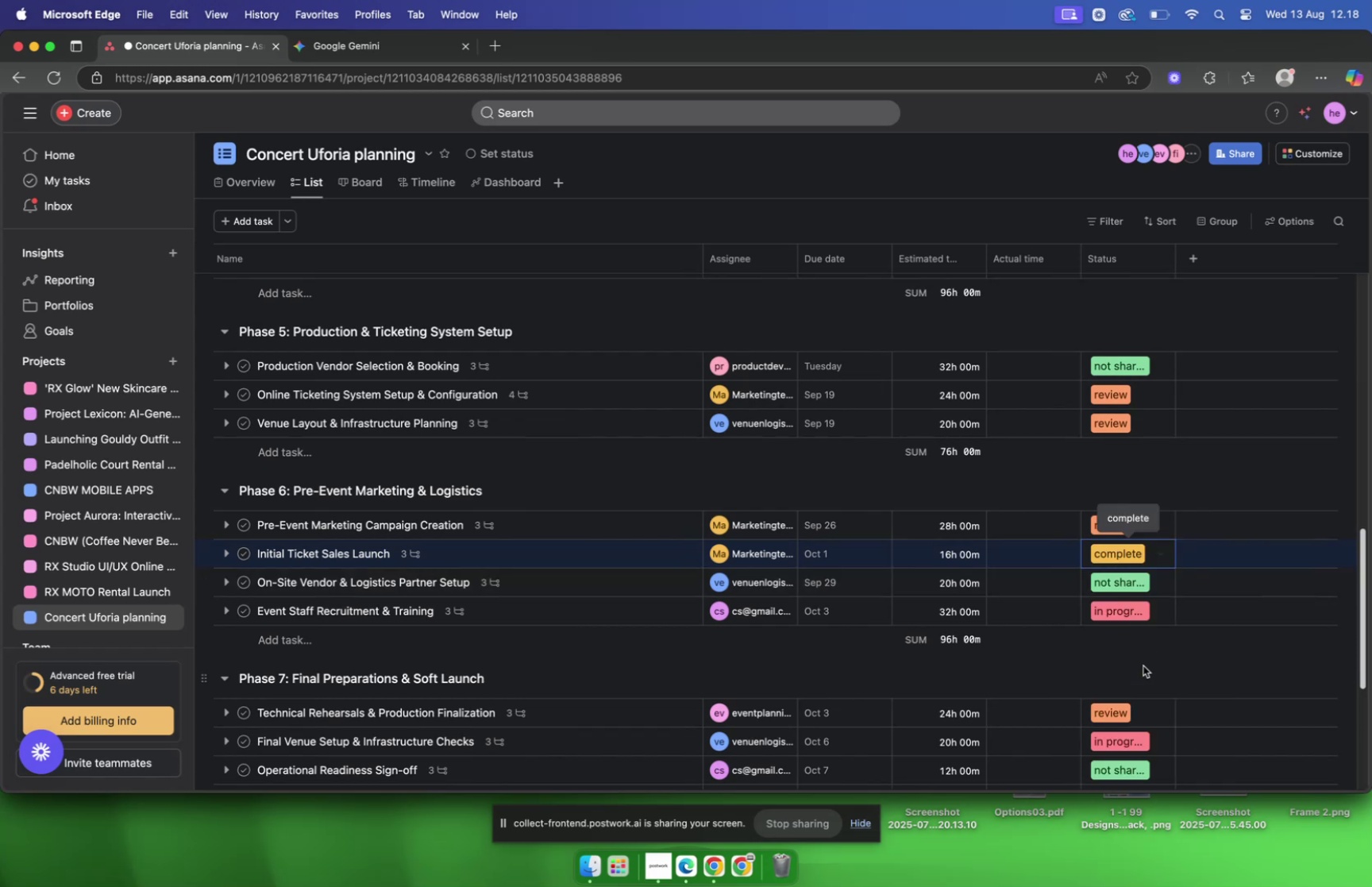 
scroll: coordinate [1100, 591], scroll_direction: up, amount: 50.0
 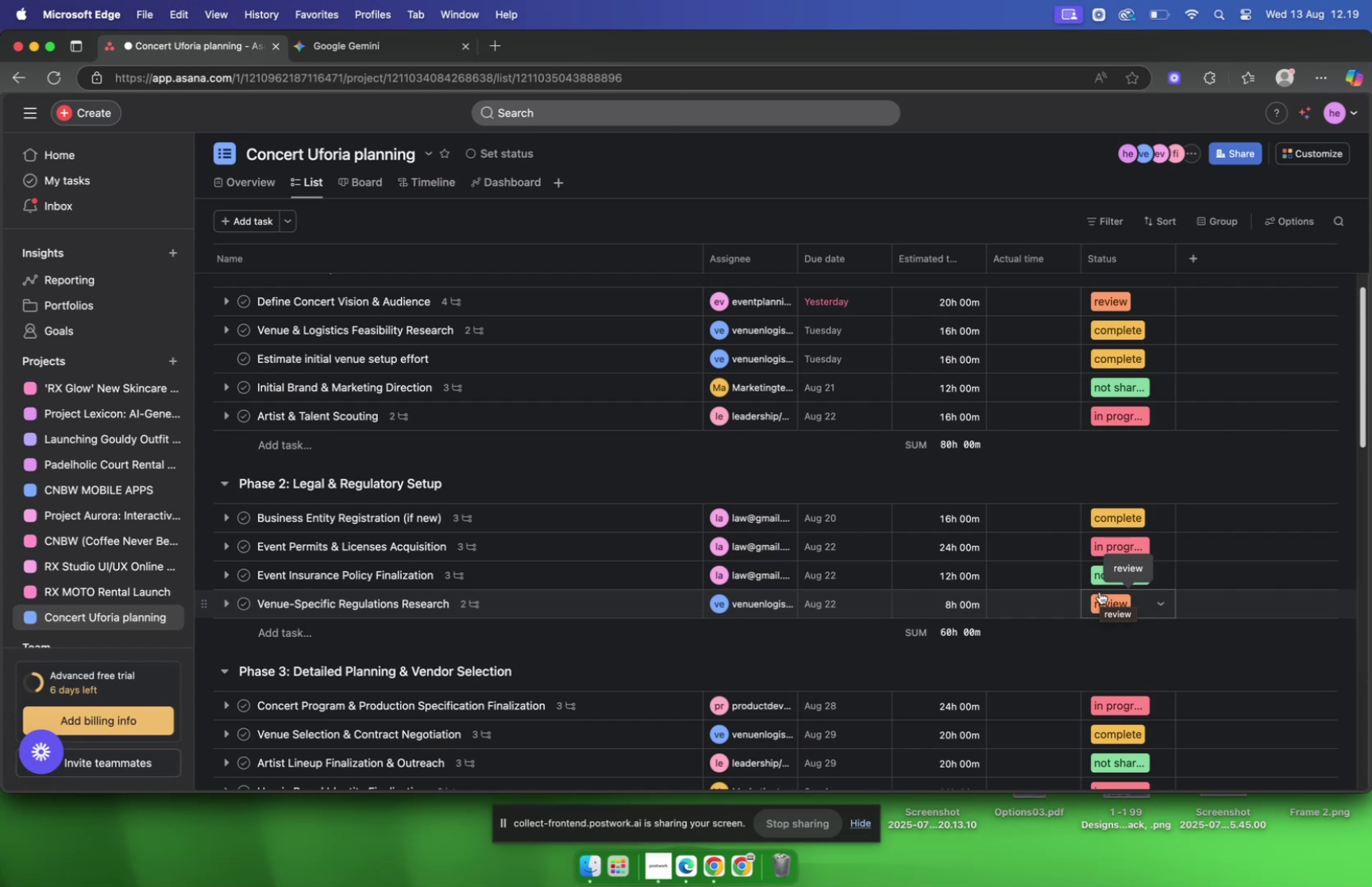 
wait(21.85)
 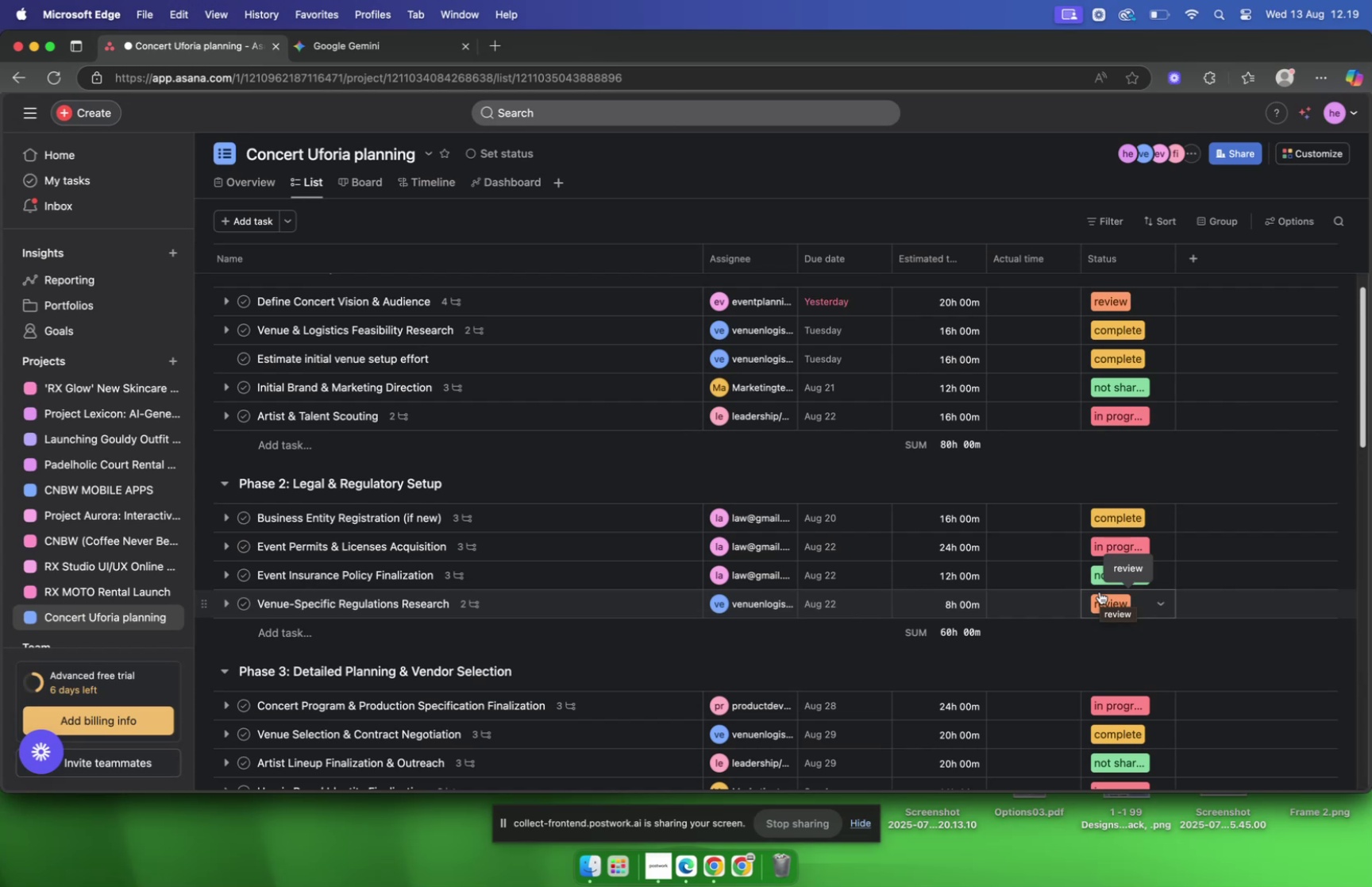 
scroll: coordinate [1095, 599], scroll_direction: down, amount: 2.0
 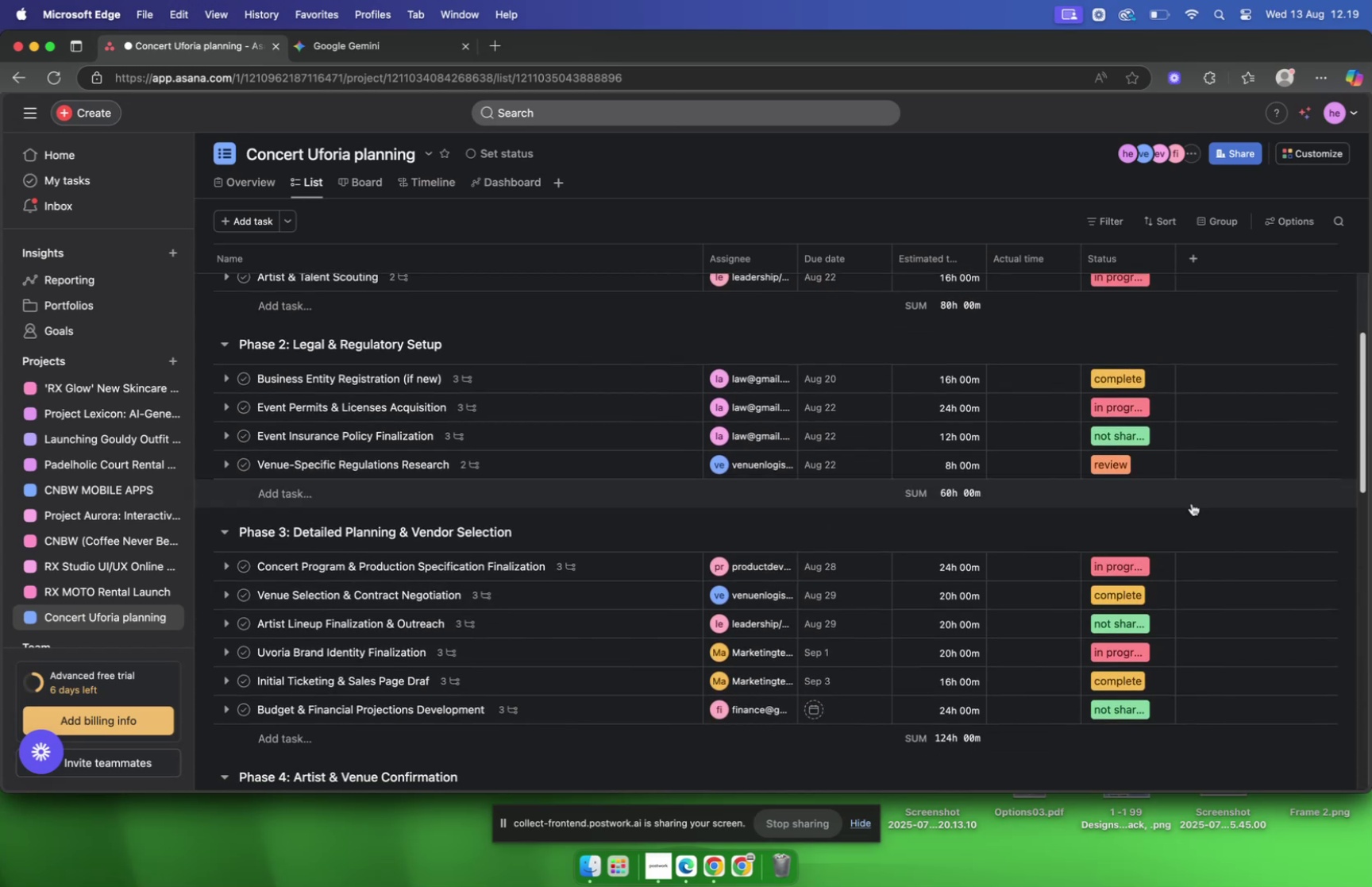 
left_click([1108, 422])
 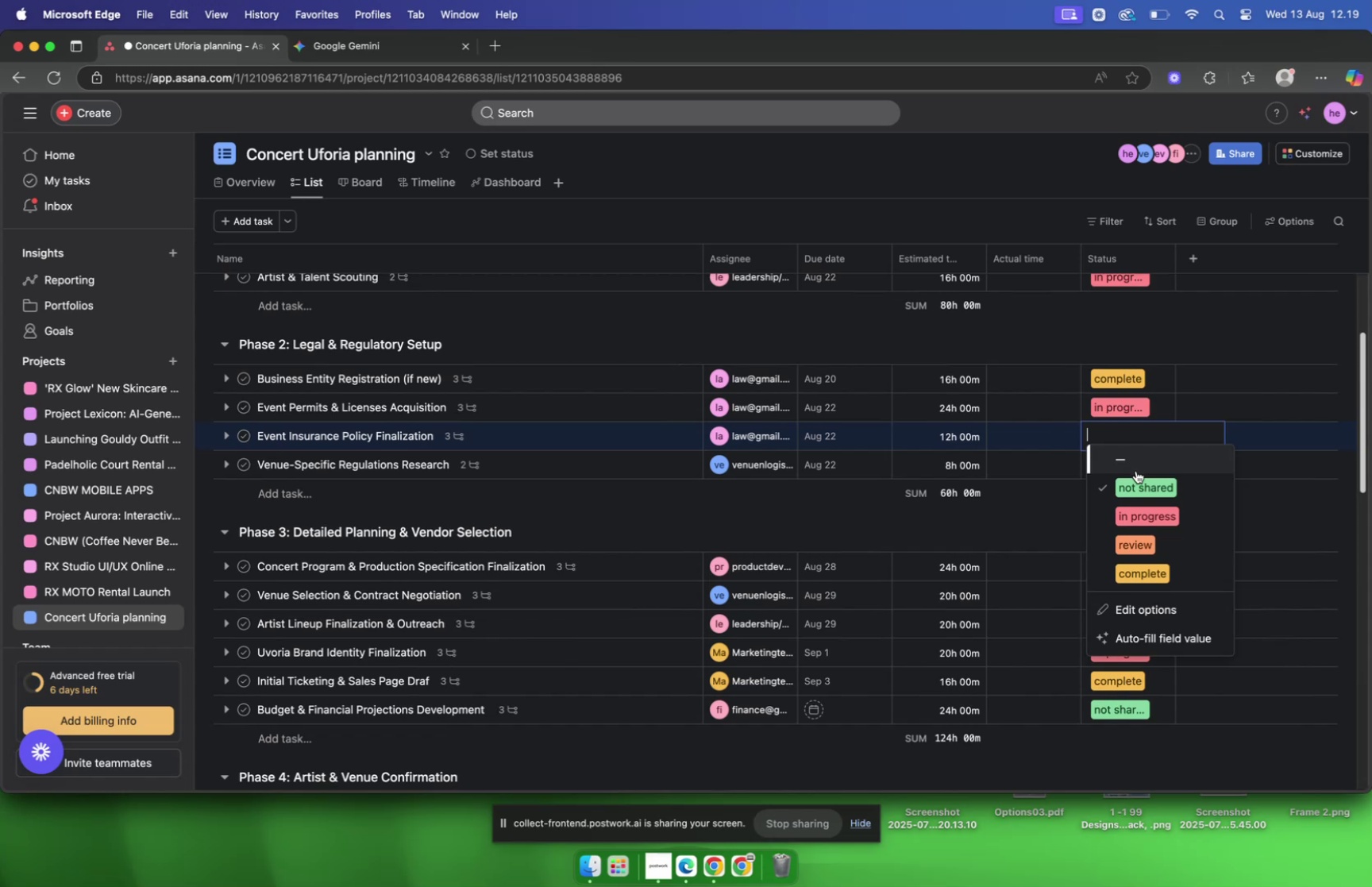 
left_click([1141, 488])
 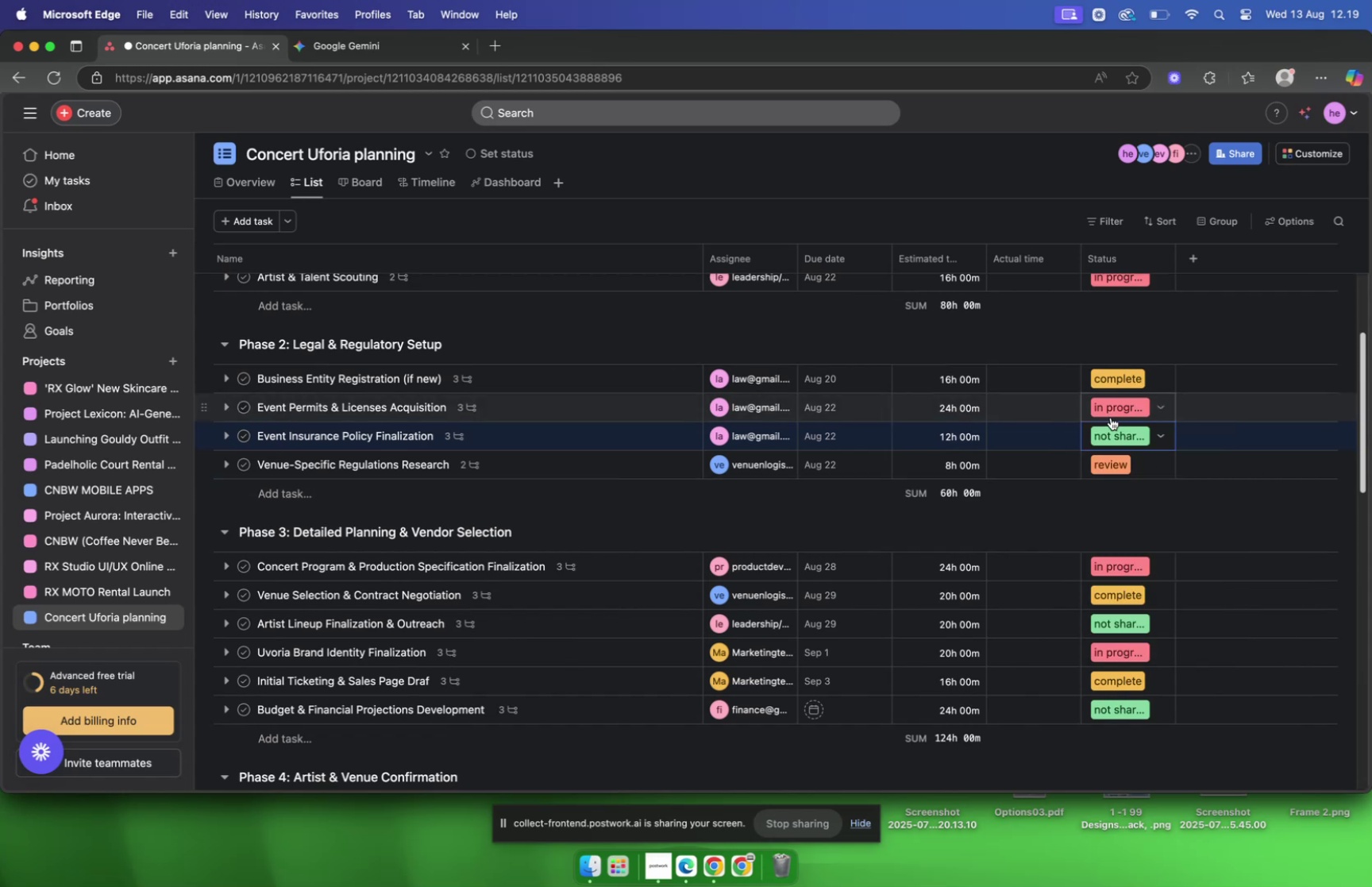 
left_click([1111, 433])
 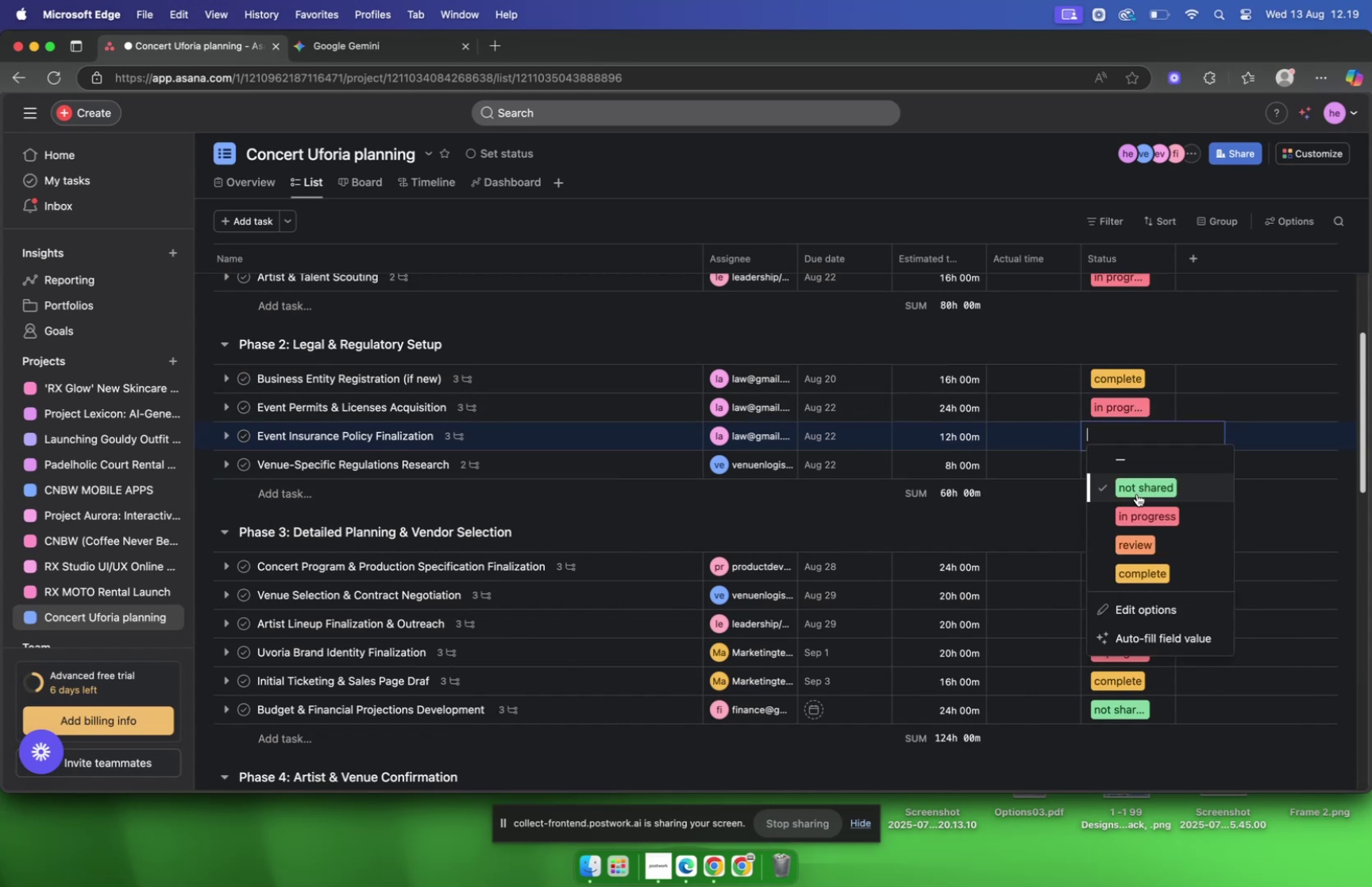 
left_click([1137, 494])
 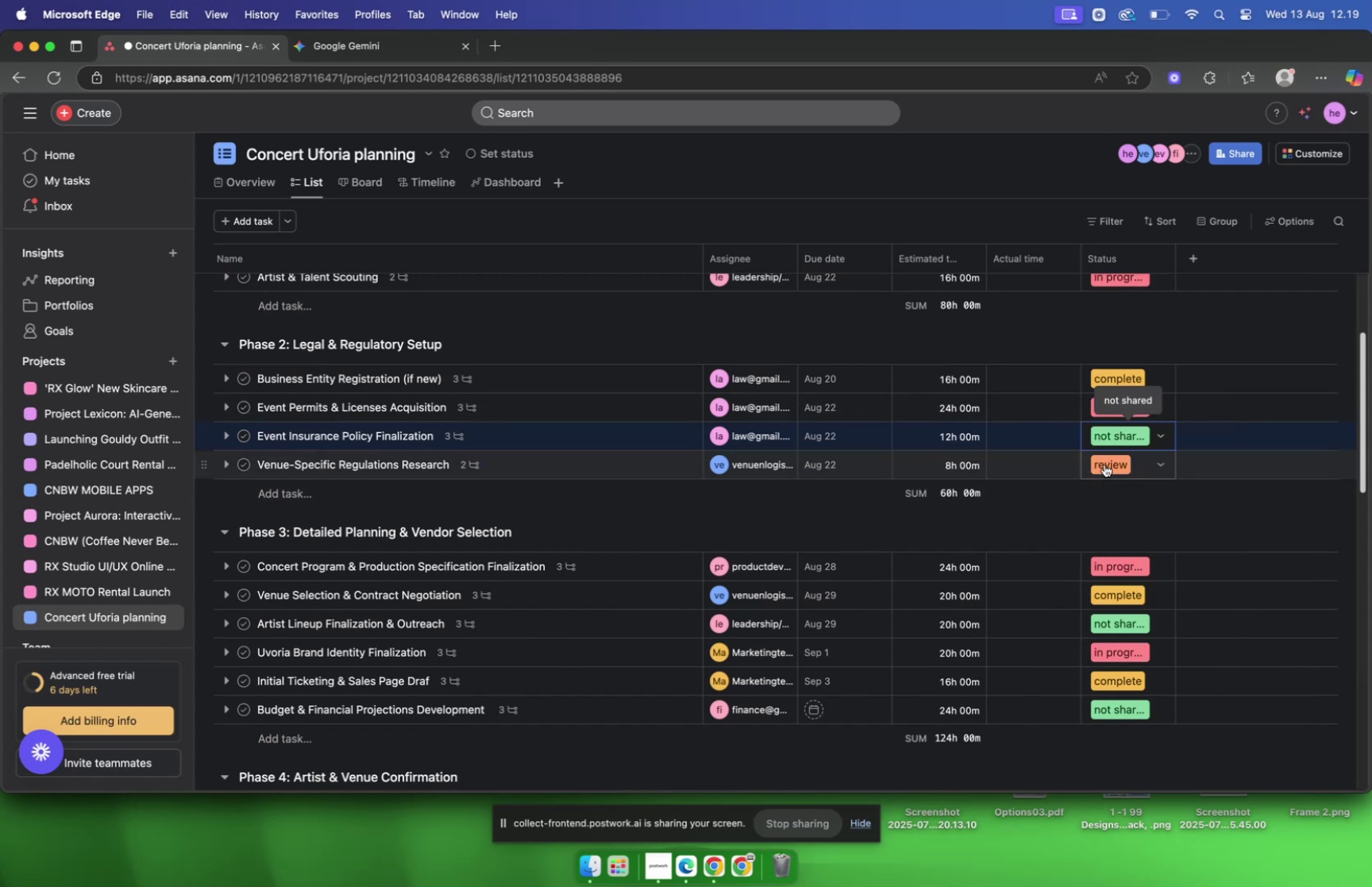 
double_click([1104, 463])
 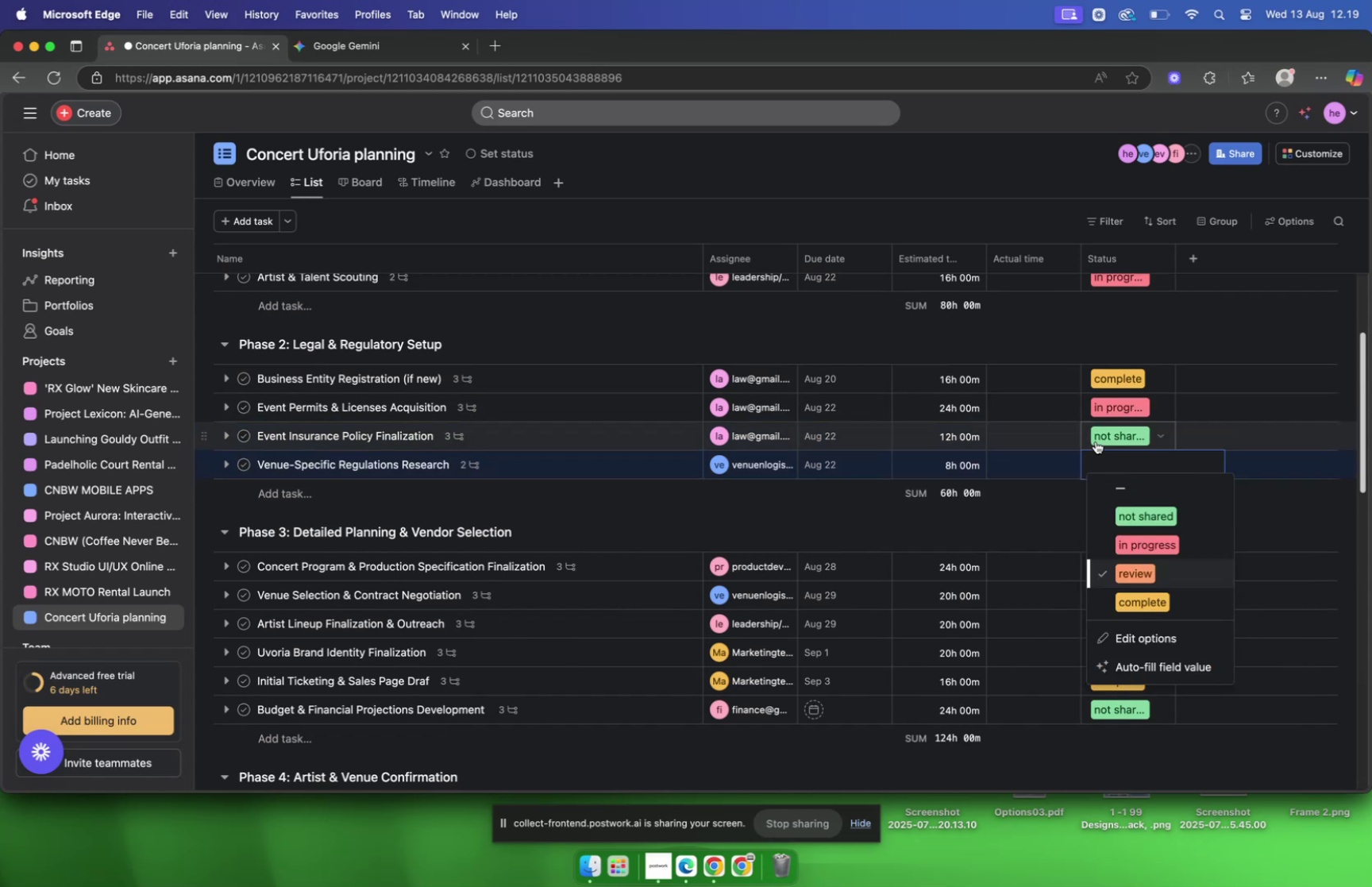 
left_click([1096, 441])
 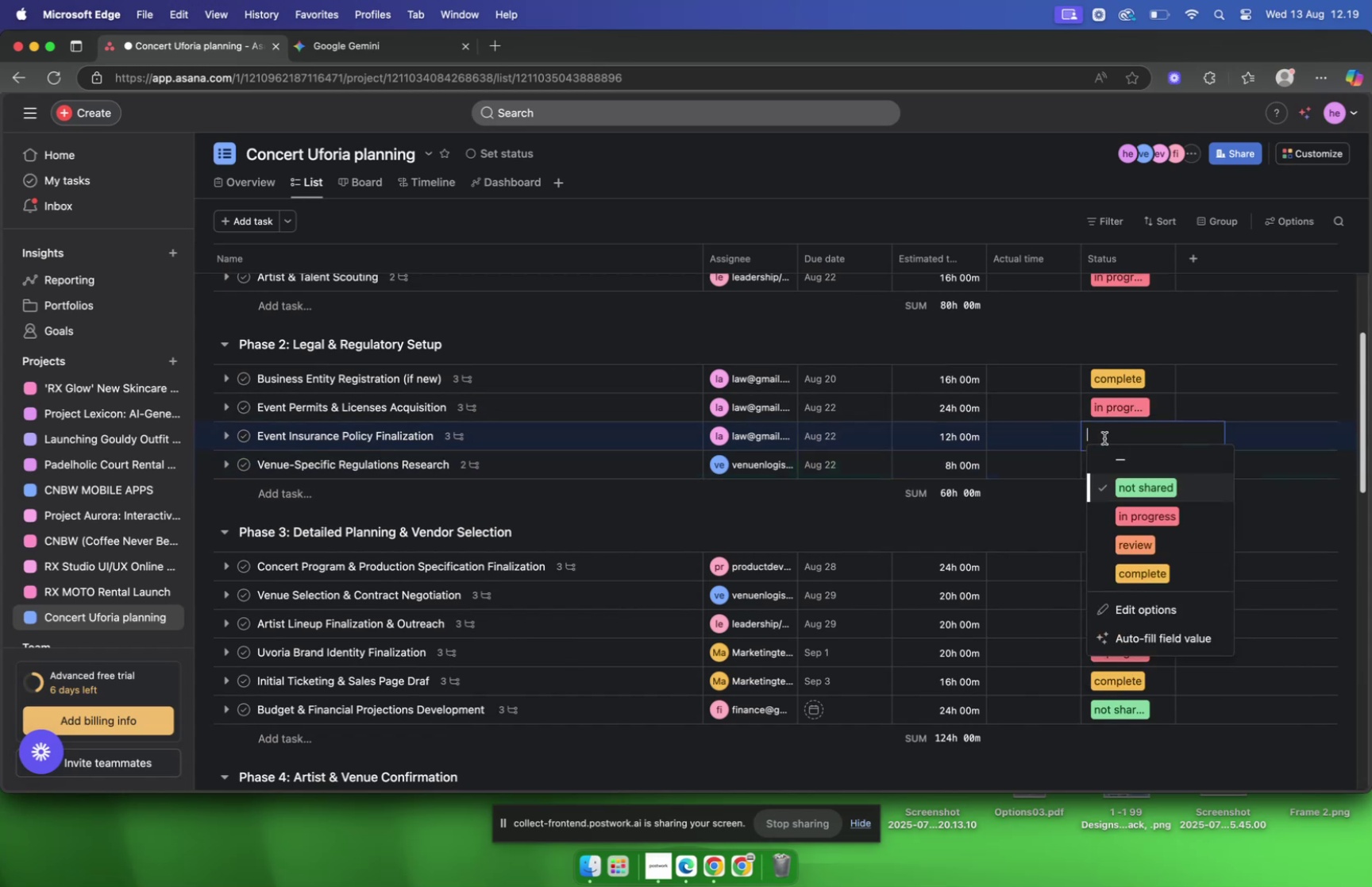 
left_click([1108, 436])
 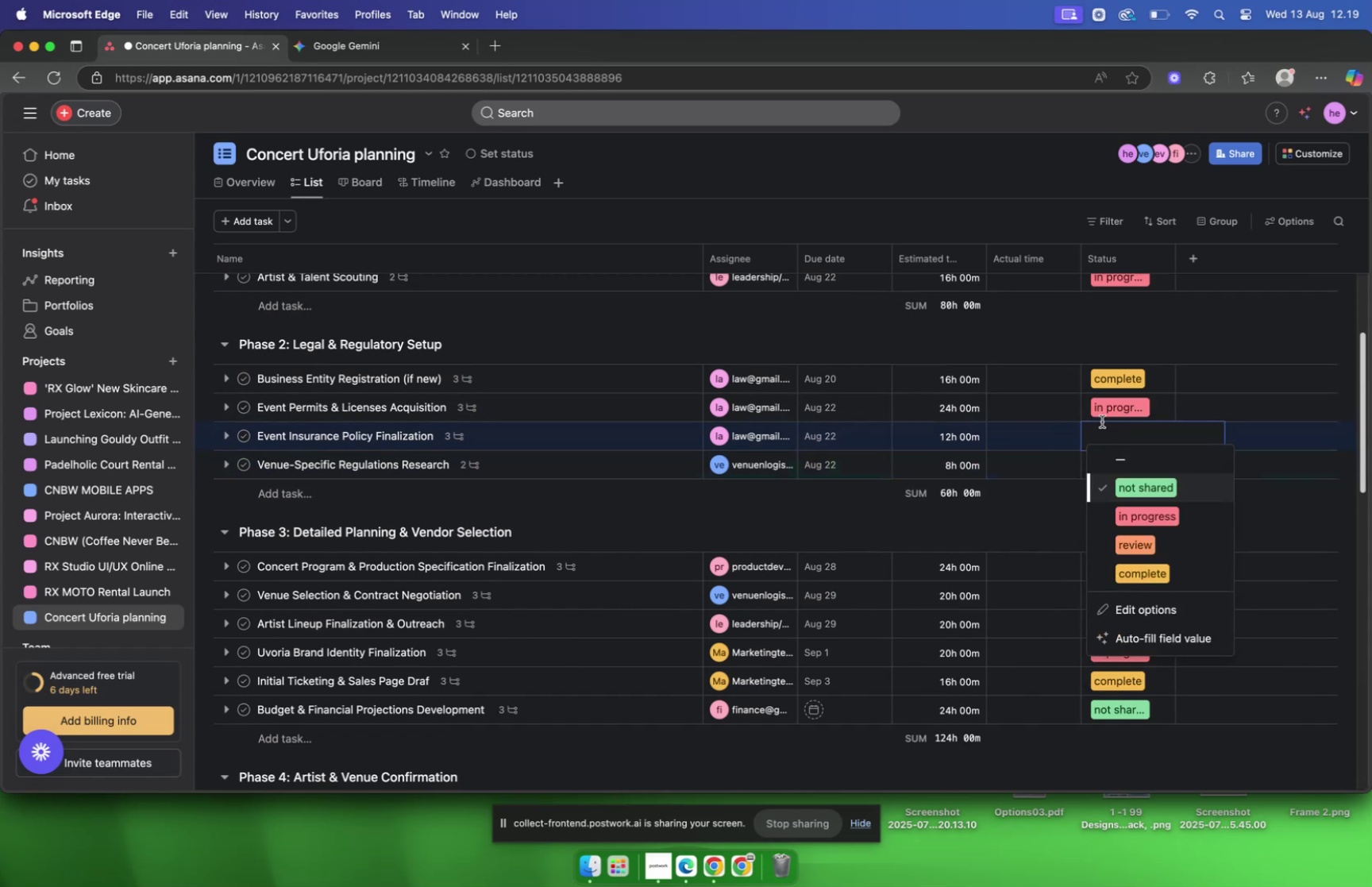 
left_click([1100, 412])
 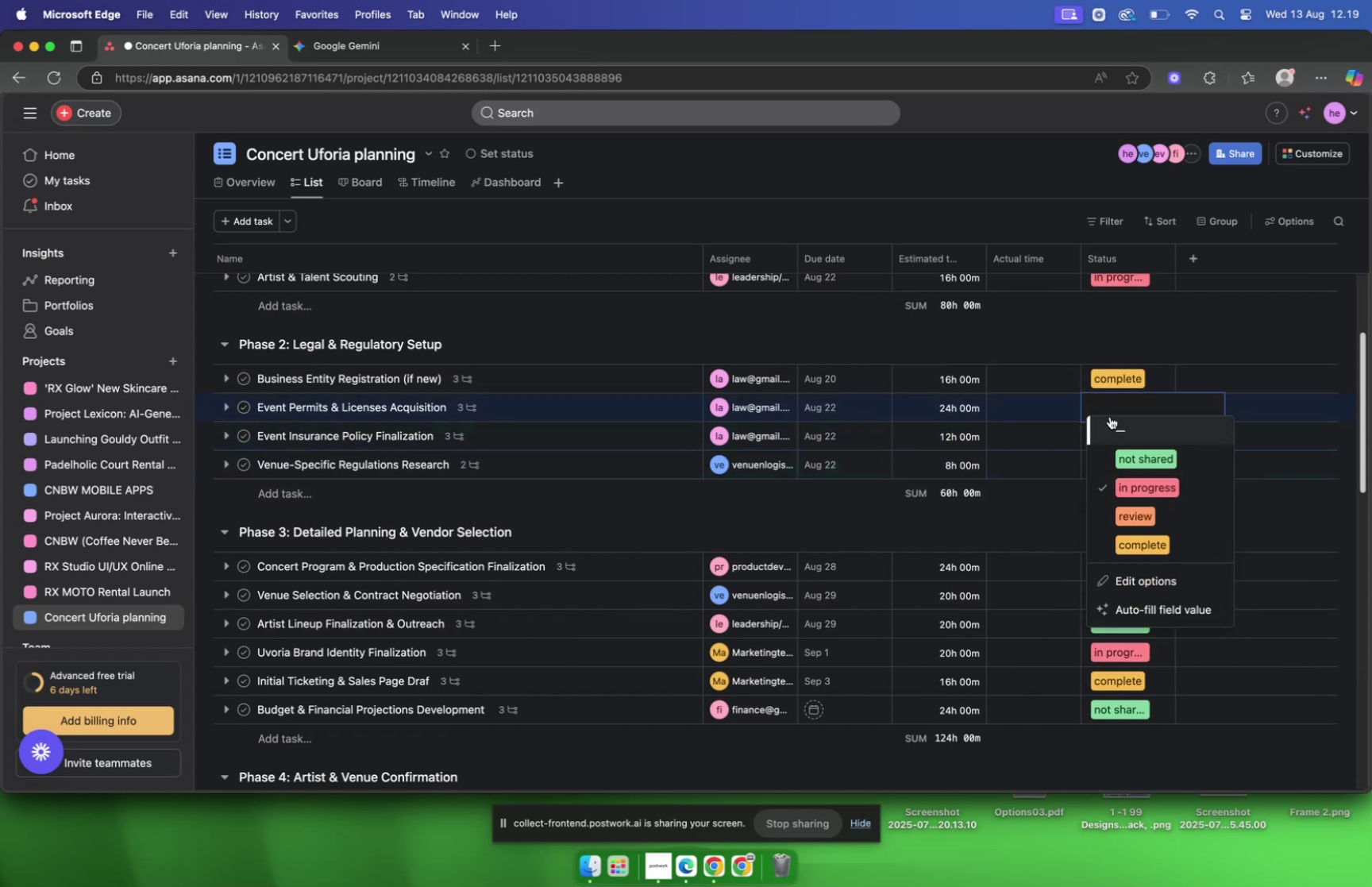 
left_click([1098, 376])
 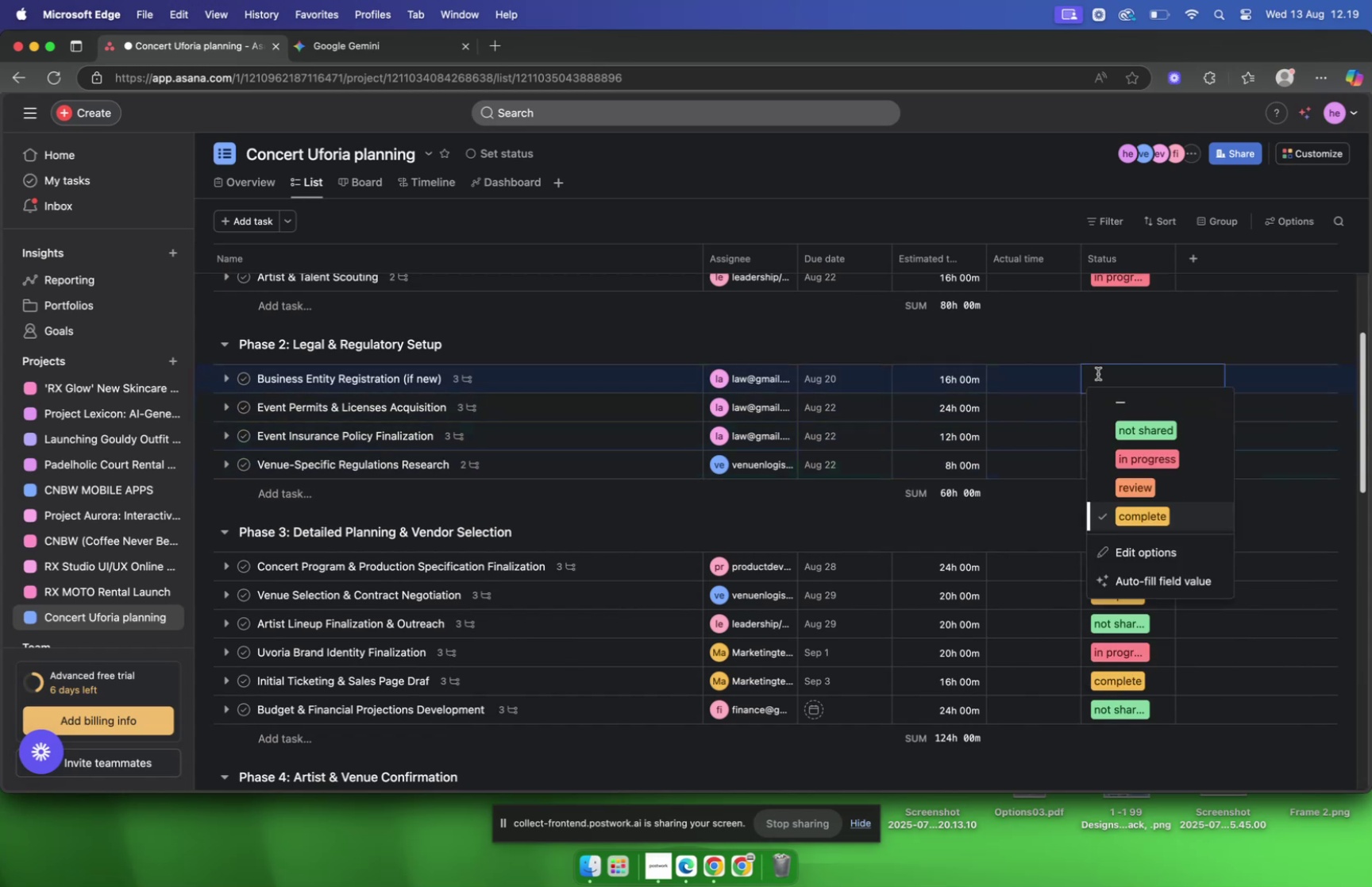 
left_click([1095, 322])
 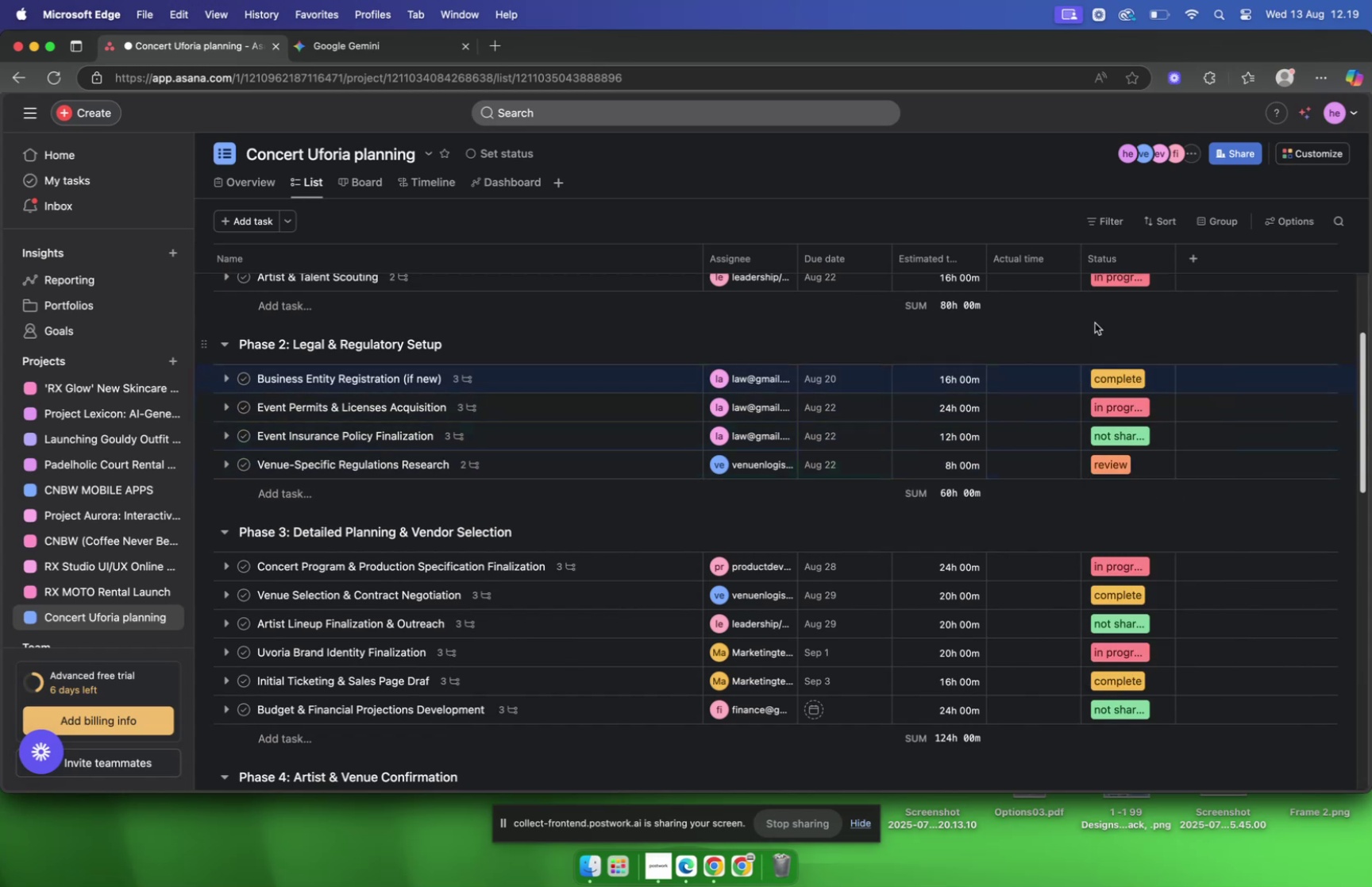 
scroll: coordinate [1093, 331], scroll_direction: up, amount: 20.0
 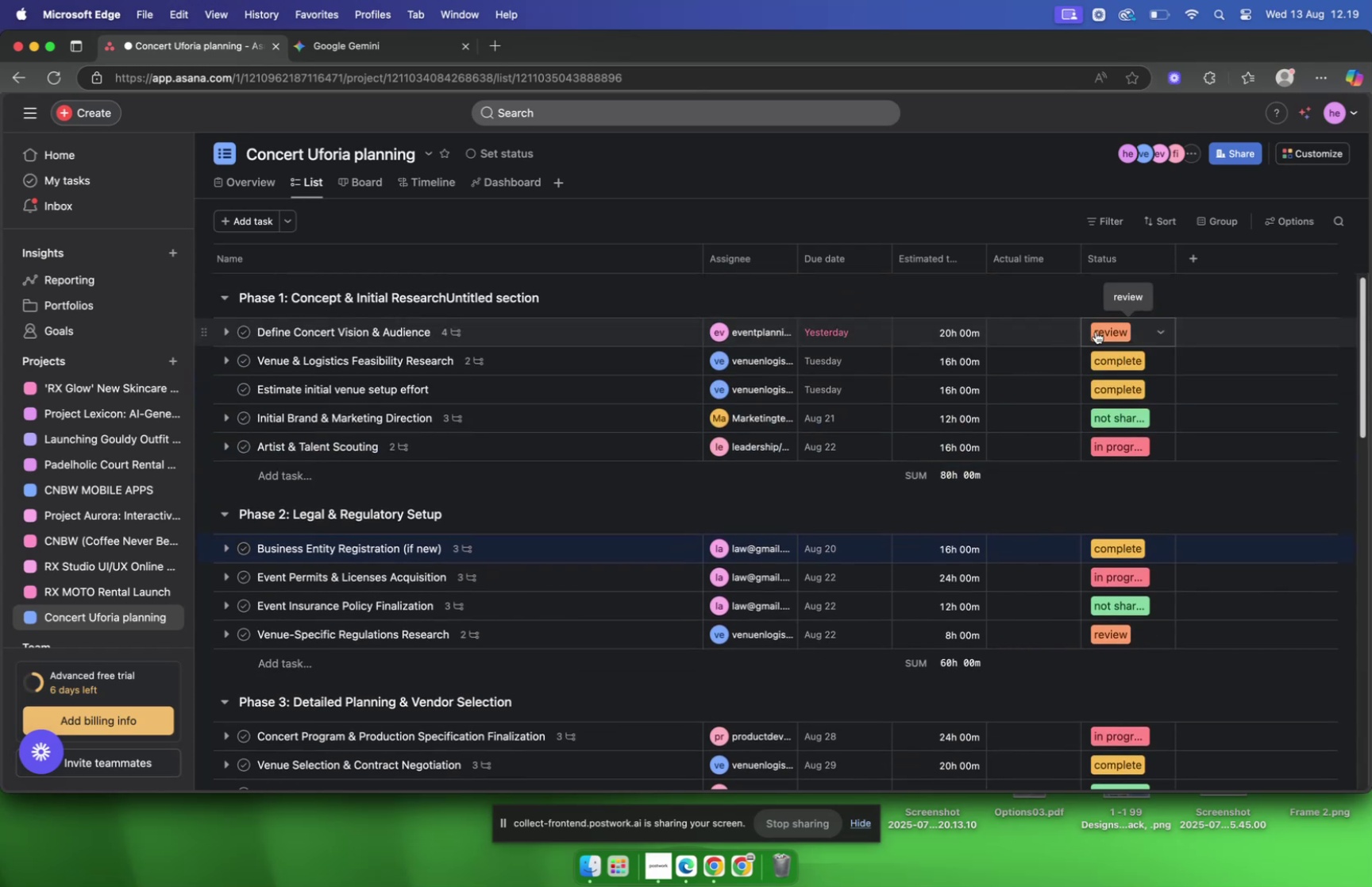 
left_click([1103, 328])
 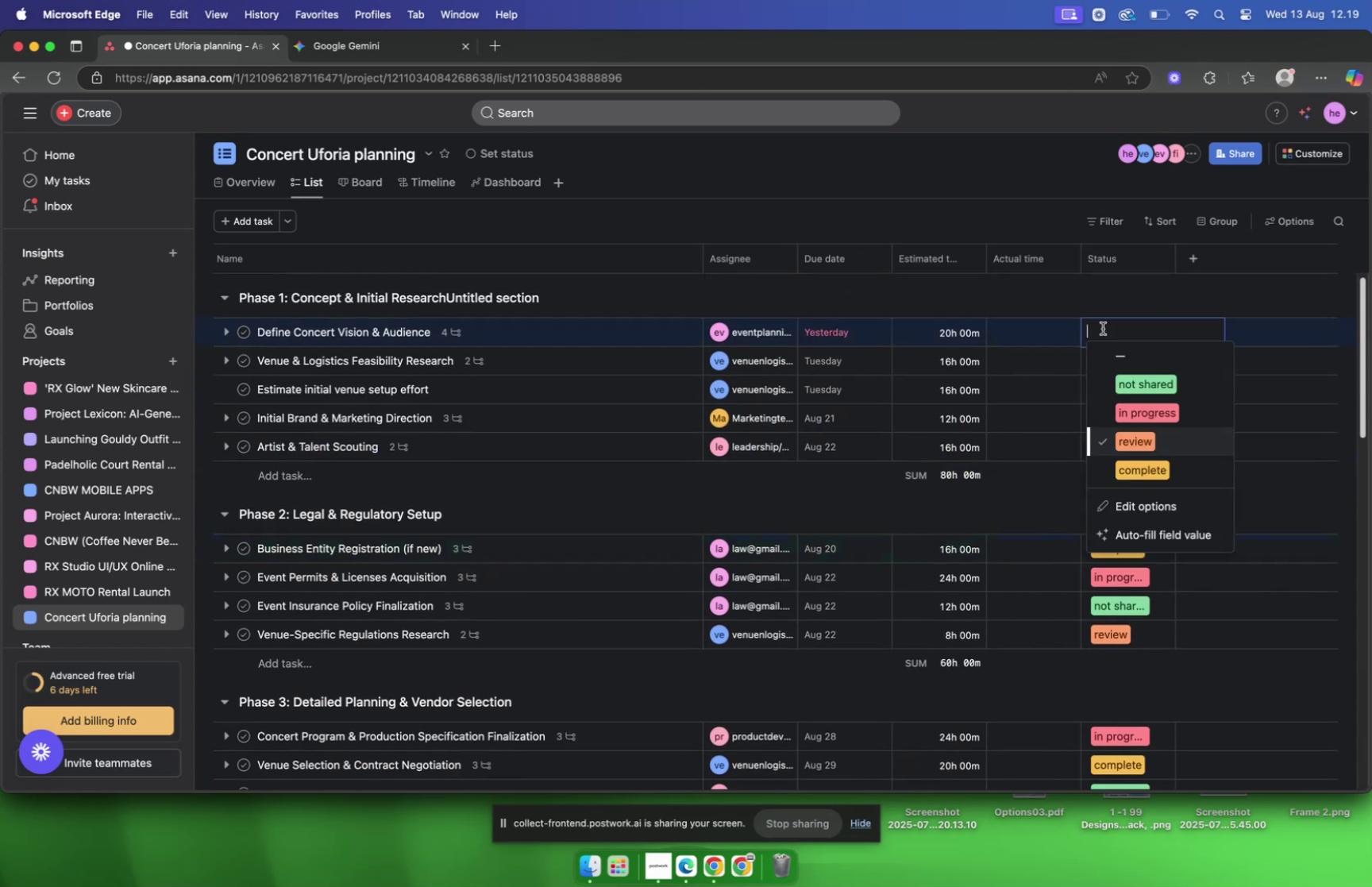 
left_click([1087, 303])
 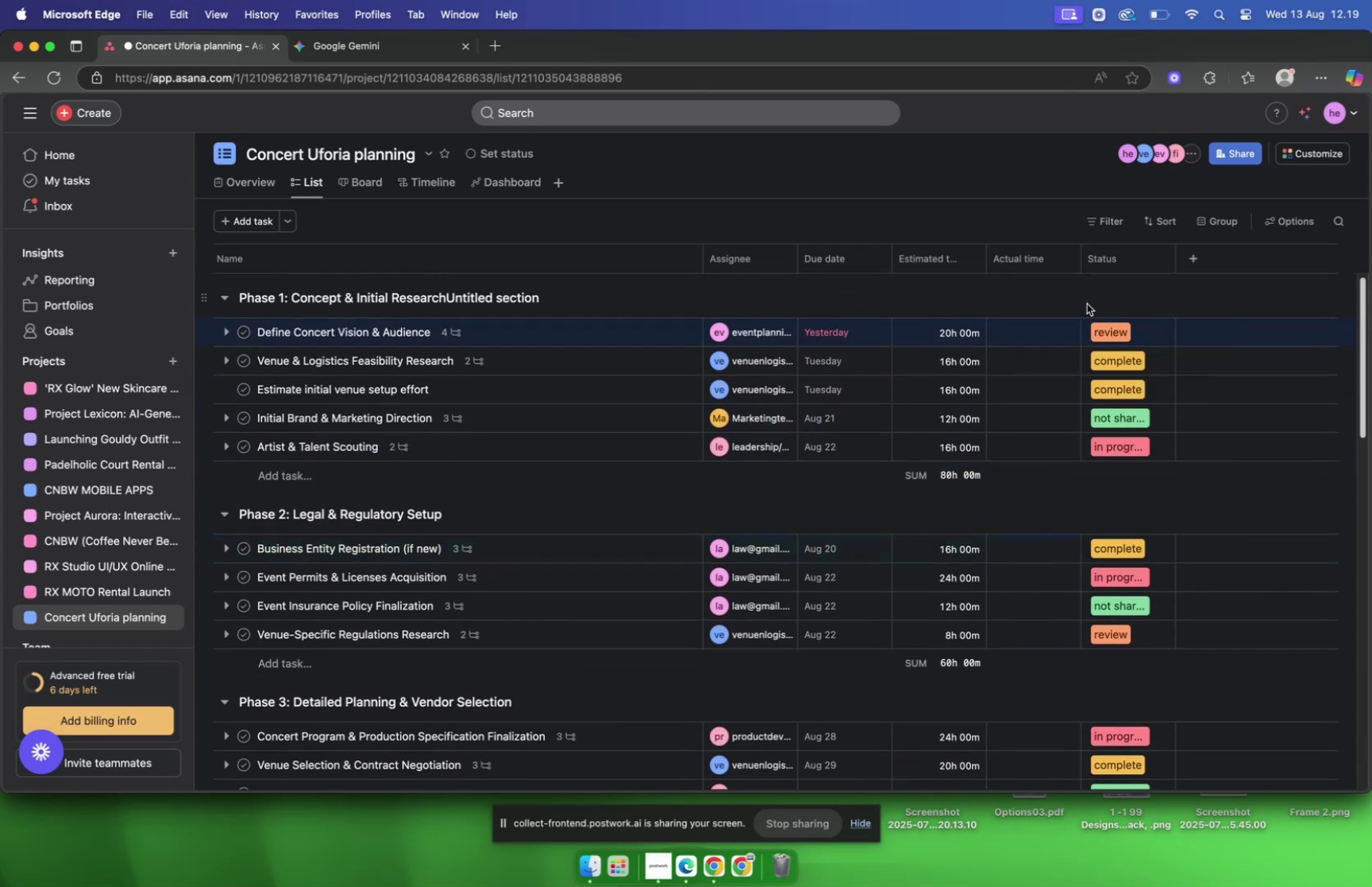 
scroll: coordinate [1086, 306], scroll_direction: down, amount: 10.0
 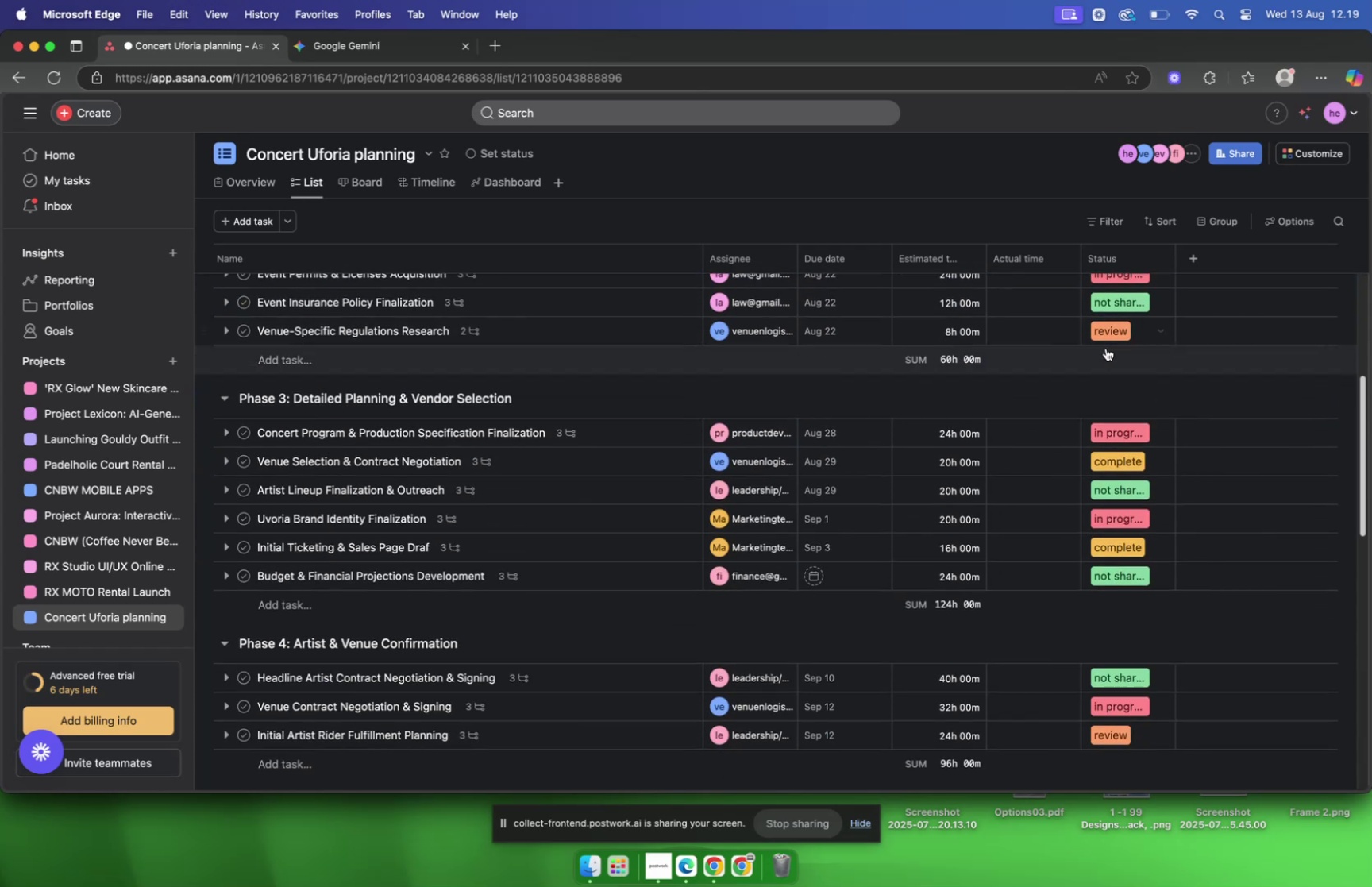 
left_click([1110, 330])
 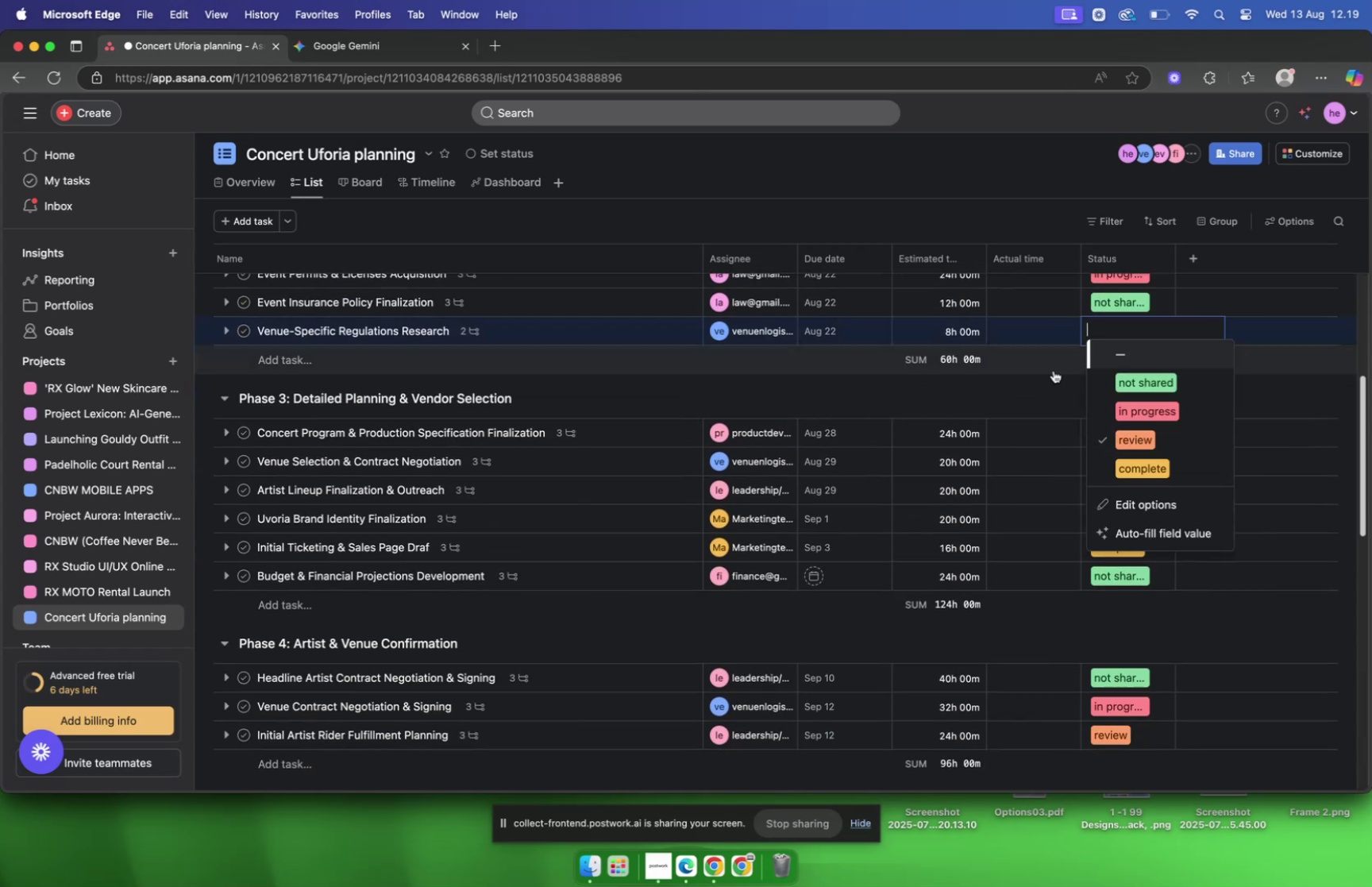 
left_click([996, 400])
 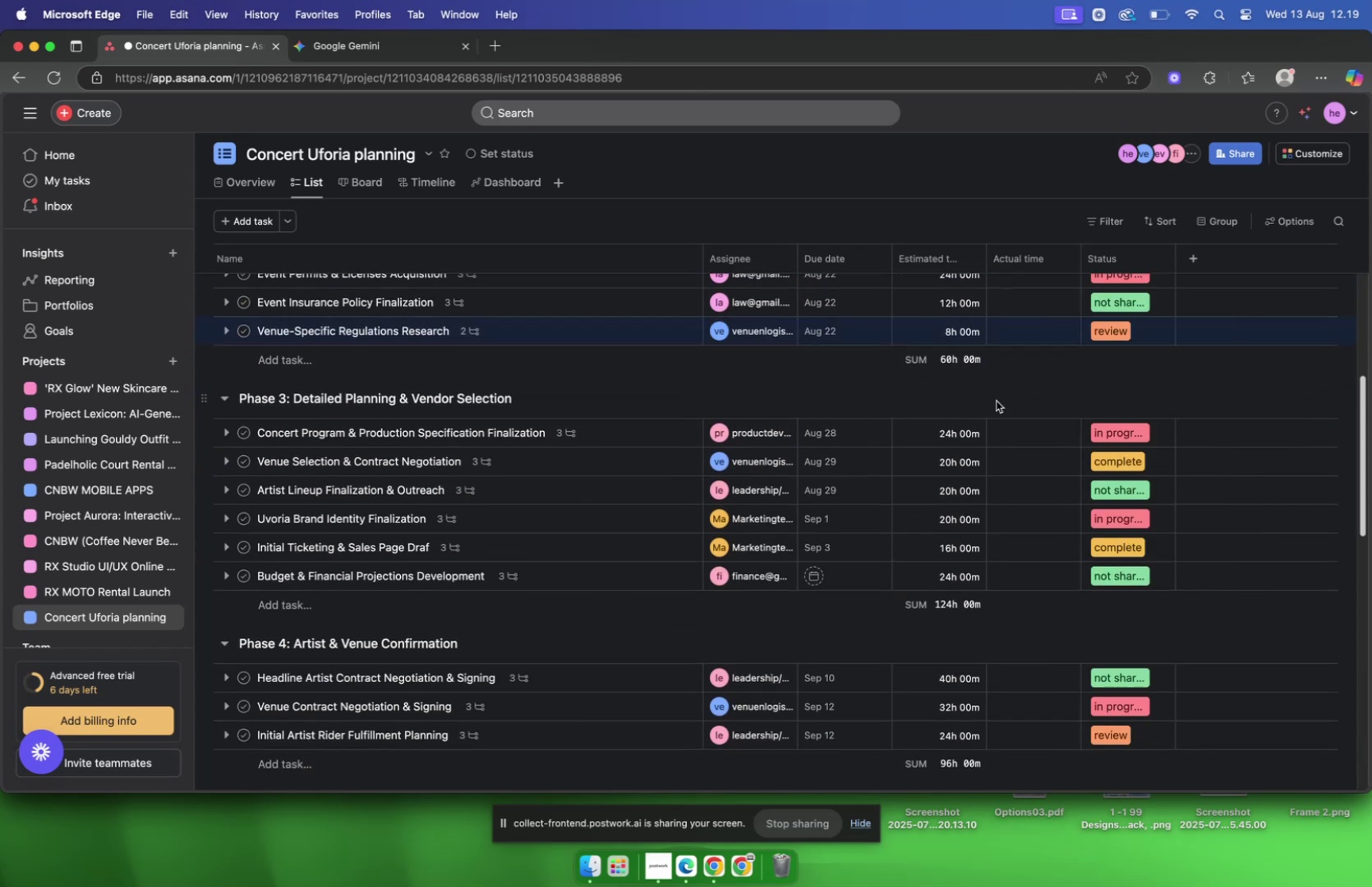 
scroll: coordinate [1030, 399], scroll_direction: down, amount: 5.0
 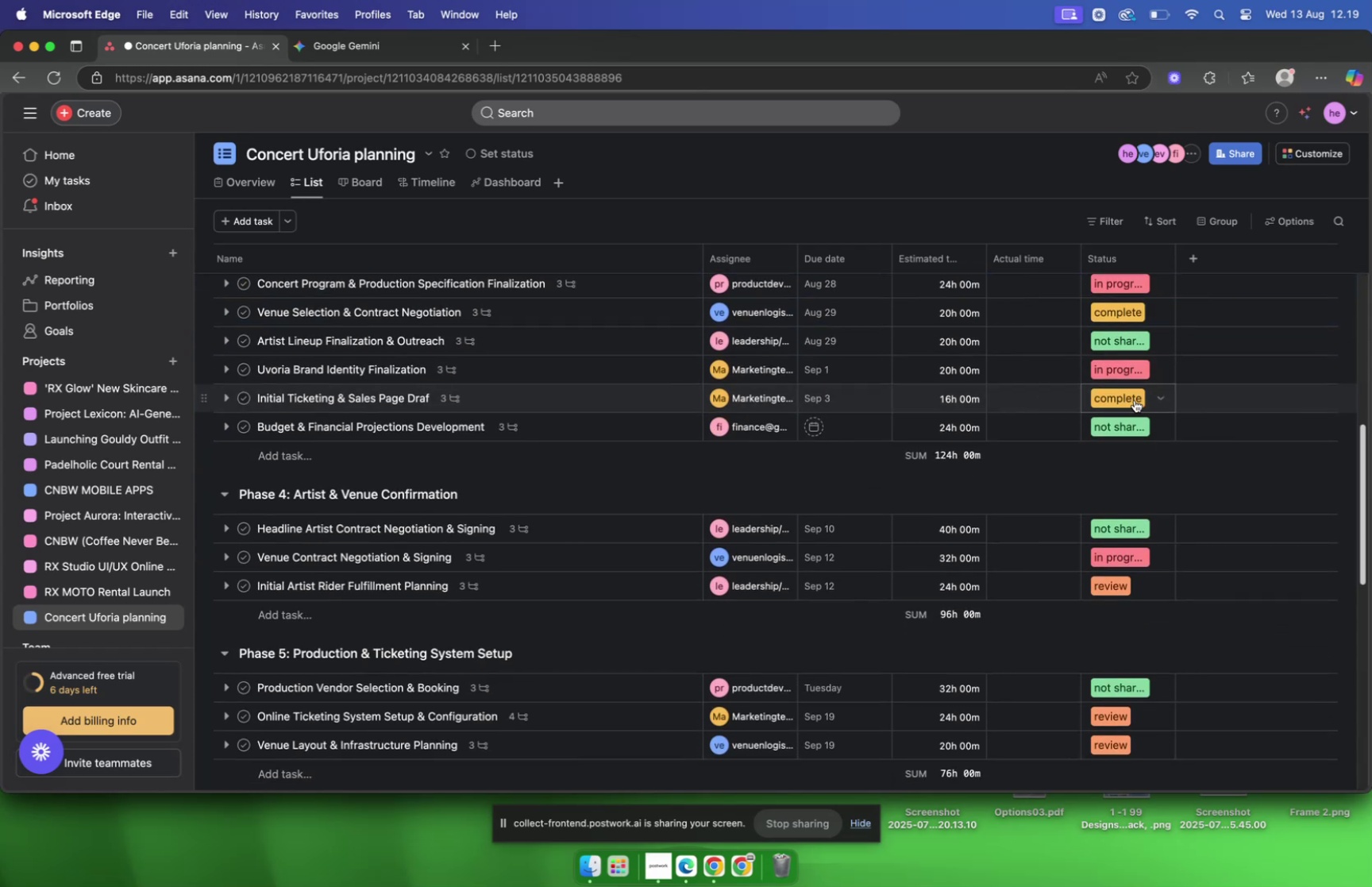 
left_click([1131, 395])
 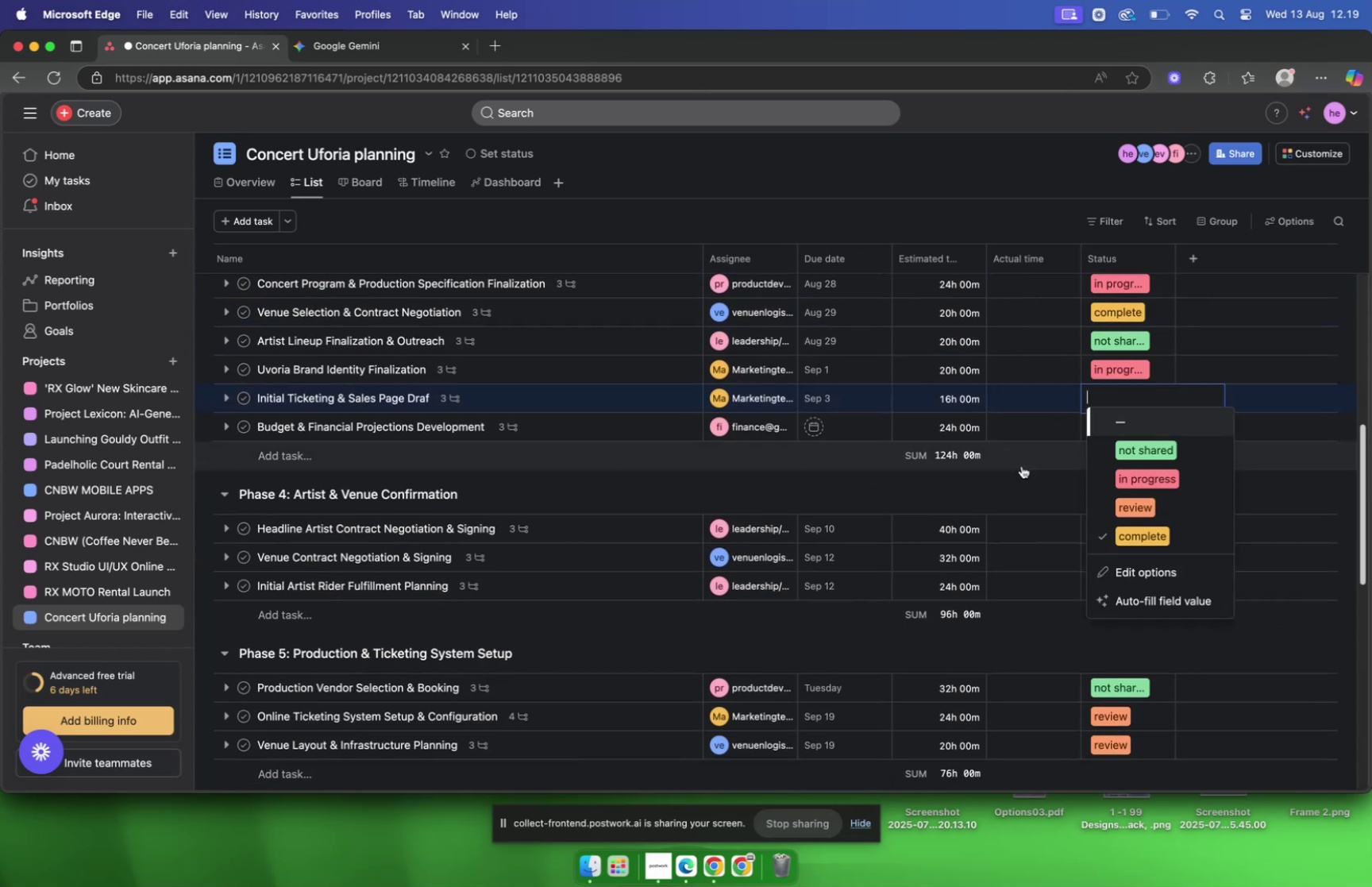 
left_click([1017, 480])
 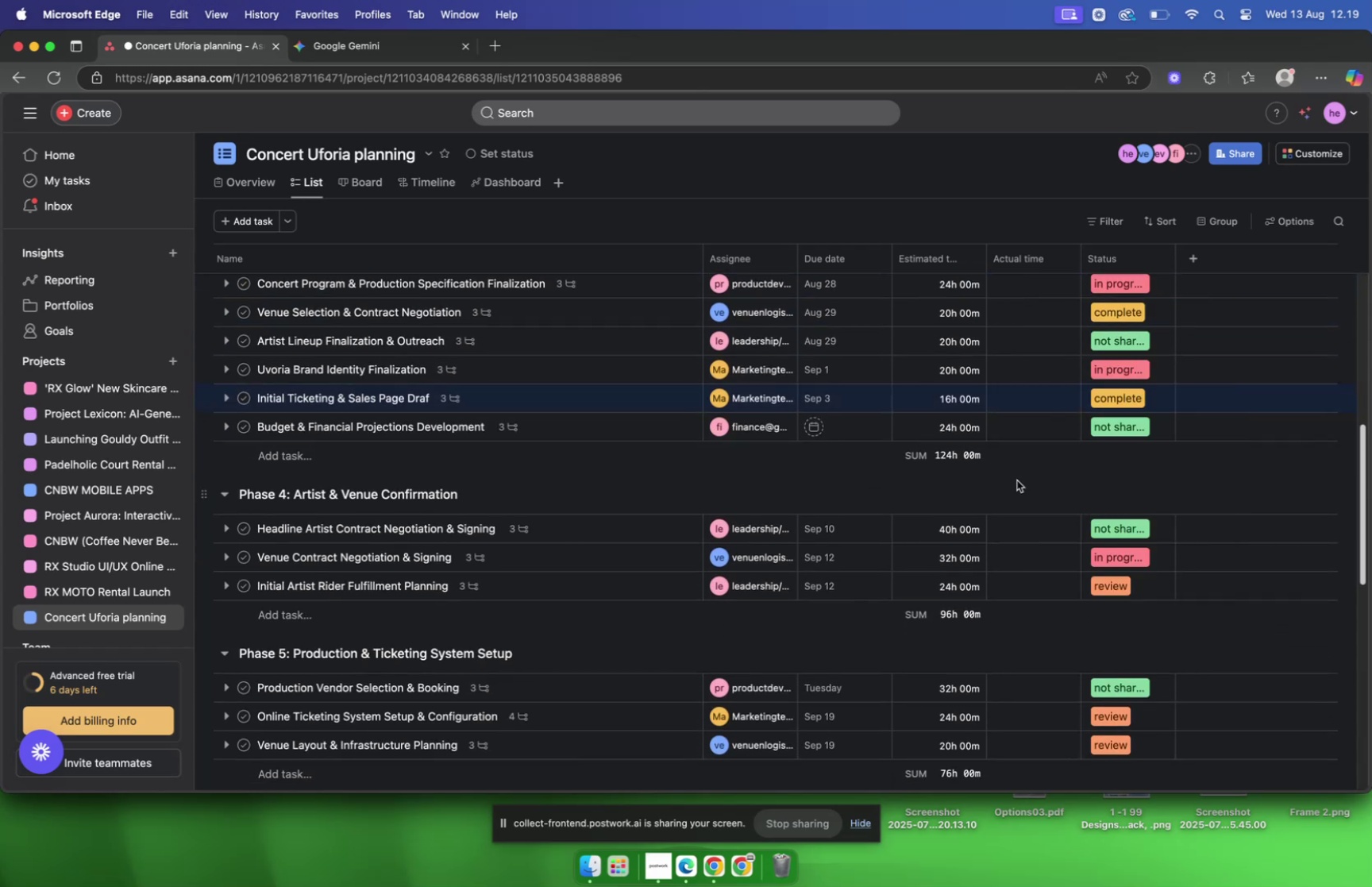 
scroll: coordinate [1025, 480], scroll_direction: down, amount: 2.0
 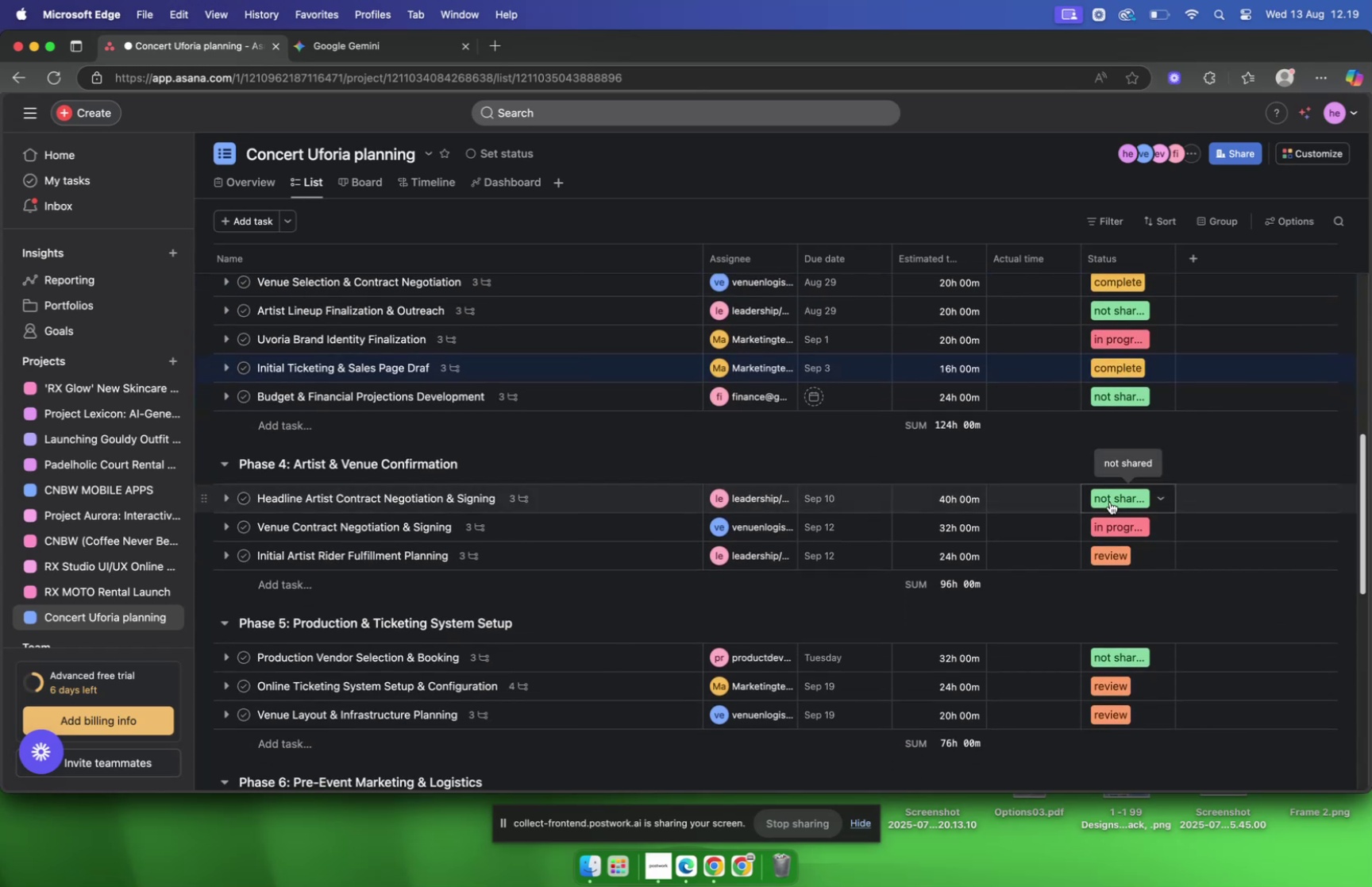 
double_click([1022, 464])
 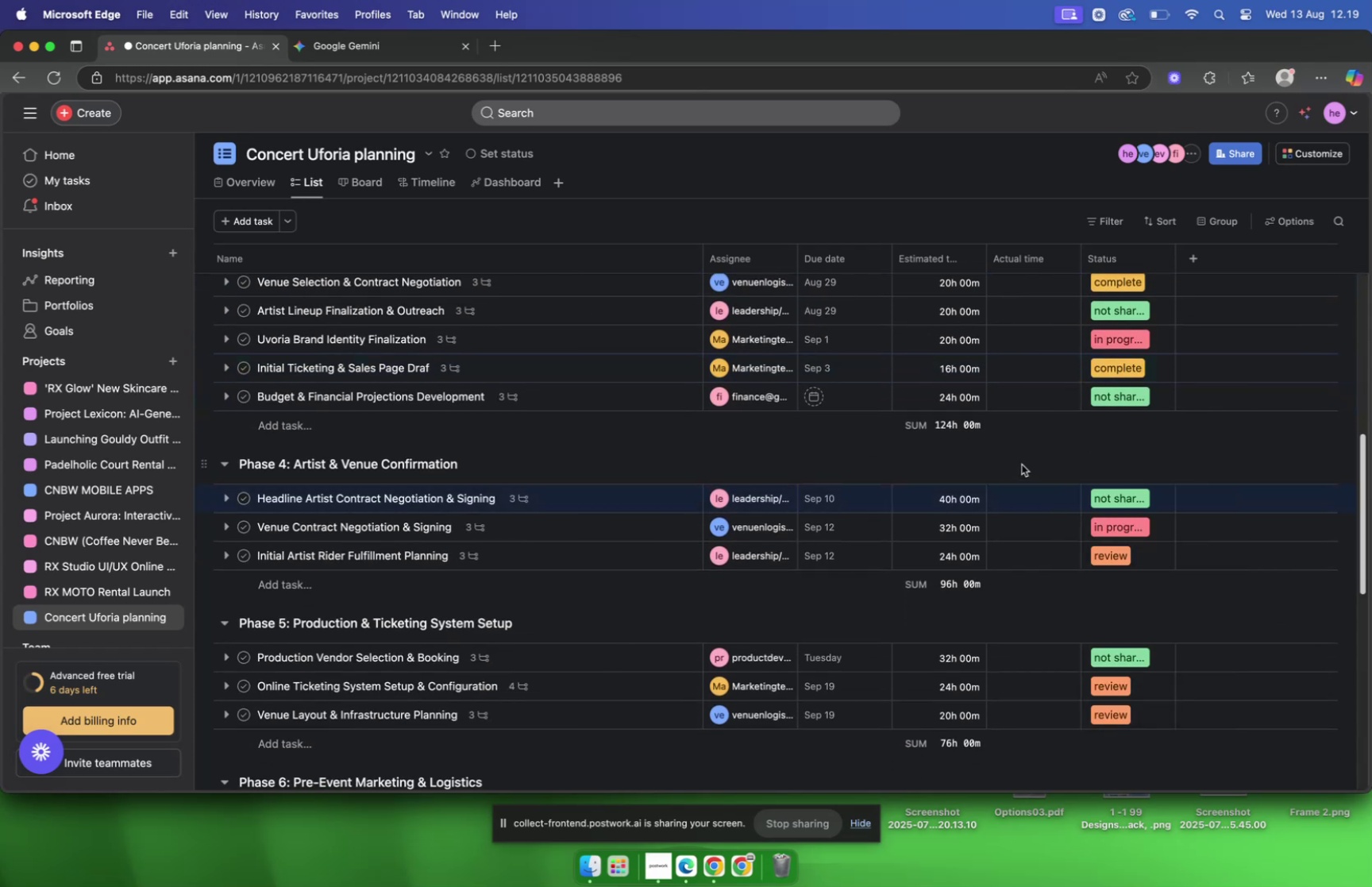 
scroll: coordinate [1049, 467], scroll_direction: down, amount: 4.0
 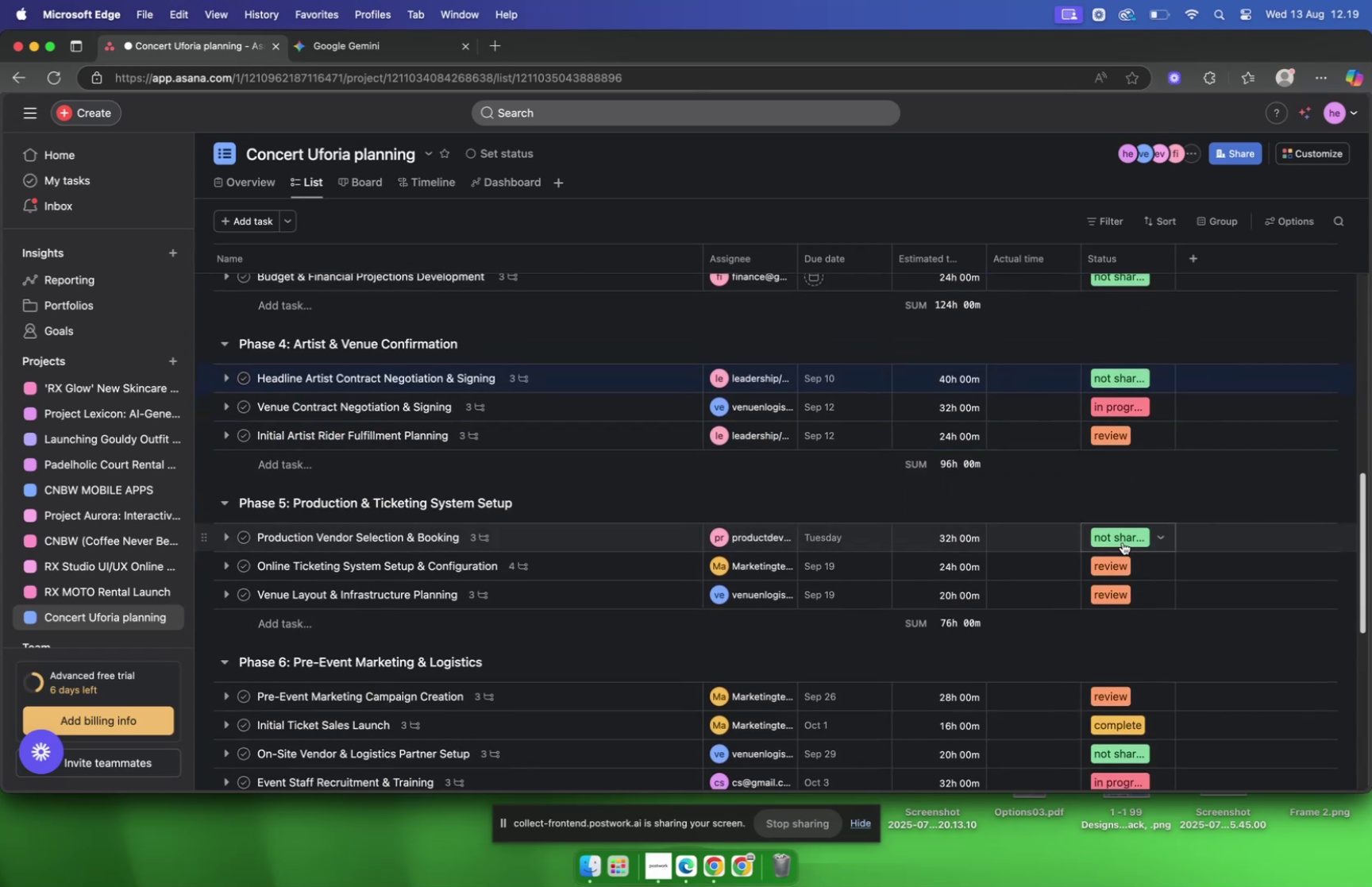 
left_click([1115, 533])
 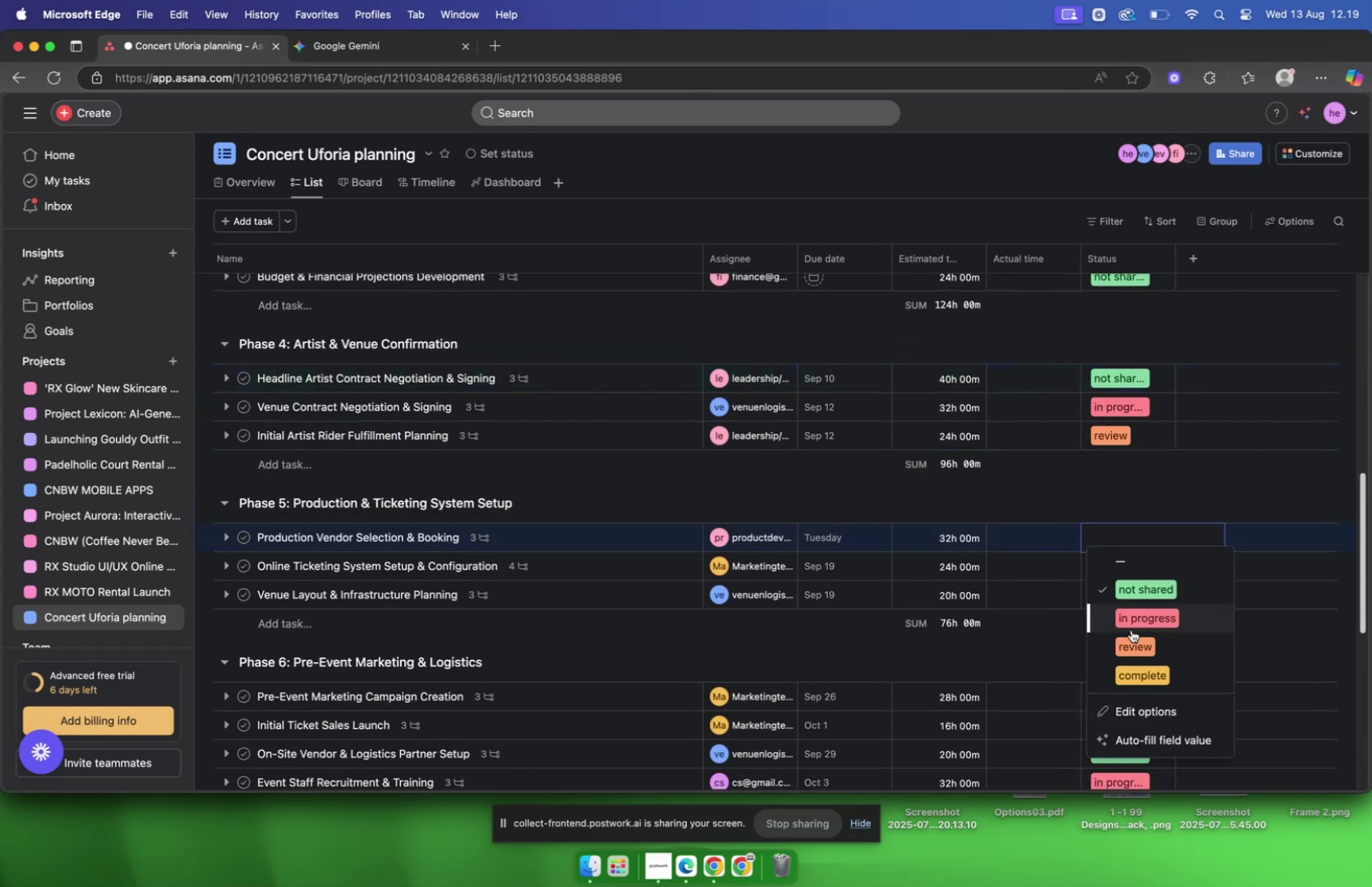 
left_click([1144, 654])
 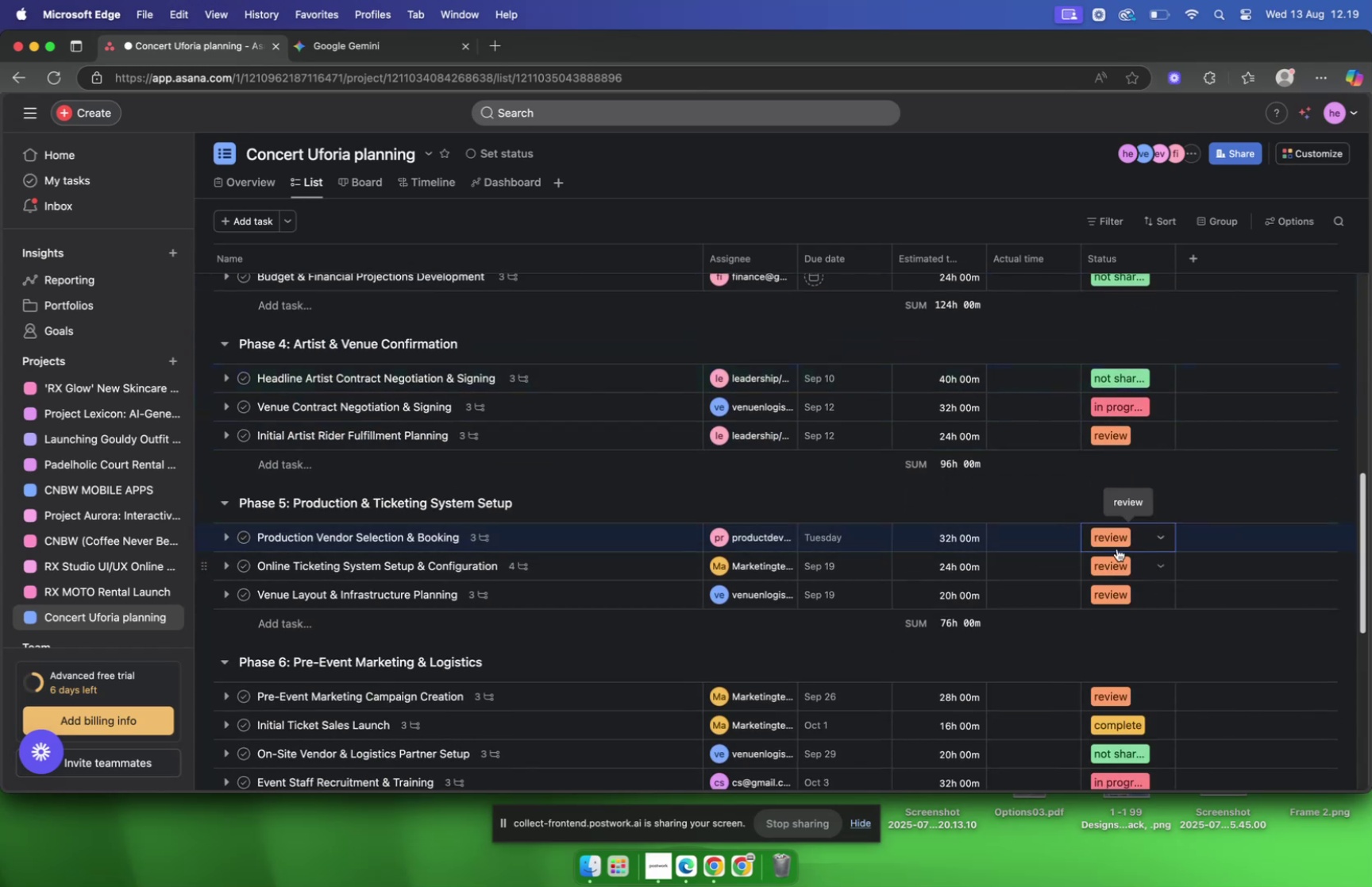 
left_click([1110, 530])
 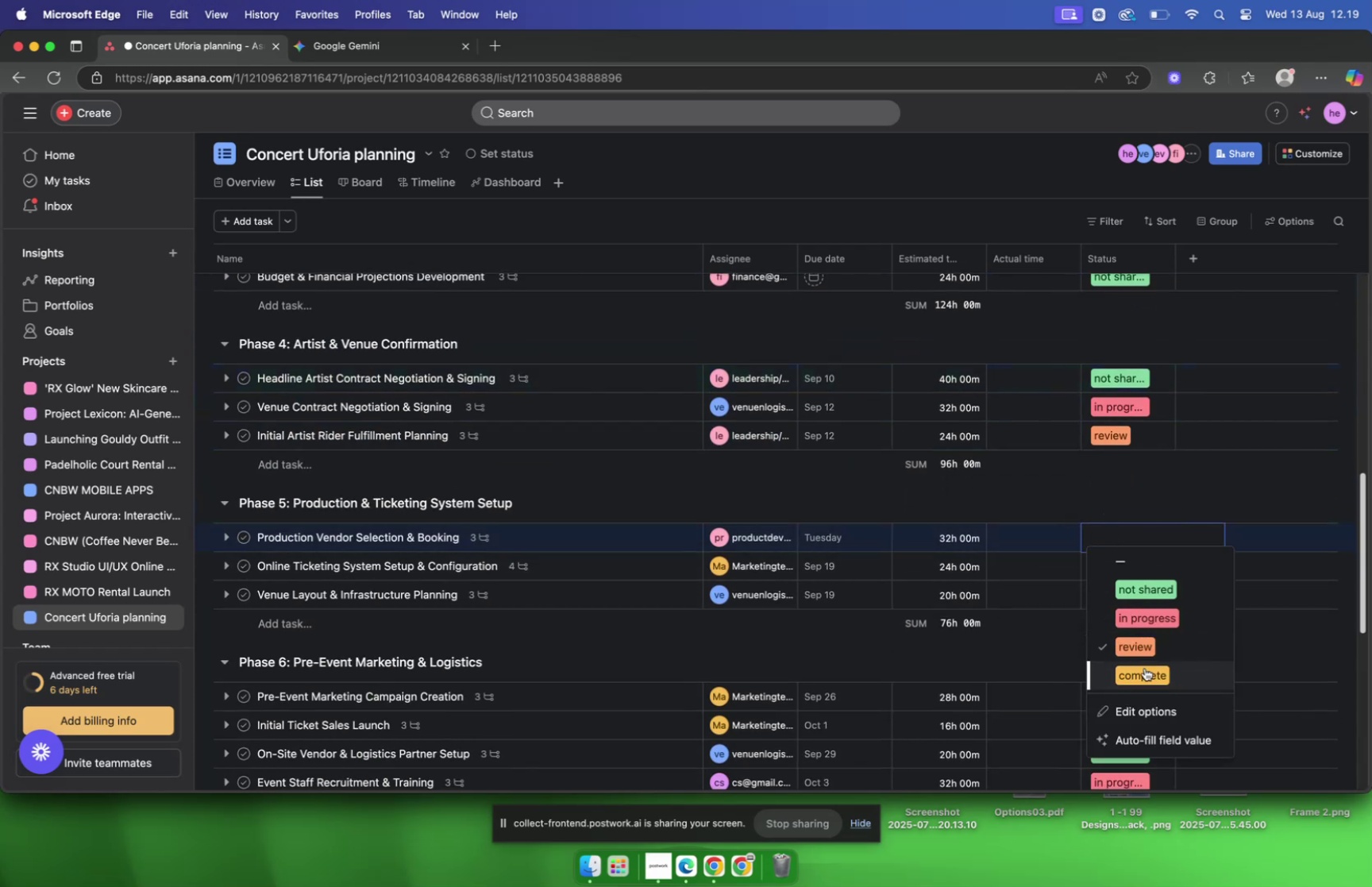 
left_click([1144, 673])
 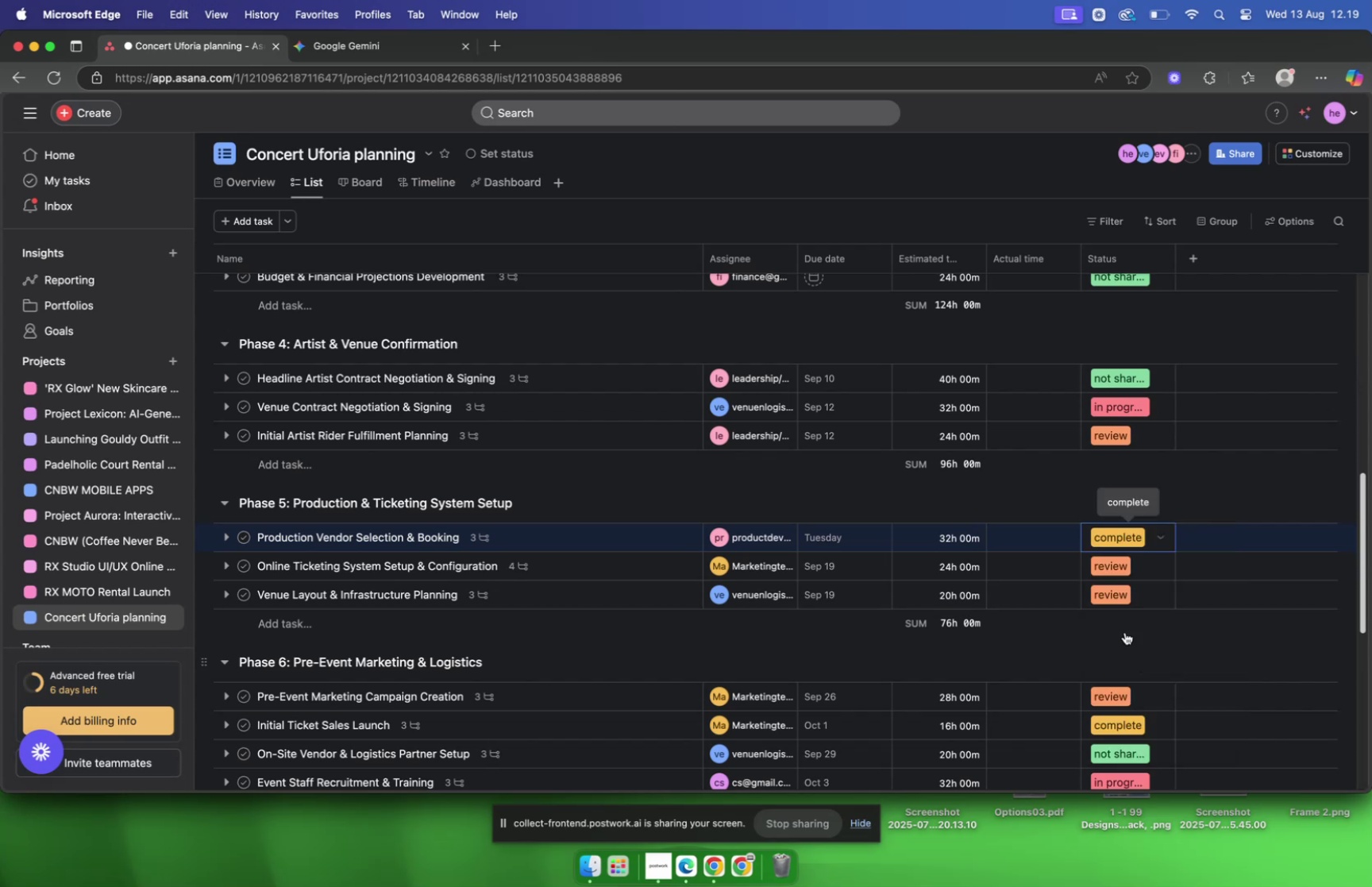 
scroll: coordinate [1112, 588], scroll_direction: up, amount: 2.0
 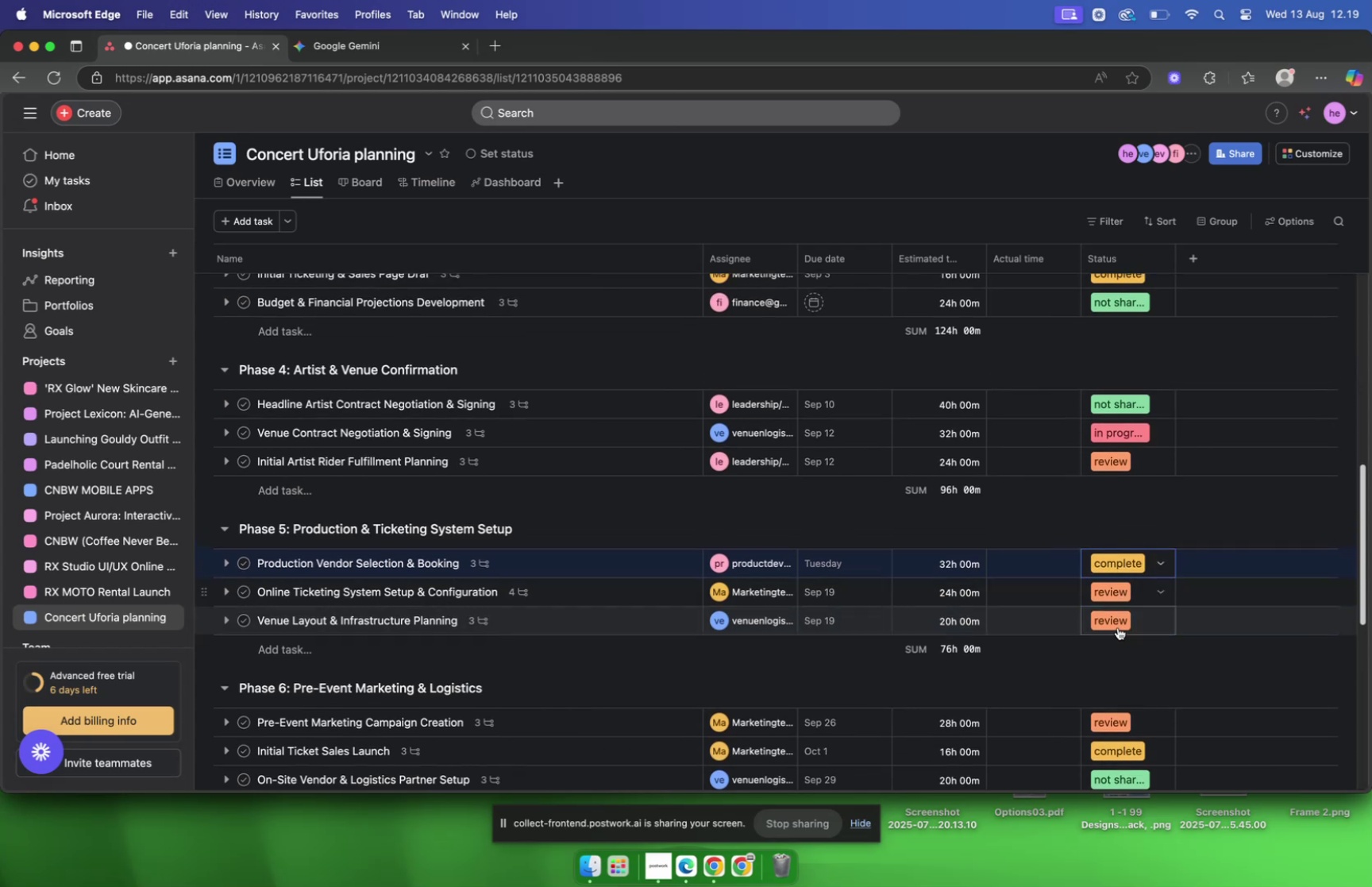 
left_click([1118, 640])
 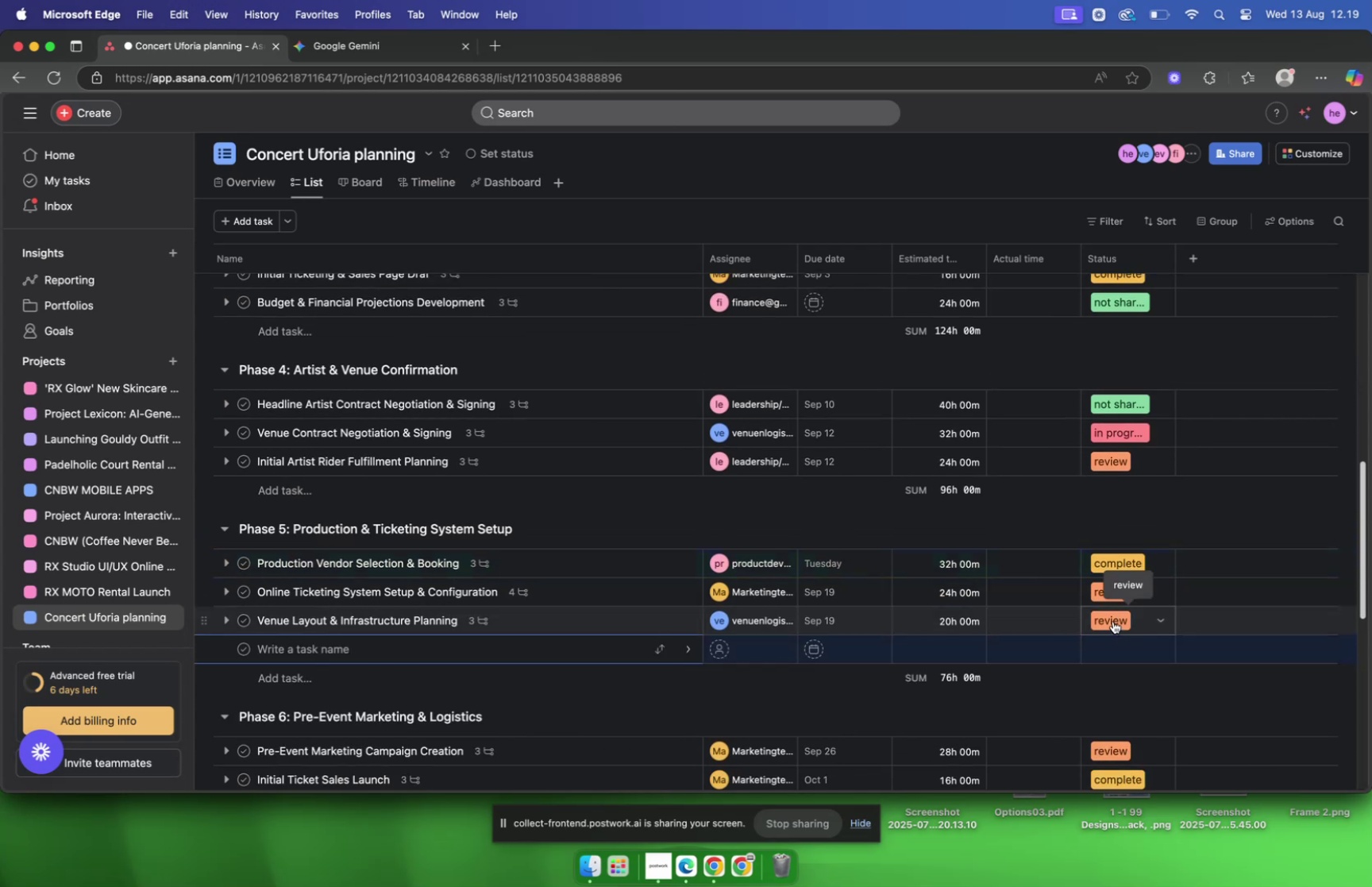 
left_click([1113, 620])
 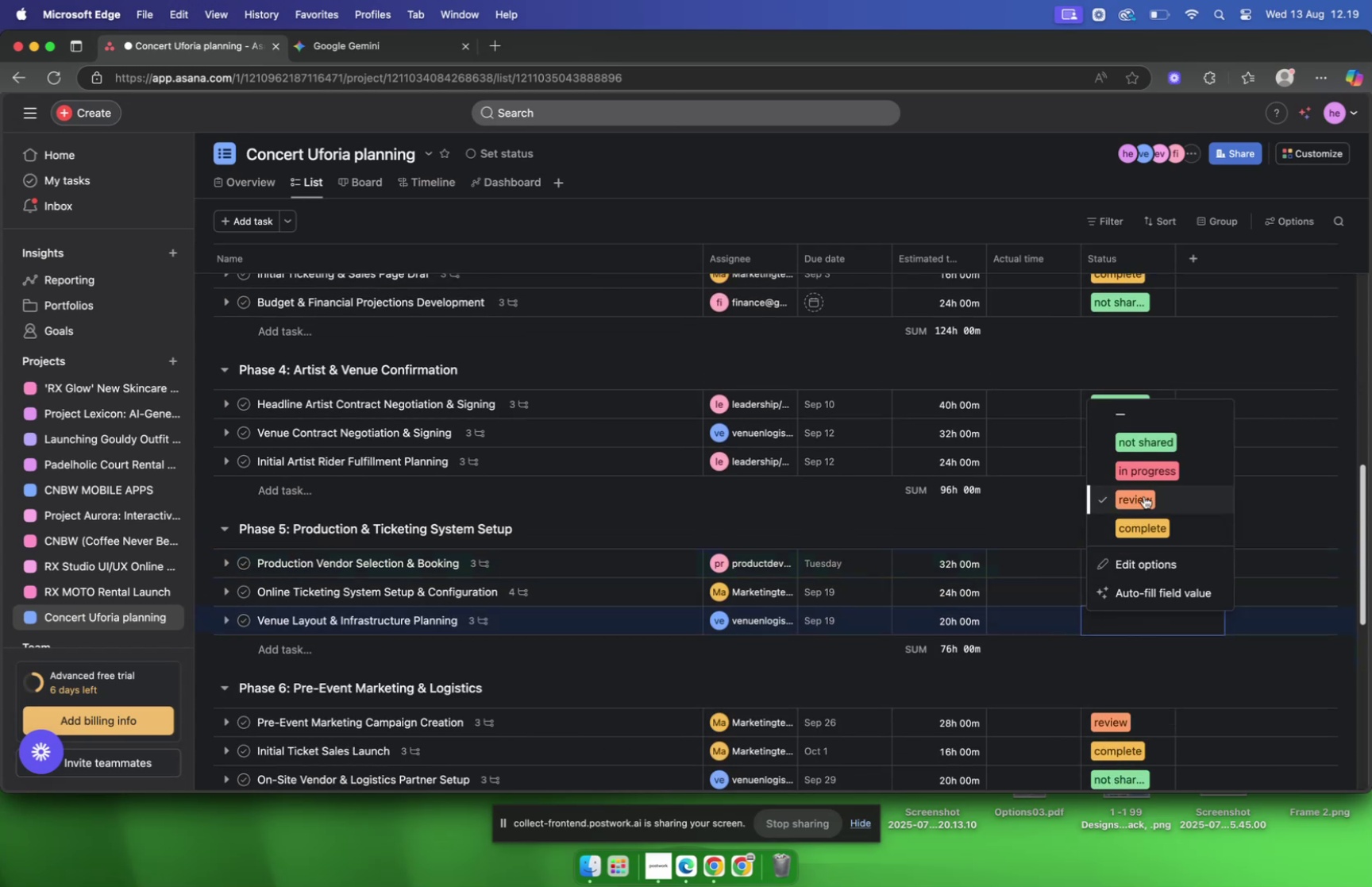 
left_click([1135, 469])
 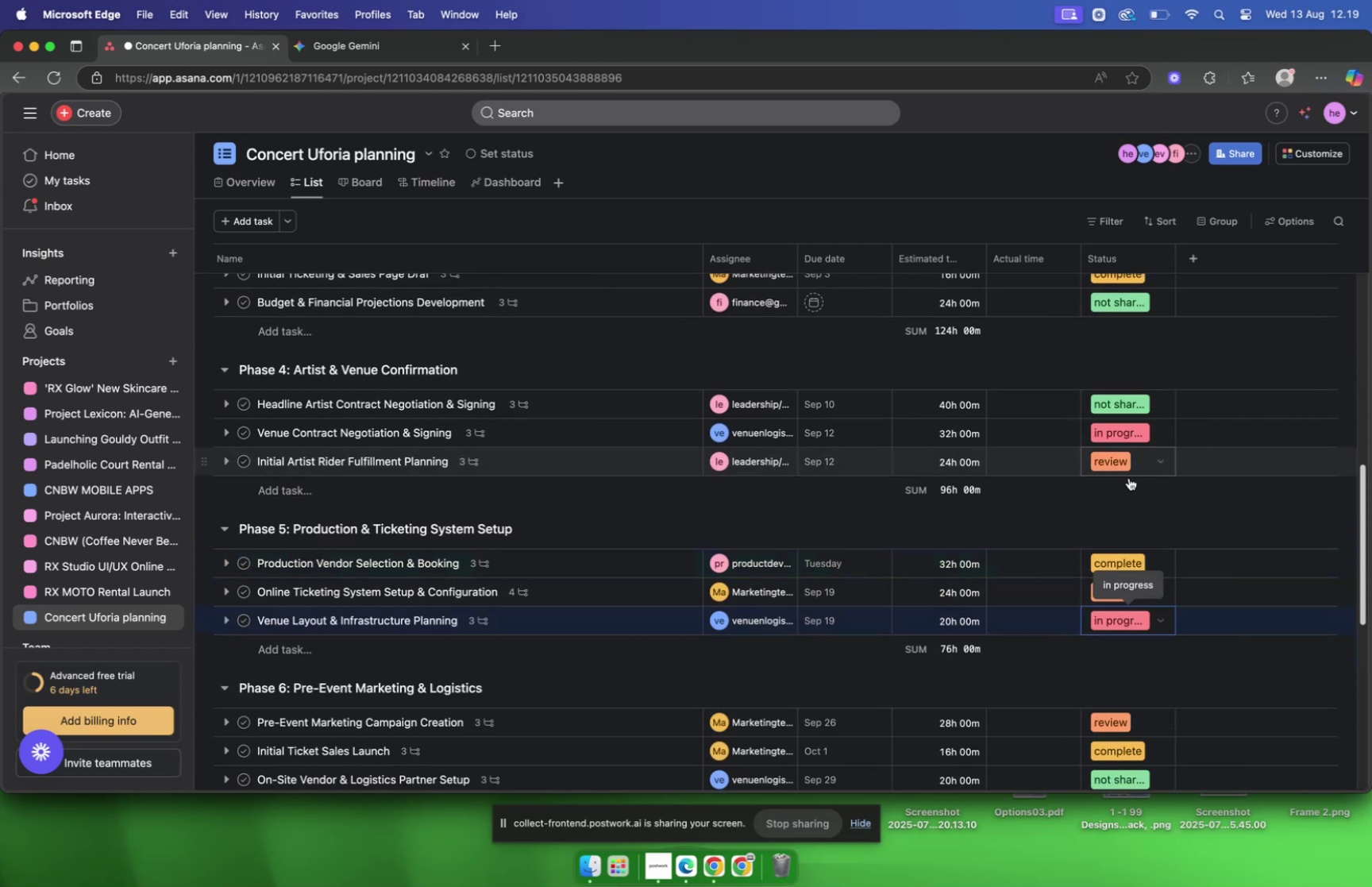 
scroll: coordinate [1114, 515], scroll_direction: up, amount: 24.0
 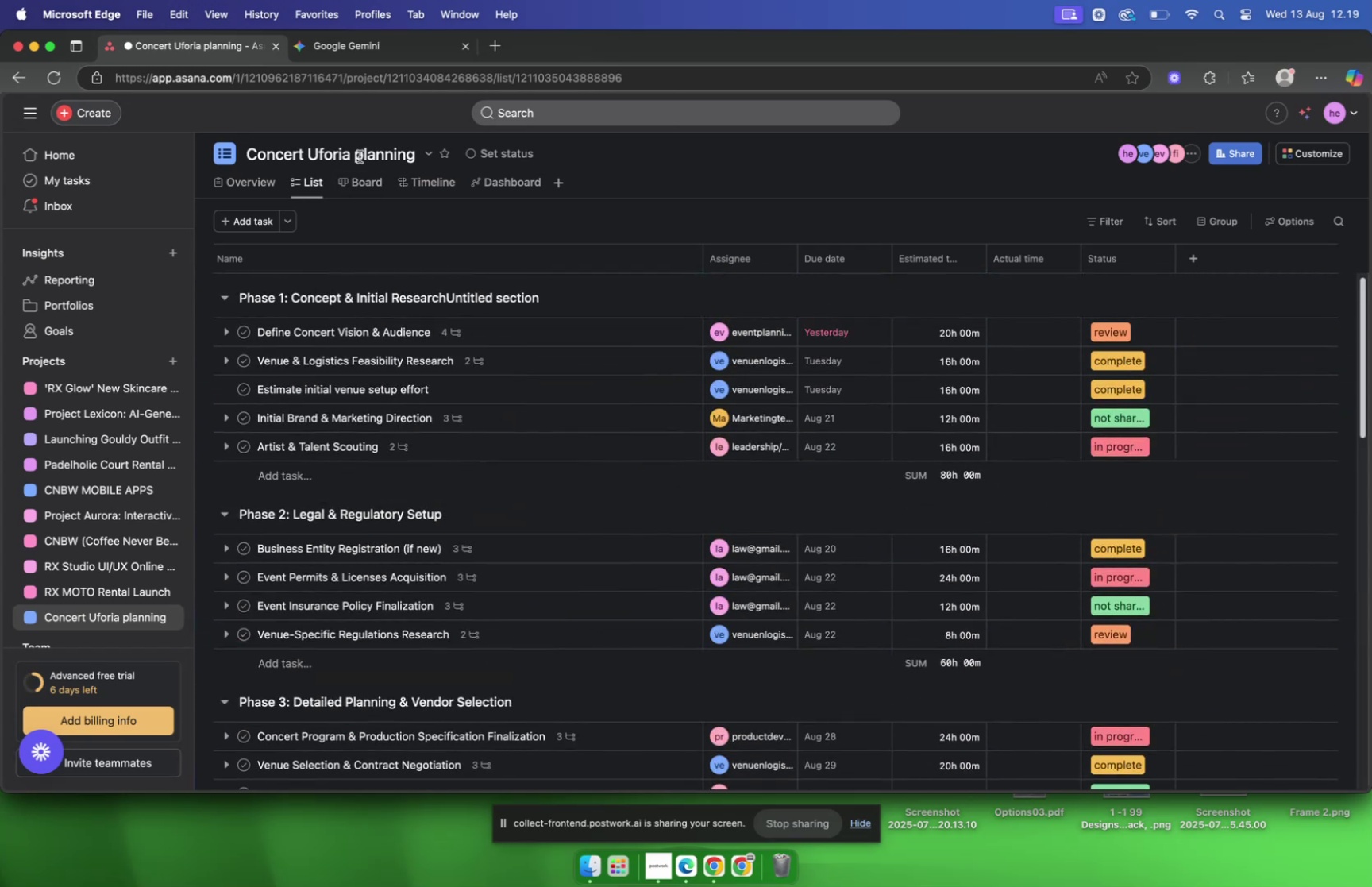 
left_click([327, 52])
 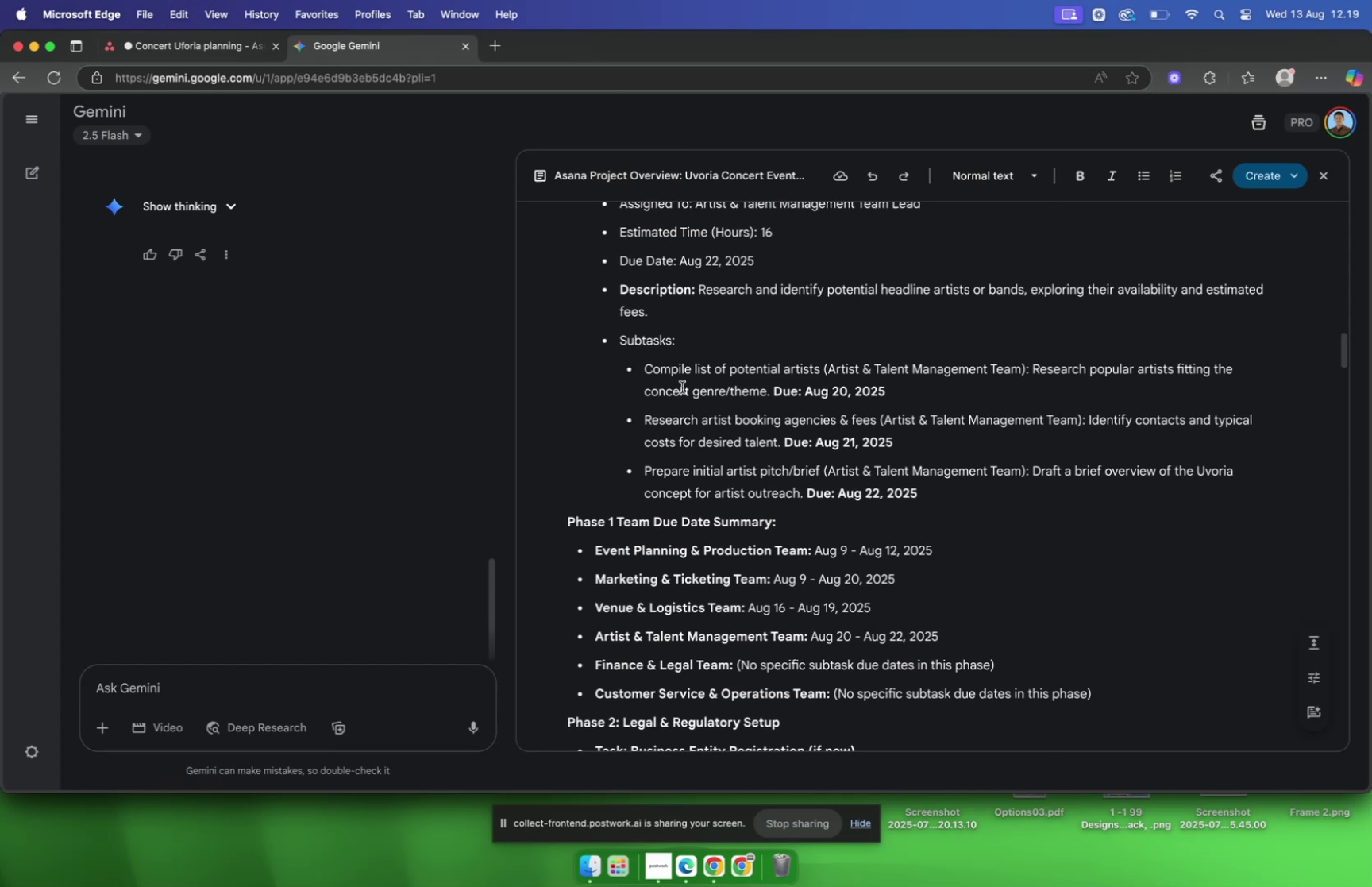 
scroll: coordinate [684, 390], scroll_direction: up, amount: 4.0
 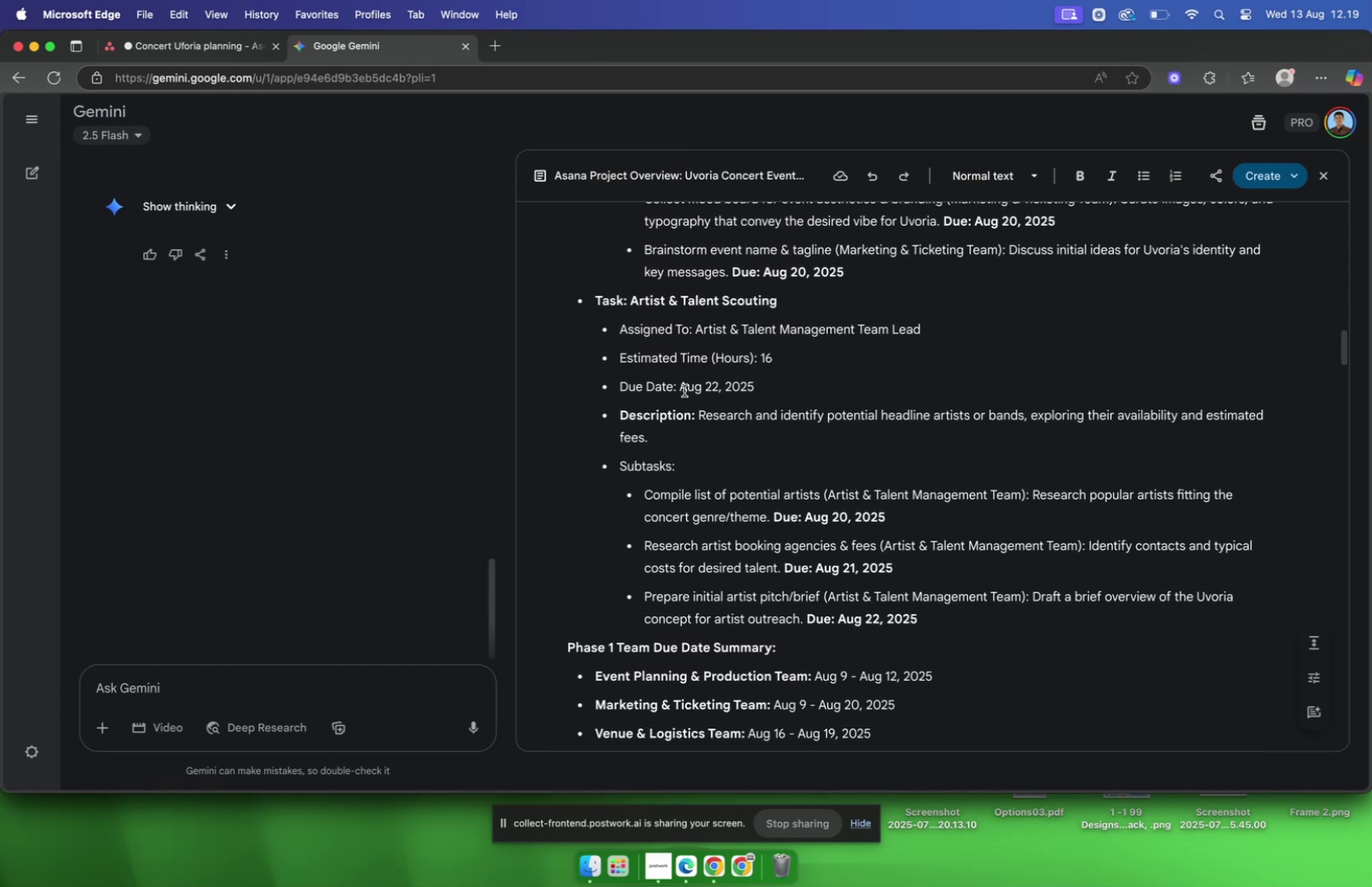 
wait(6.05)
 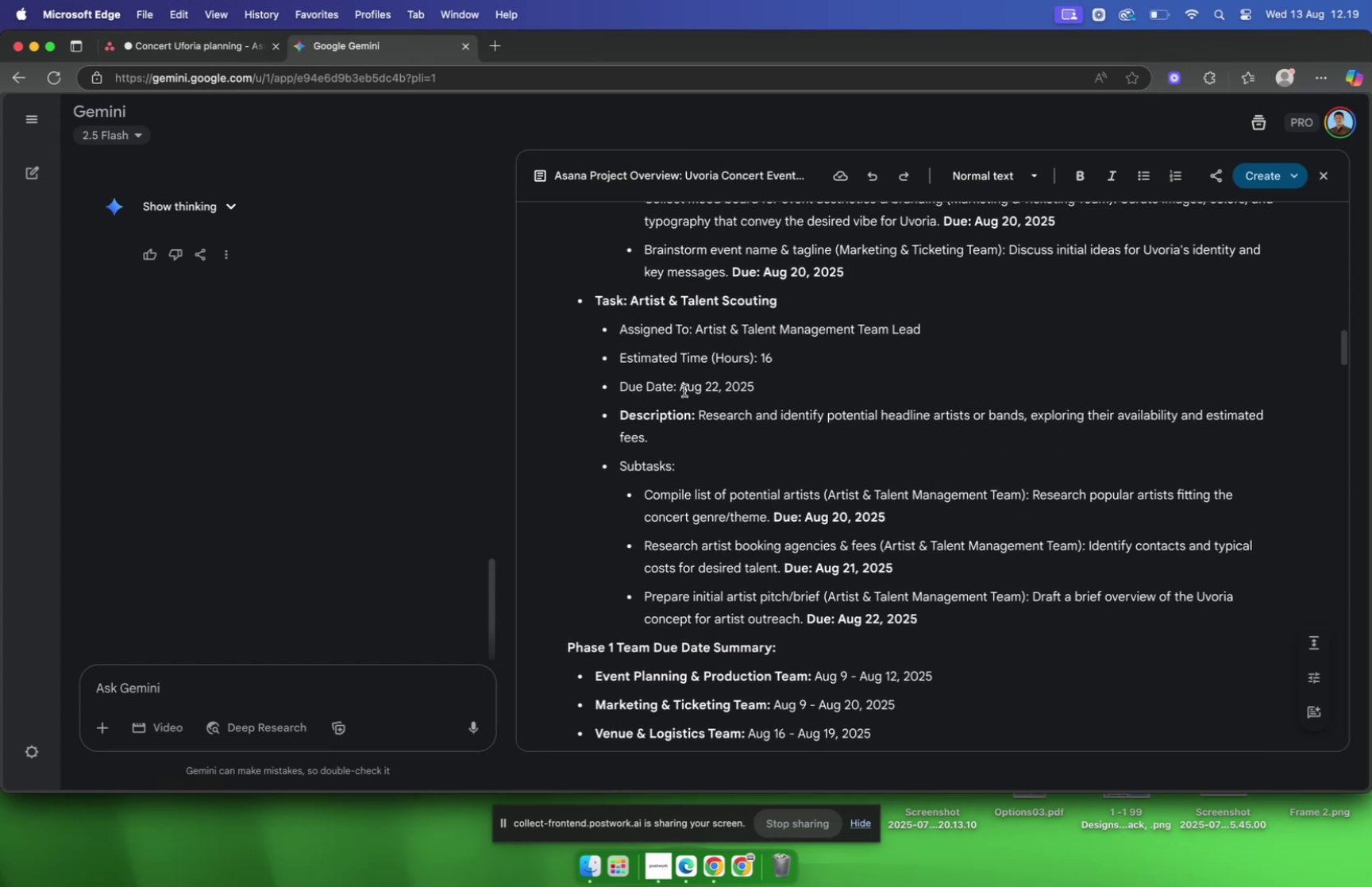 
scroll: coordinate [693, 385], scroll_direction: up, amount: 7.0
 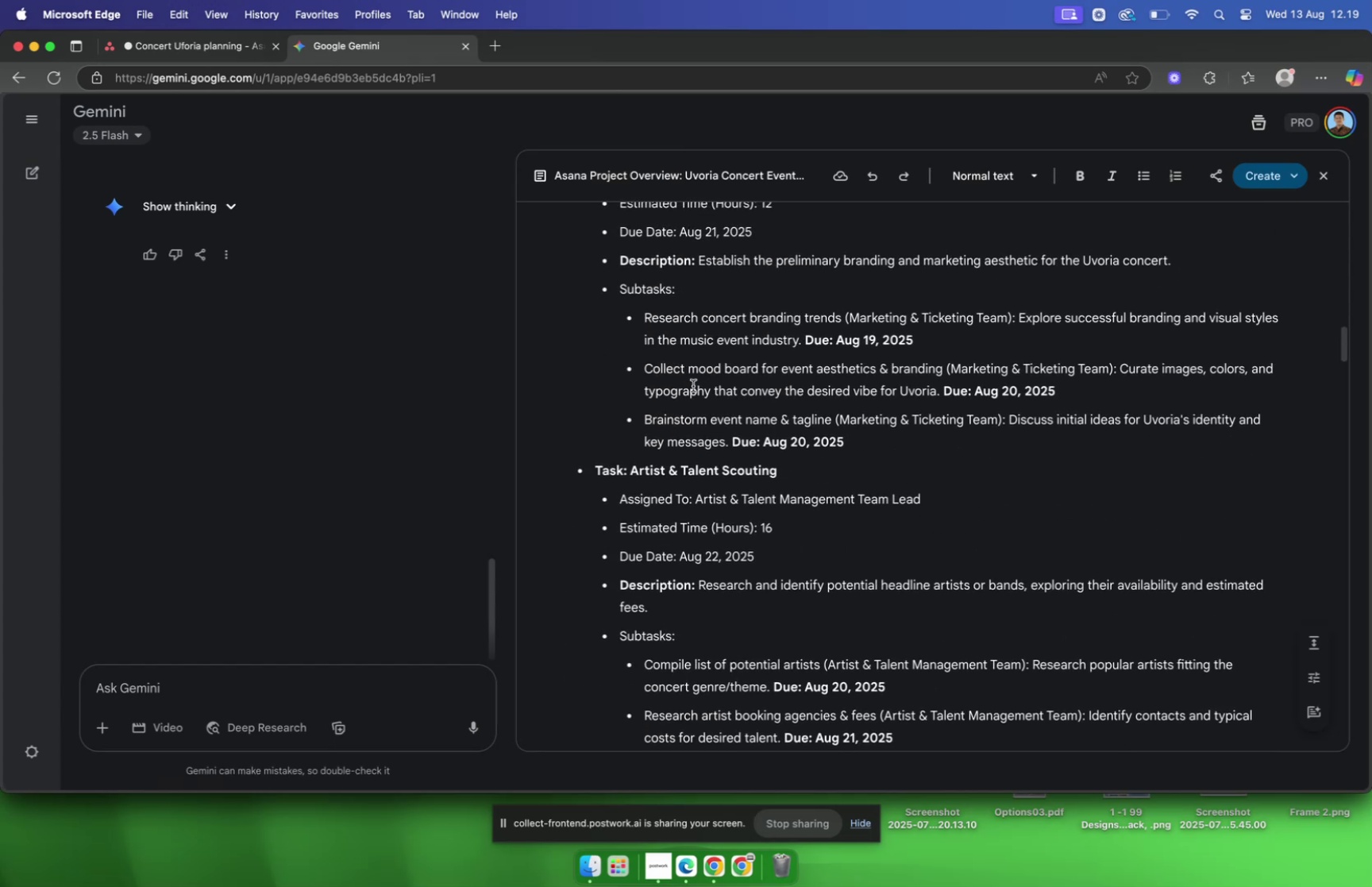 
scroll: coordinate [693, 385], scroll_direction: down, amount: 30.0
 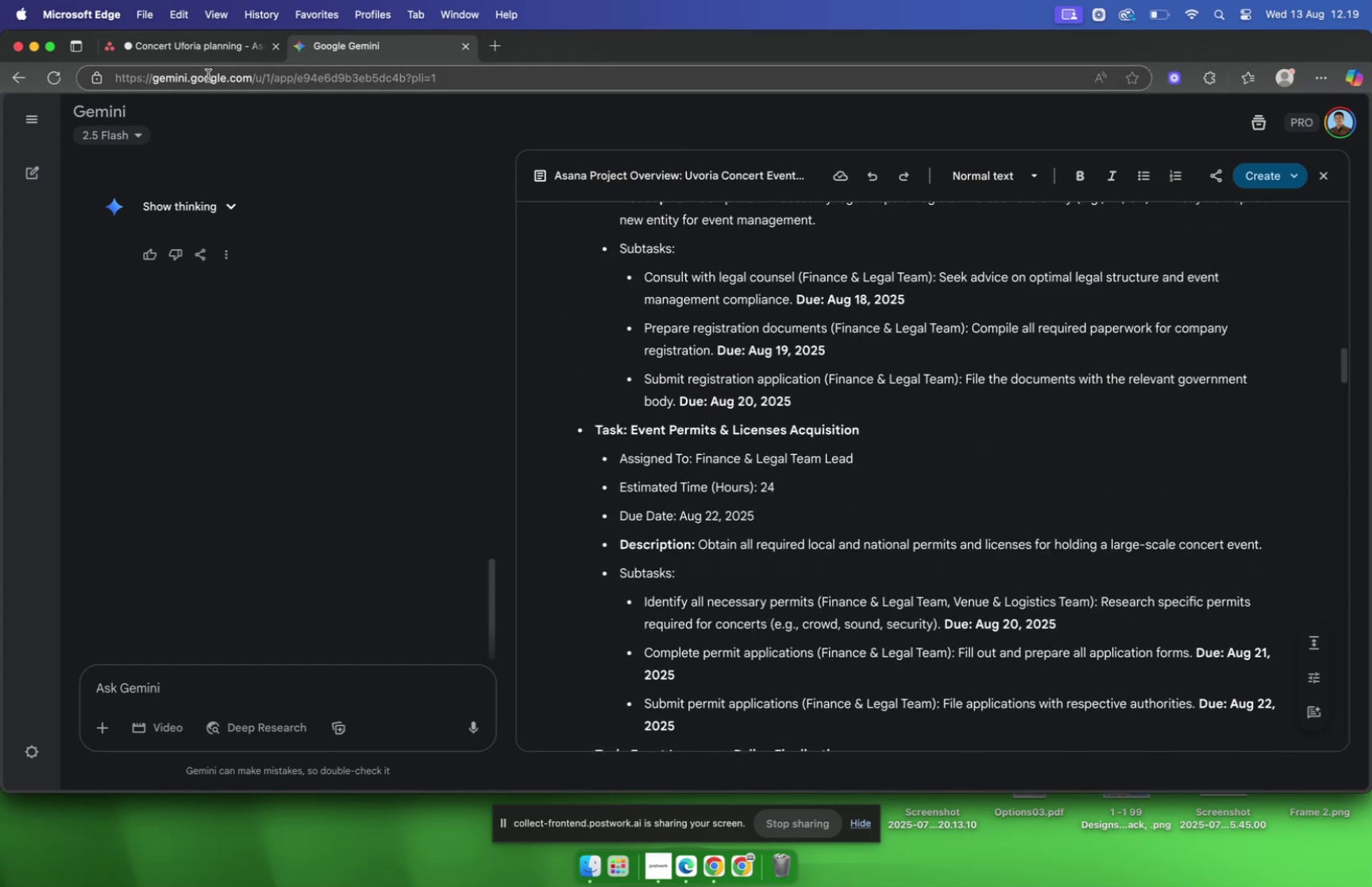 
left_click([205, 53])
 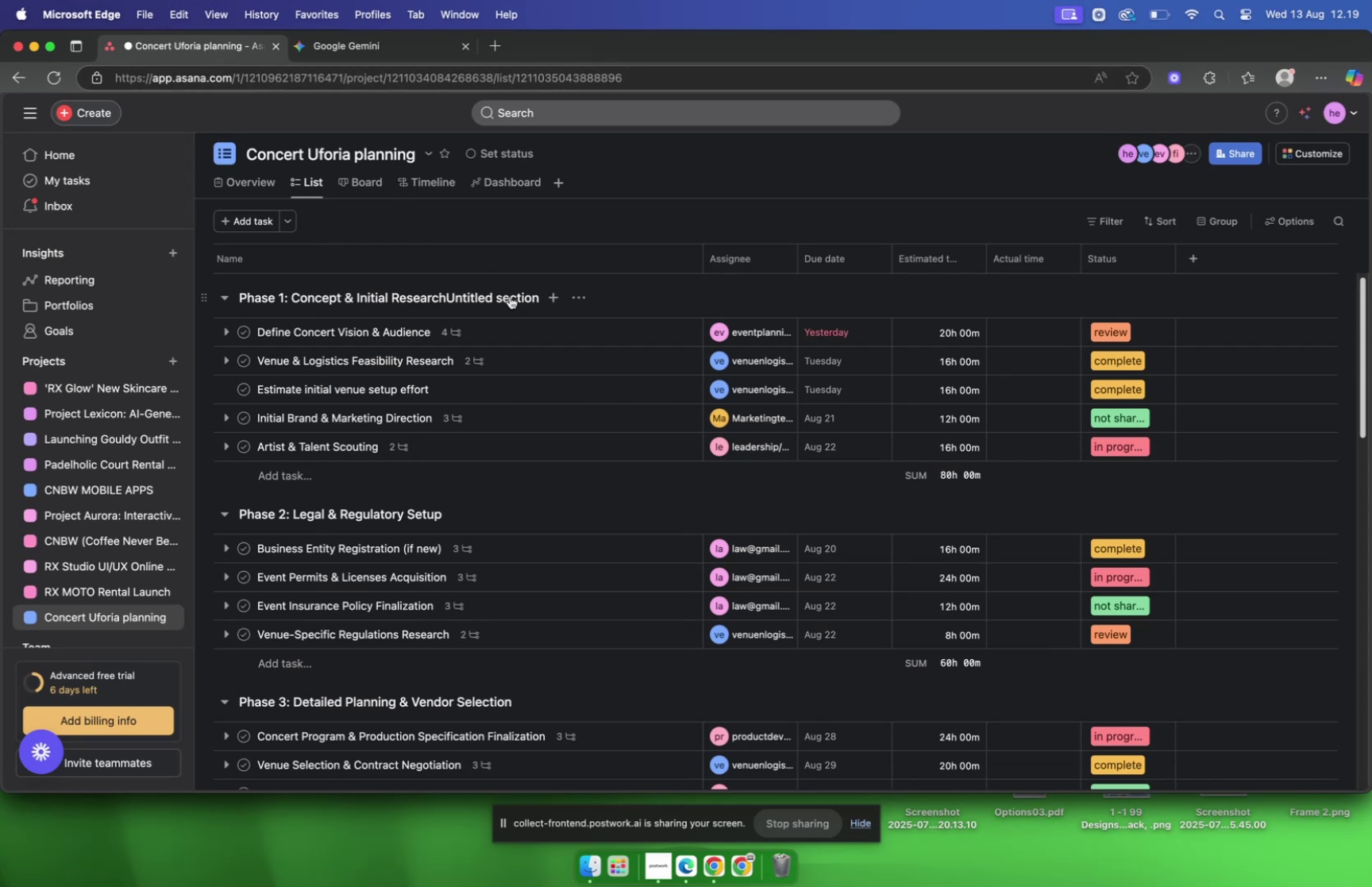 
scroll: coordinate [598, 398], scroll_direction: down, amount: 53.0
 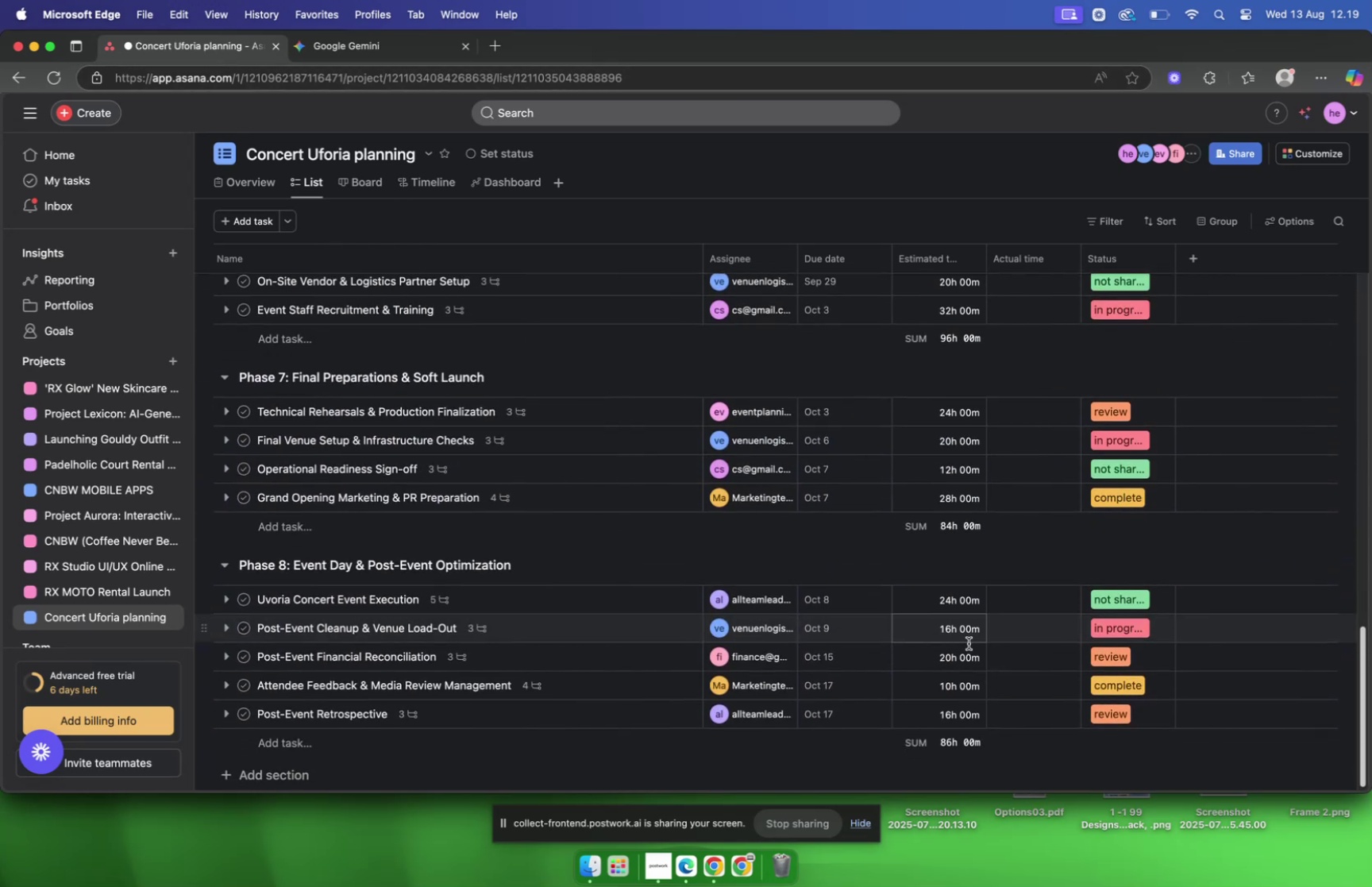 
scroll: coordinate [949, 616], scroll_direction: up, amount: 29.0
 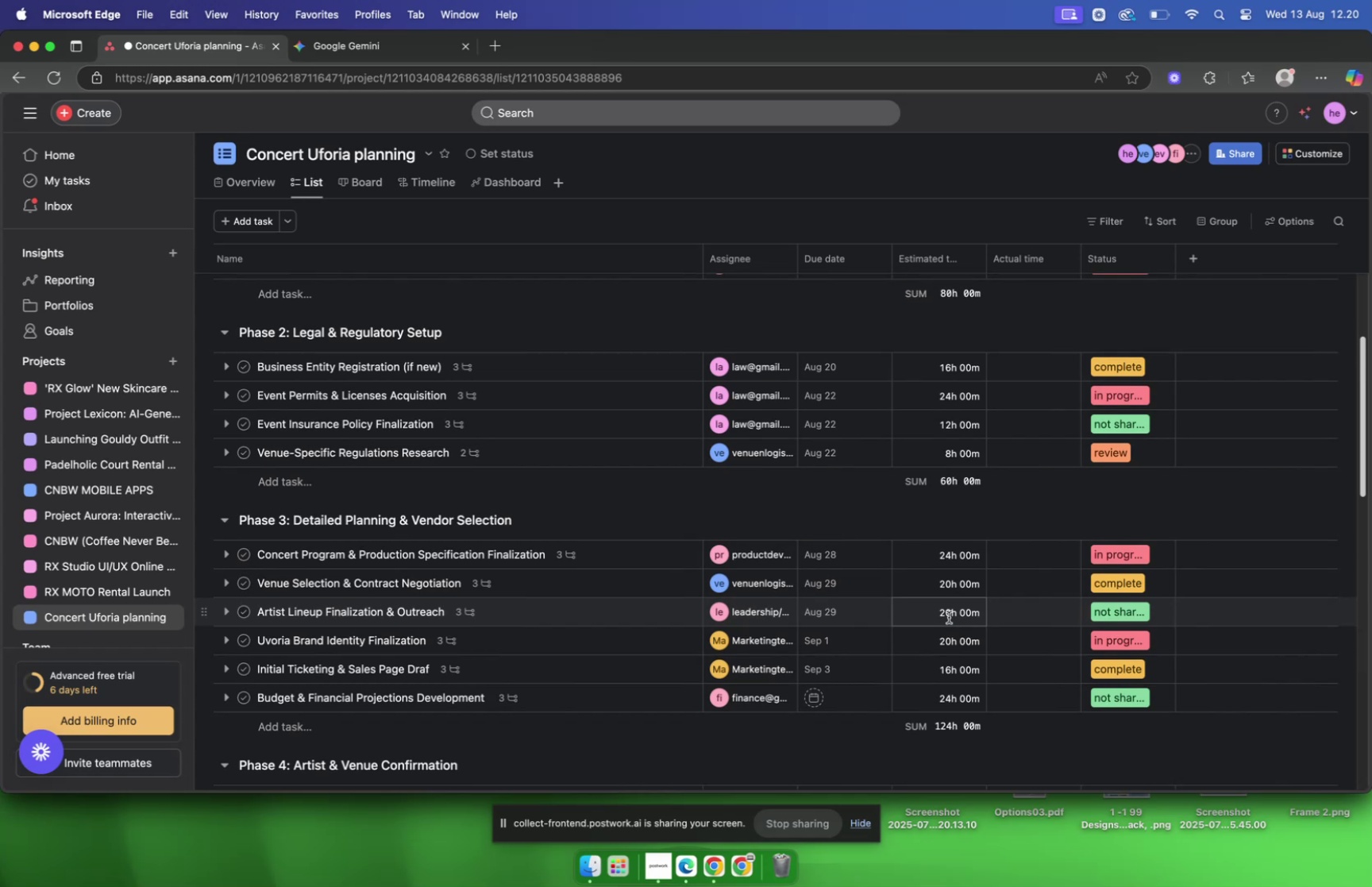 
wait(13.32)
 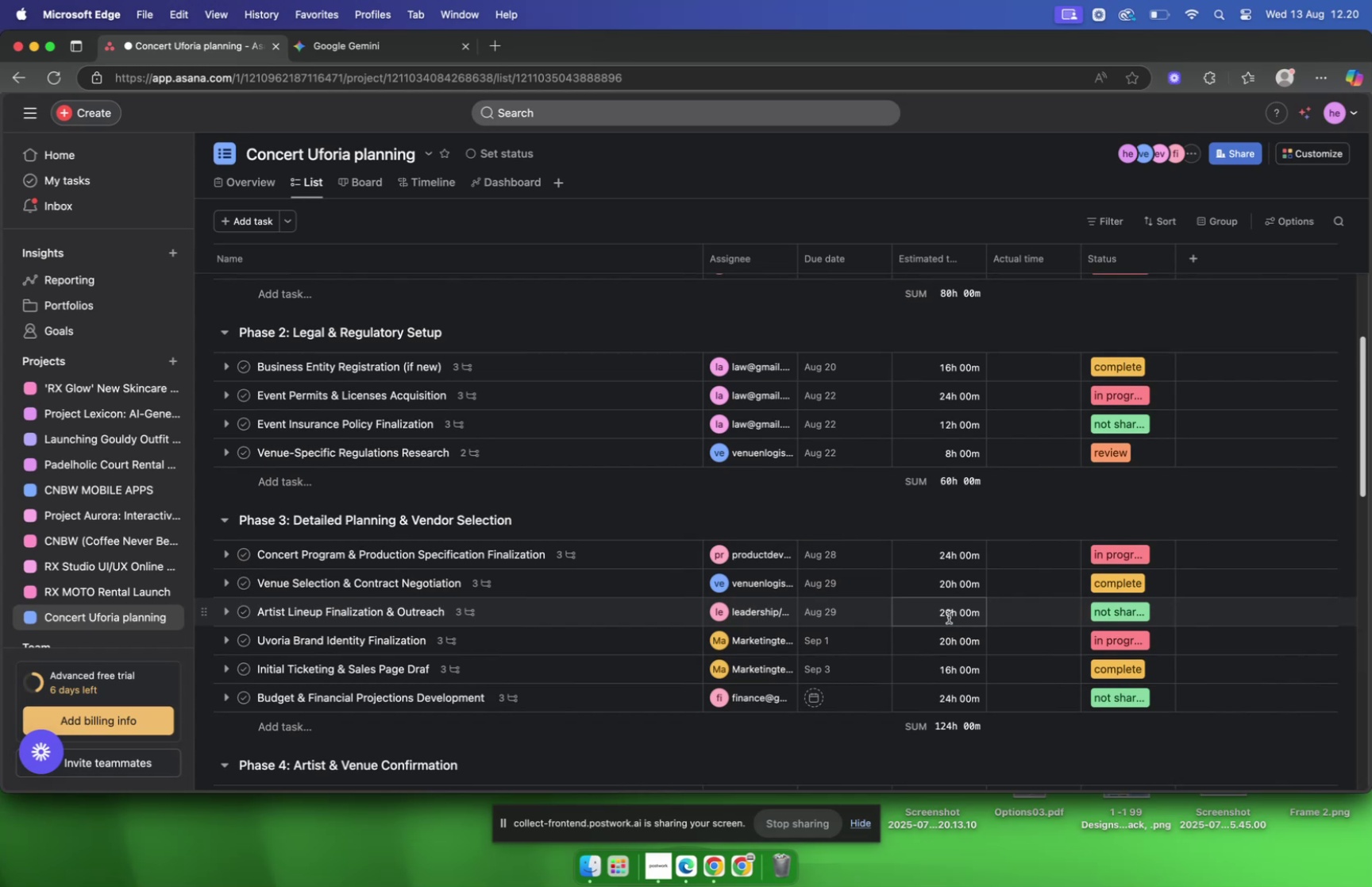 
scroll: coordinate [974, 590], scroll_direction: down, amount: 46.0
 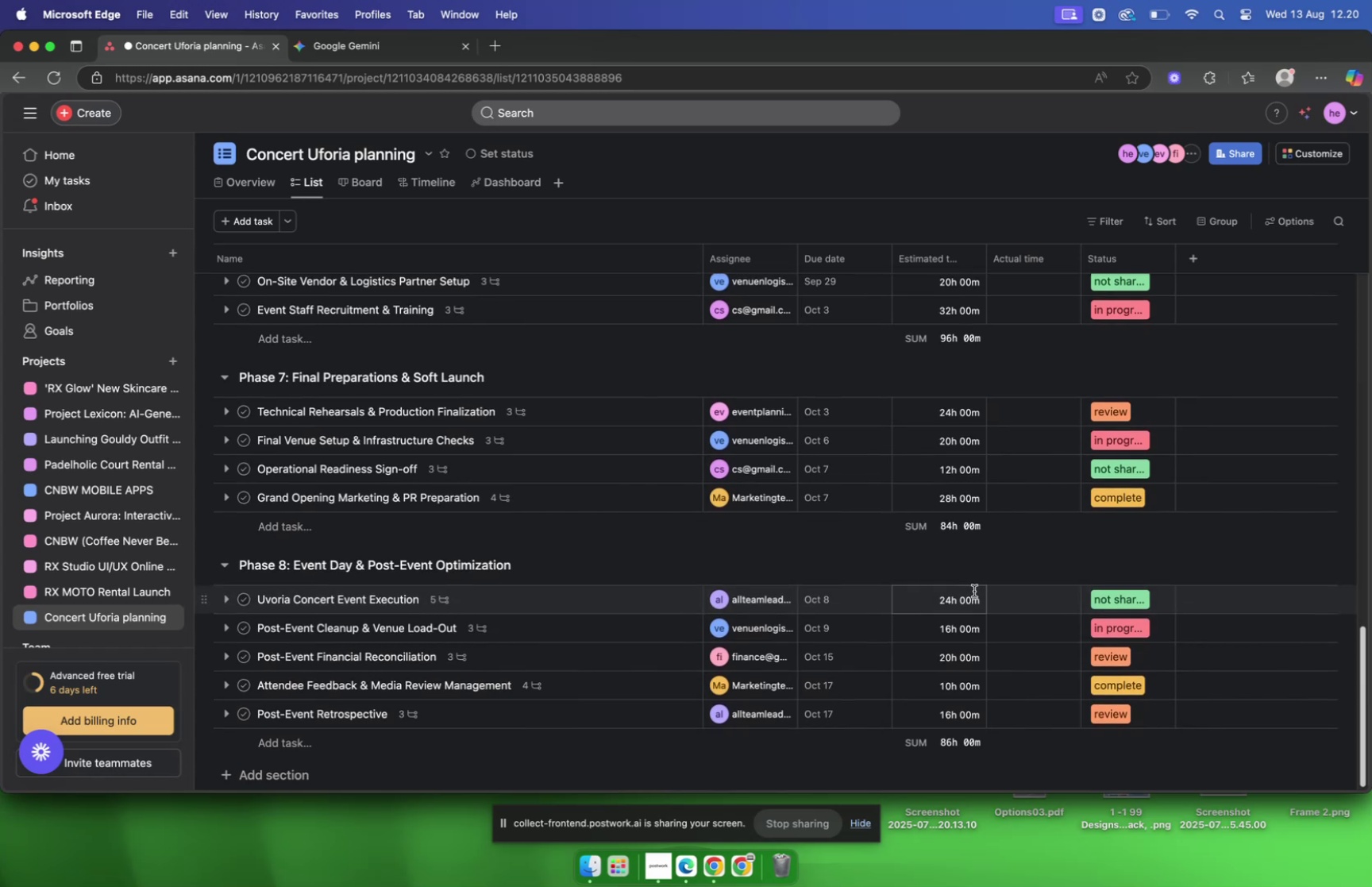 
scroll: coordinate [976, 589], scroll_direction: up, amount: 57.0
 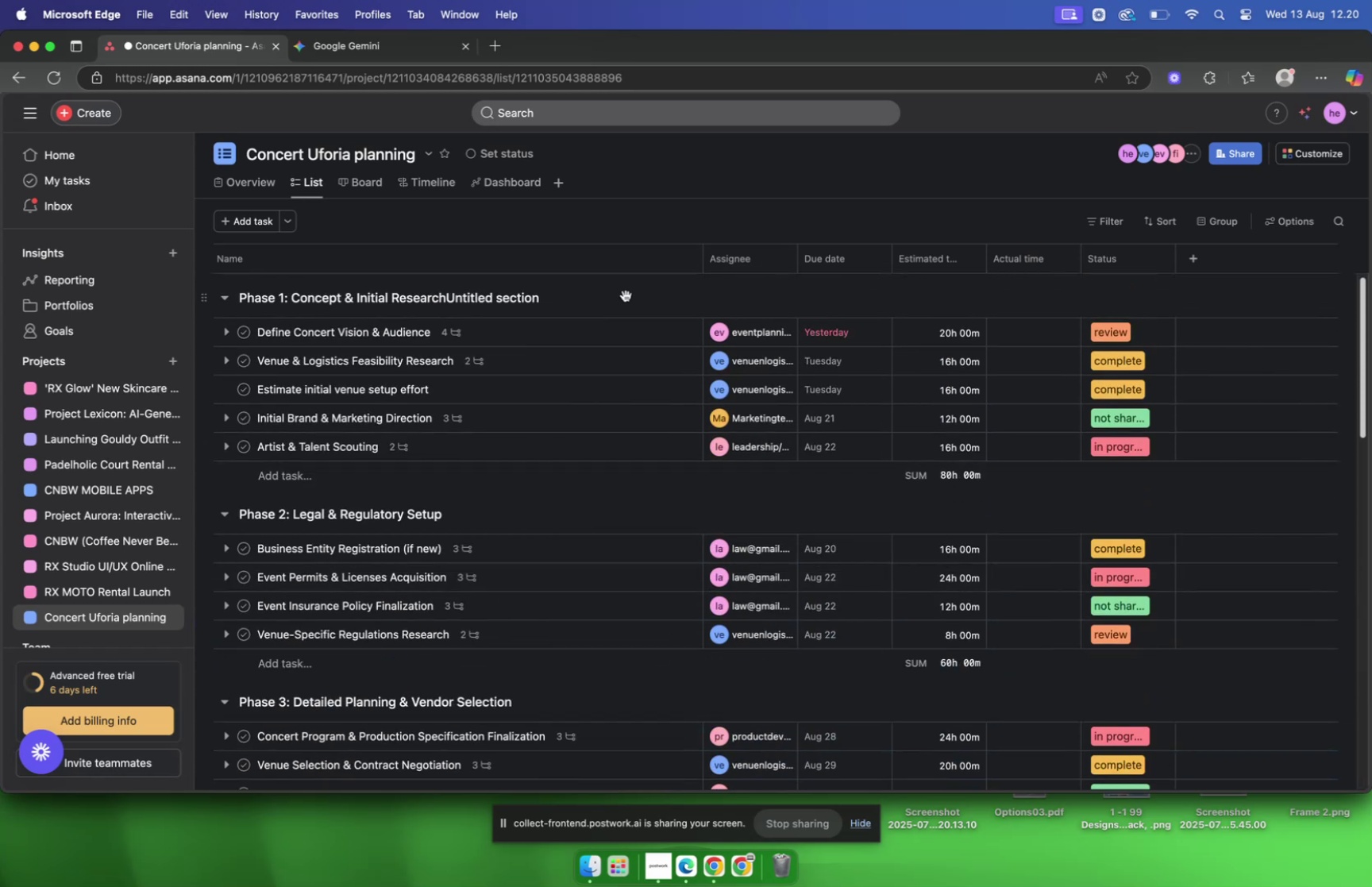 